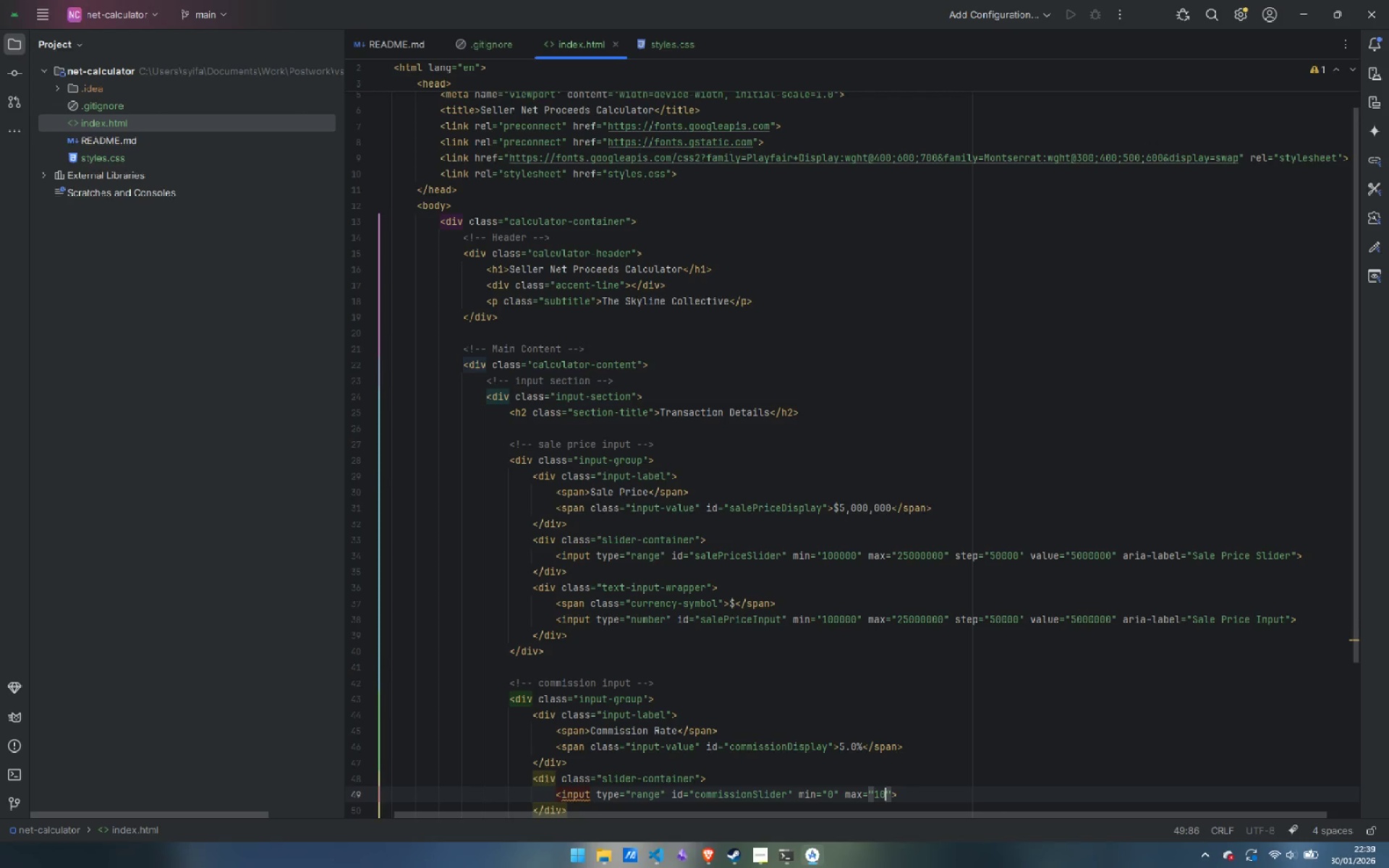 
key(ArrowRight)
 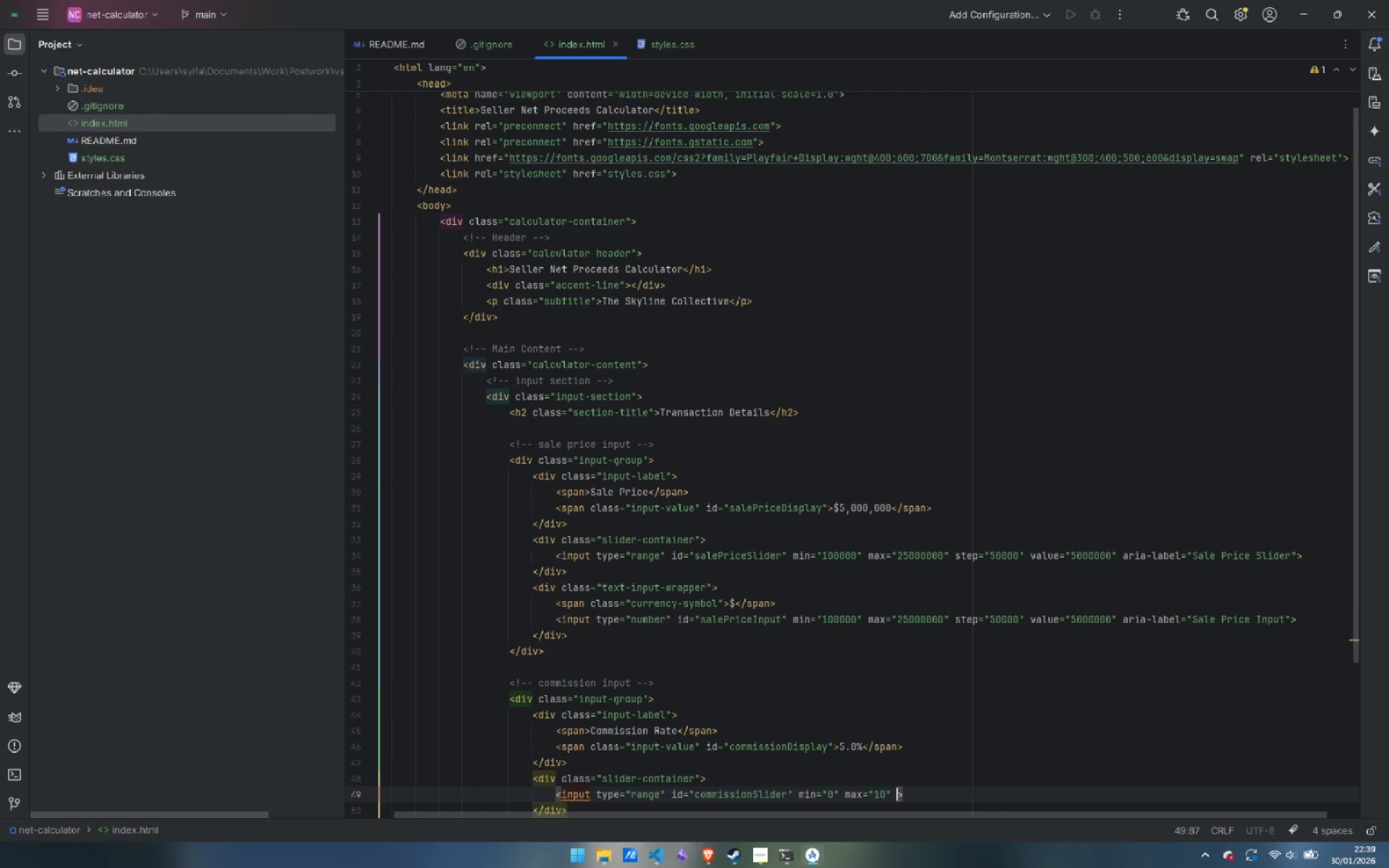 
type( ste)
 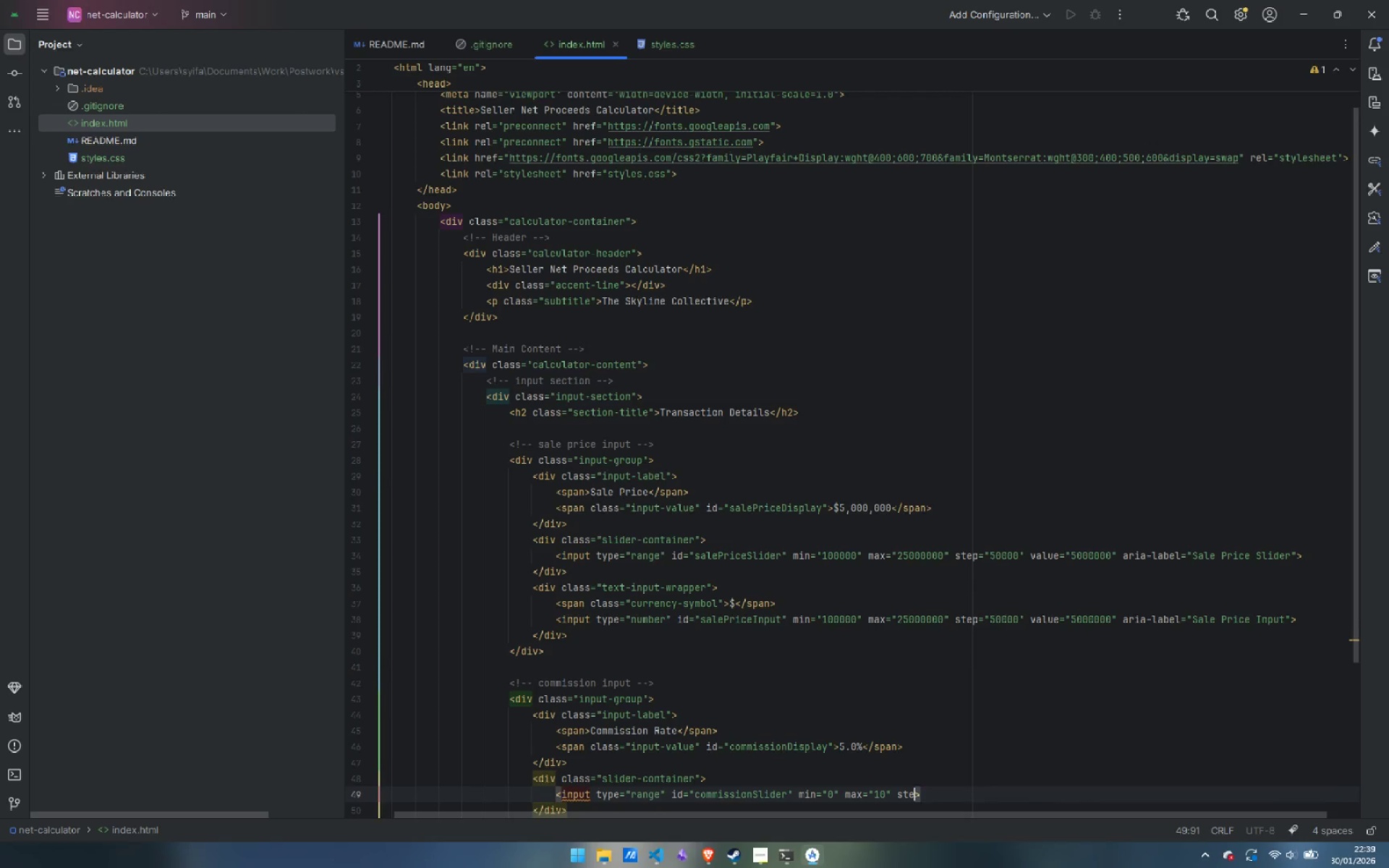 
key(Enter)
 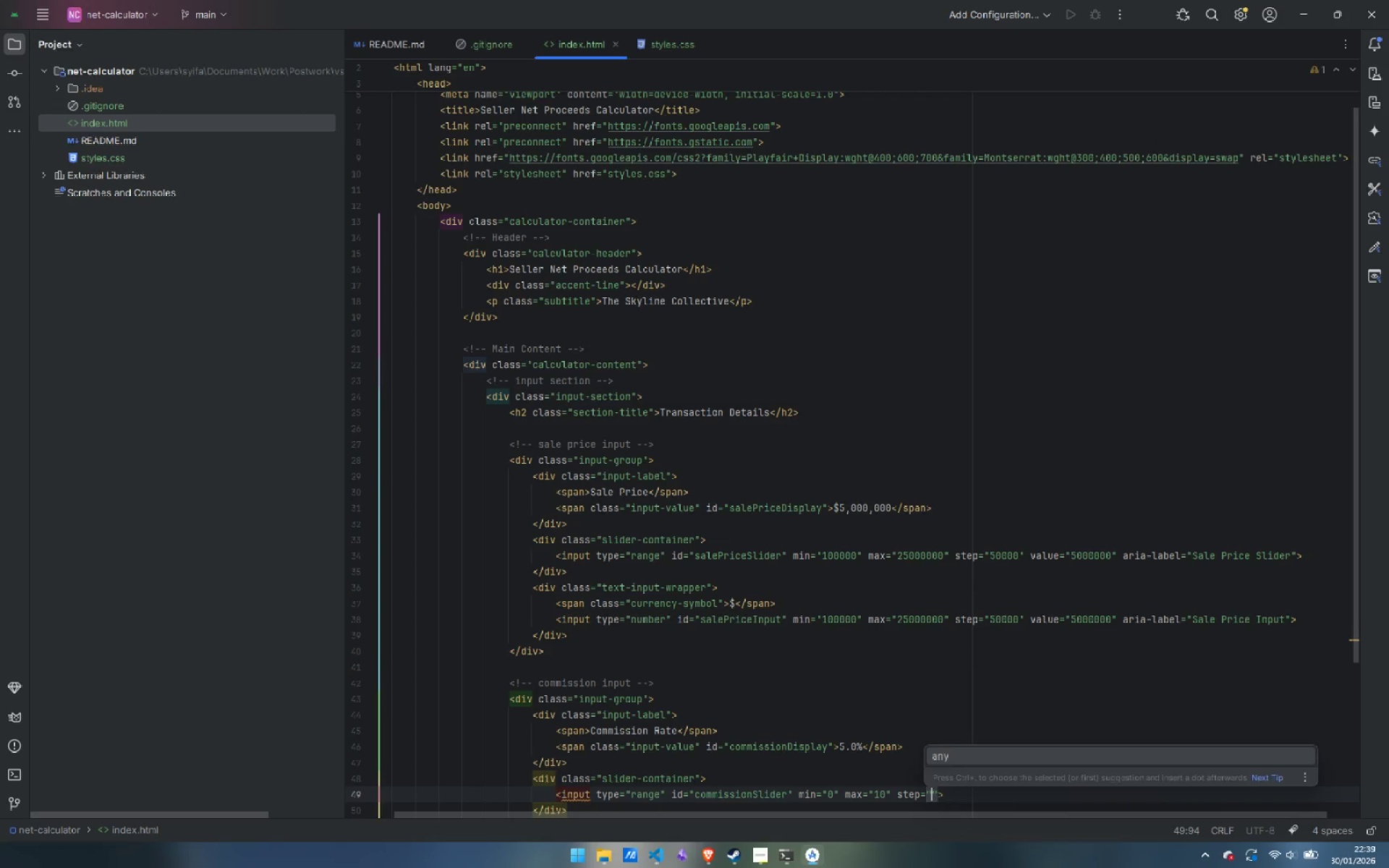 
key(0)
 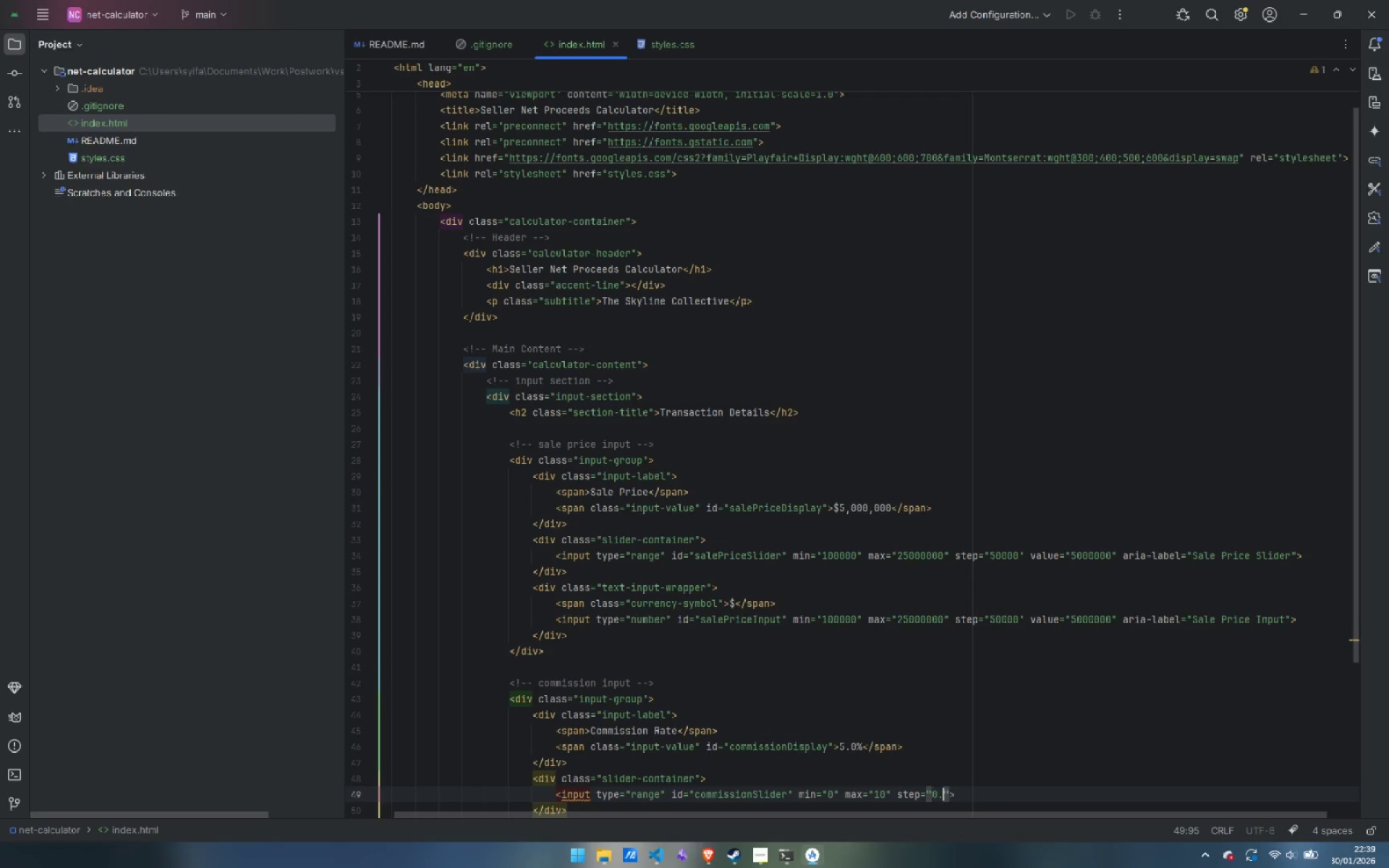 
key(Period)
 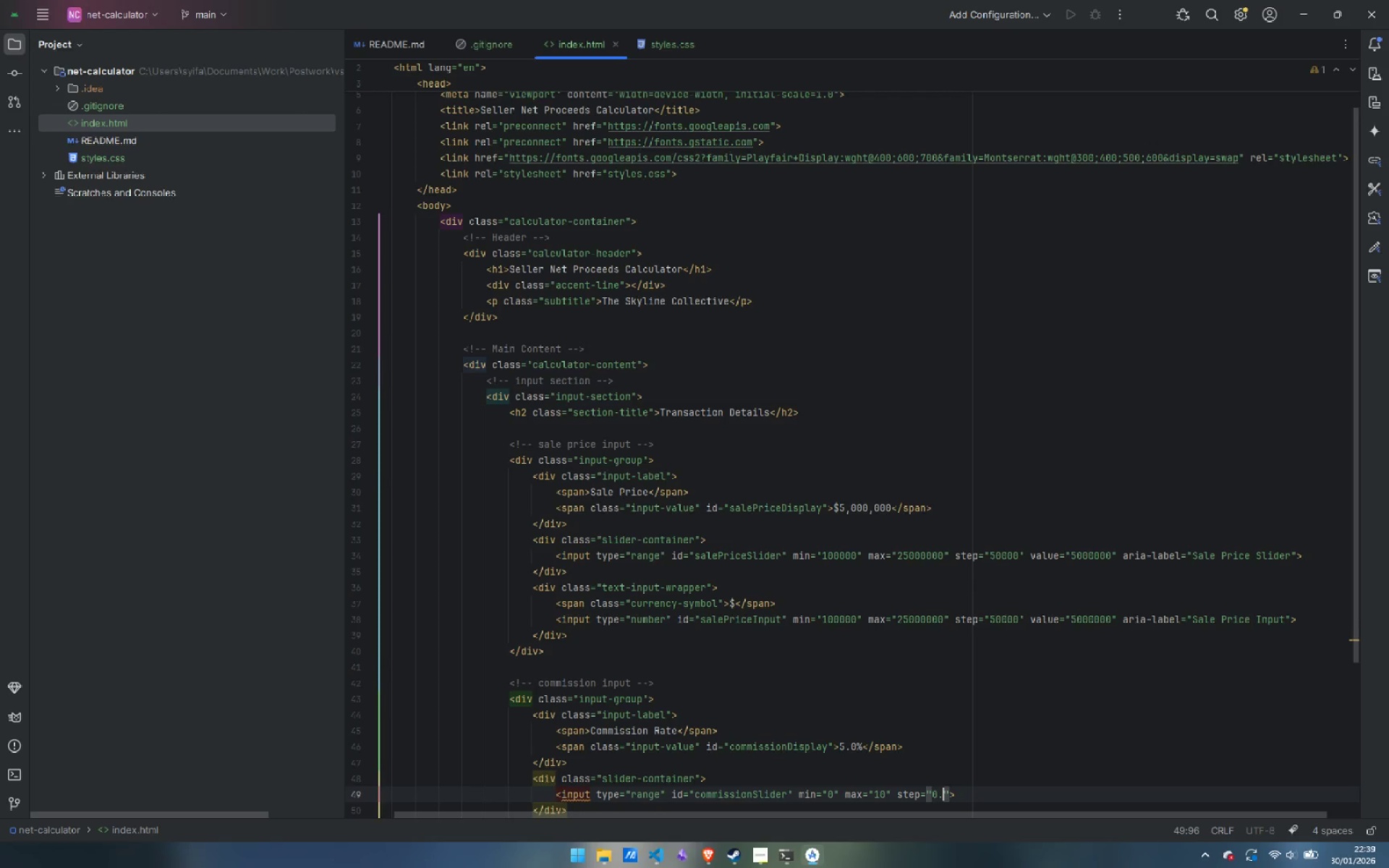 
key(1)
 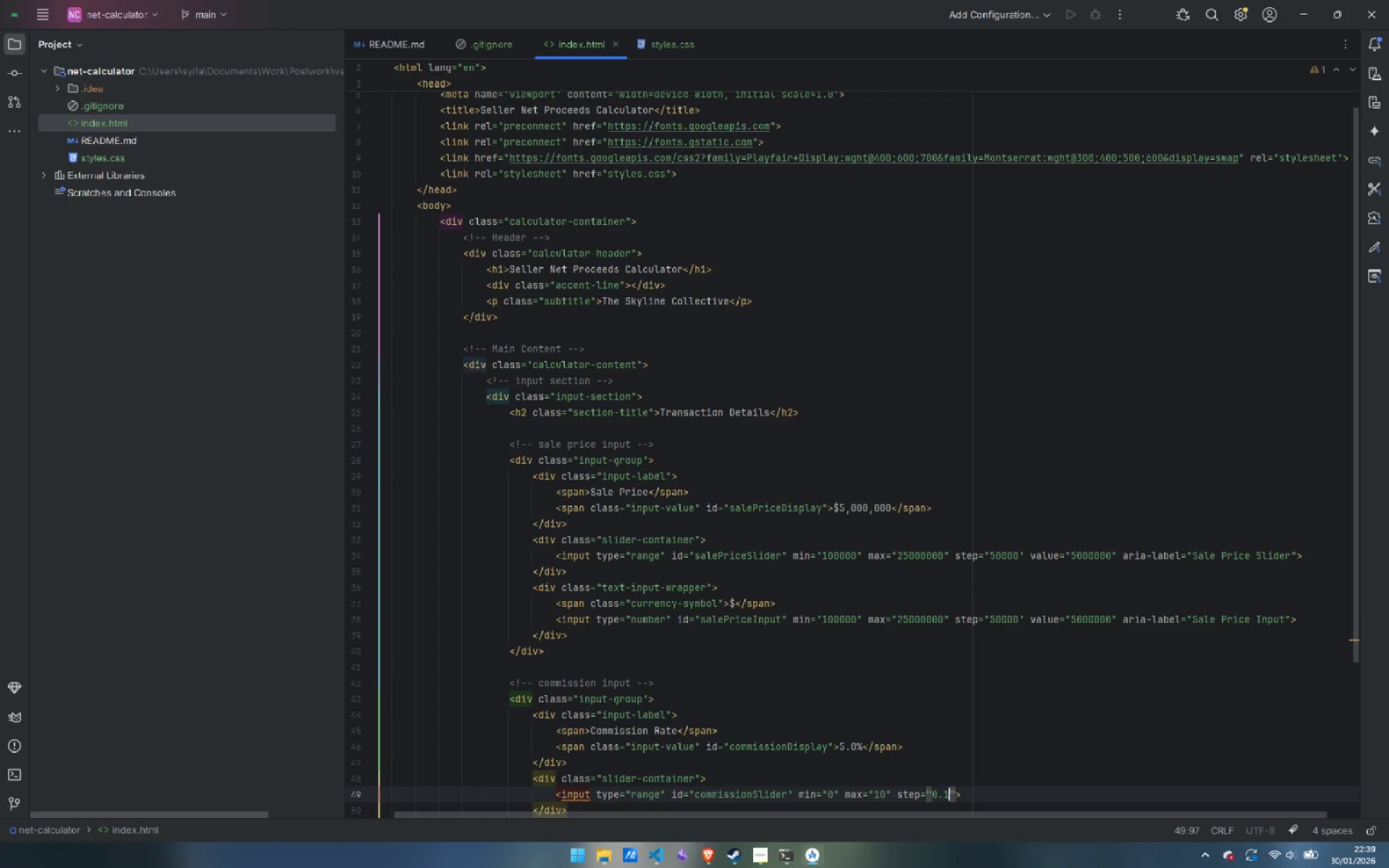 
key(ArrowRight)
 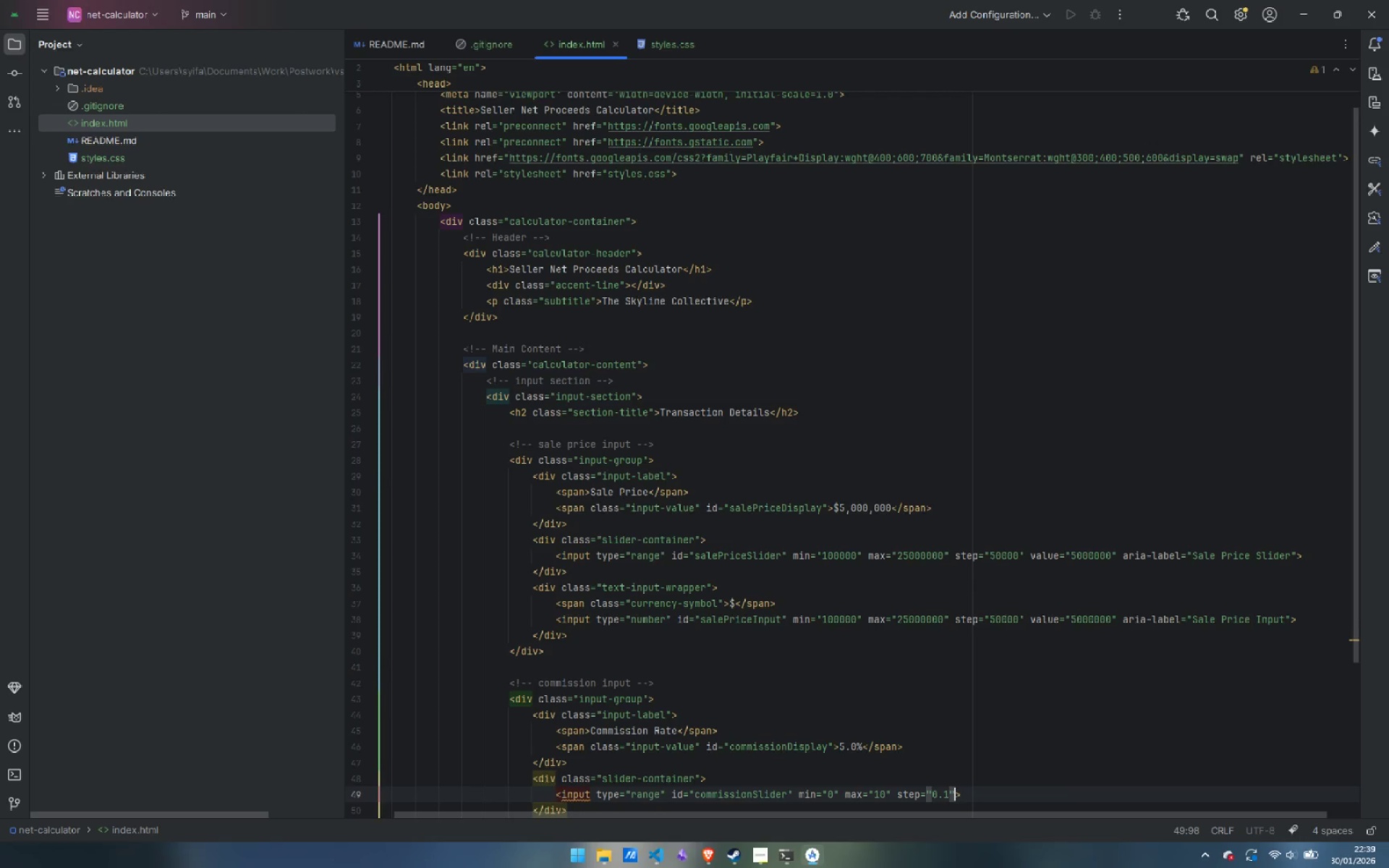 
type( va)
 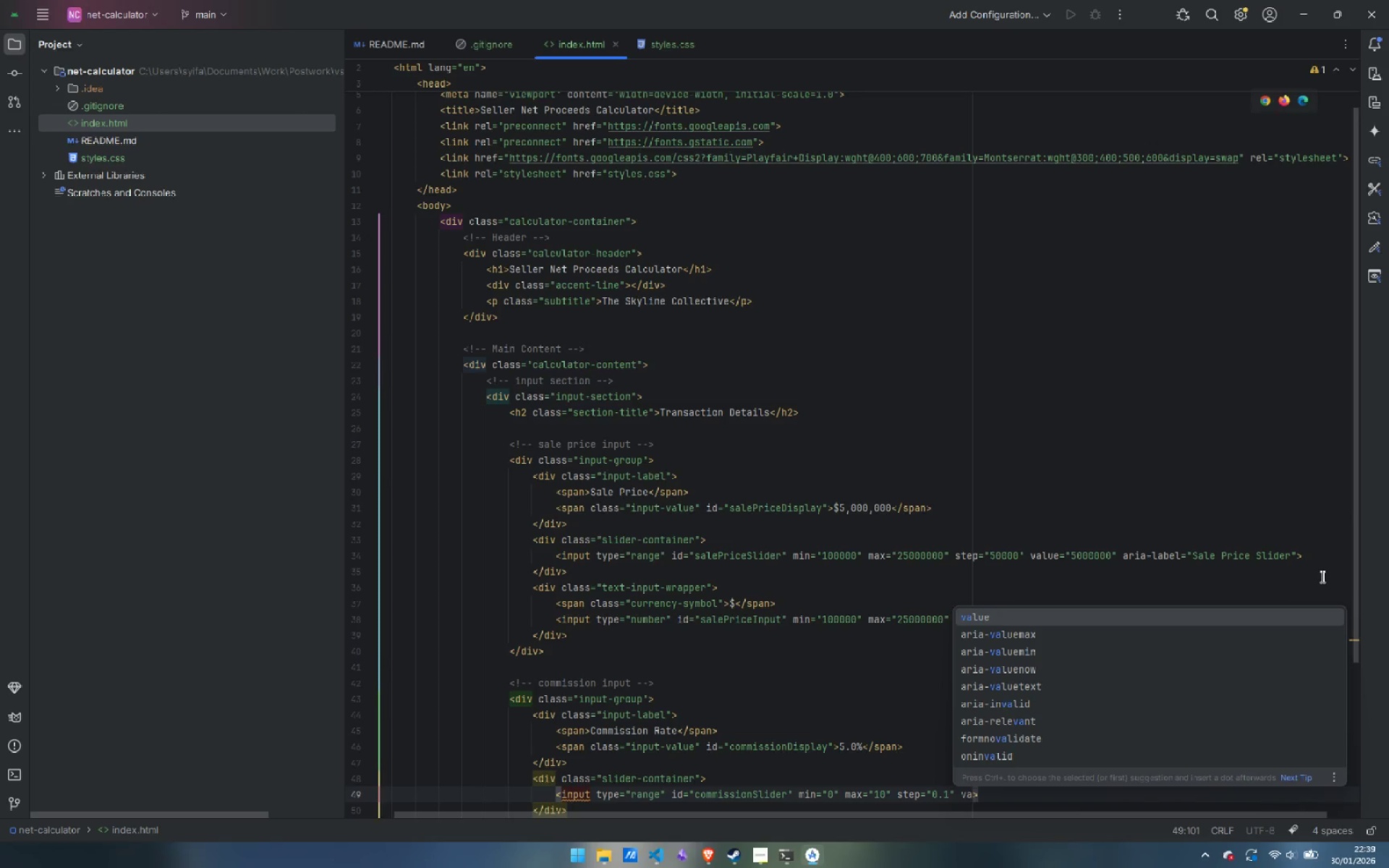 
key(Enter)
 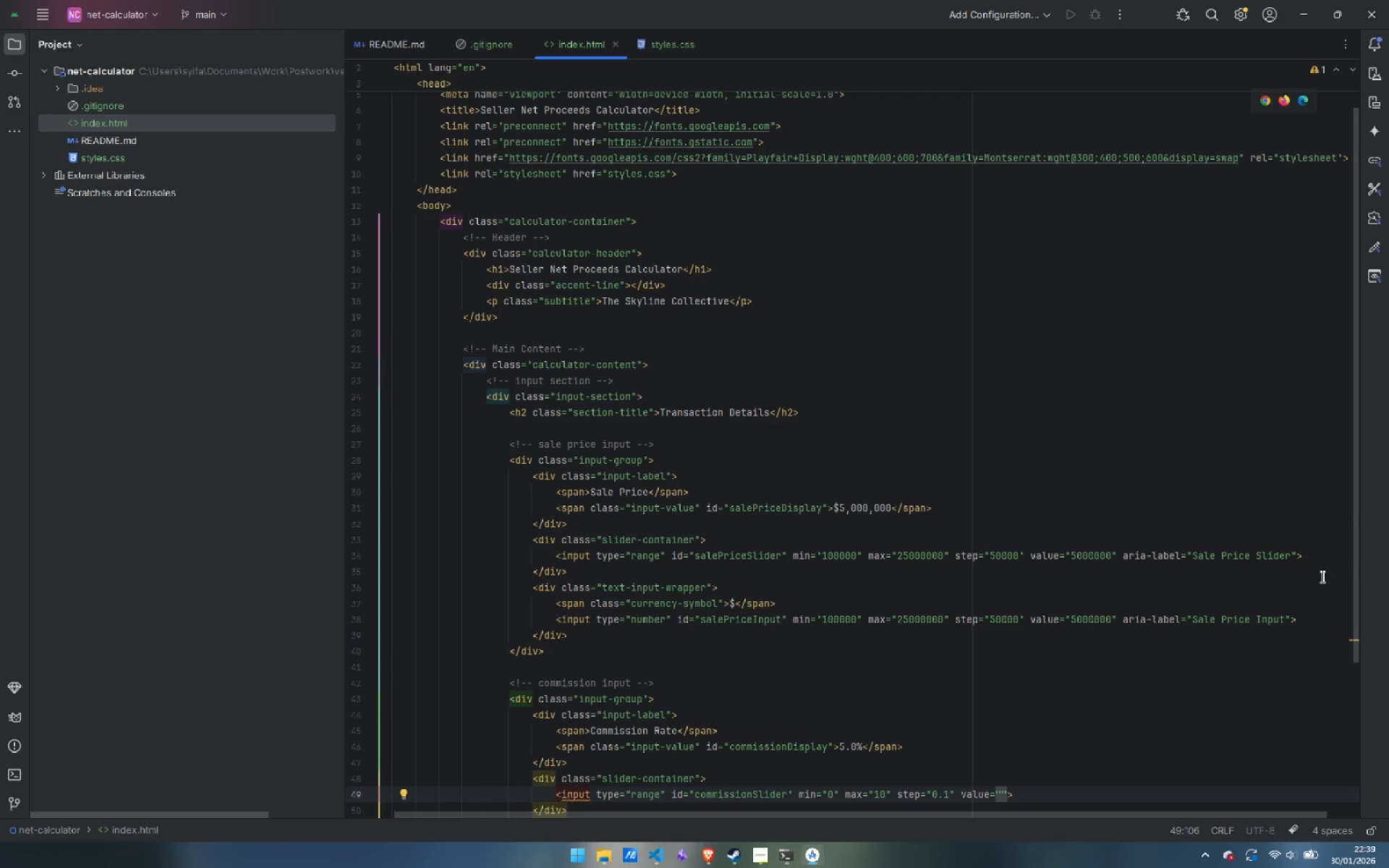 
key(5)
 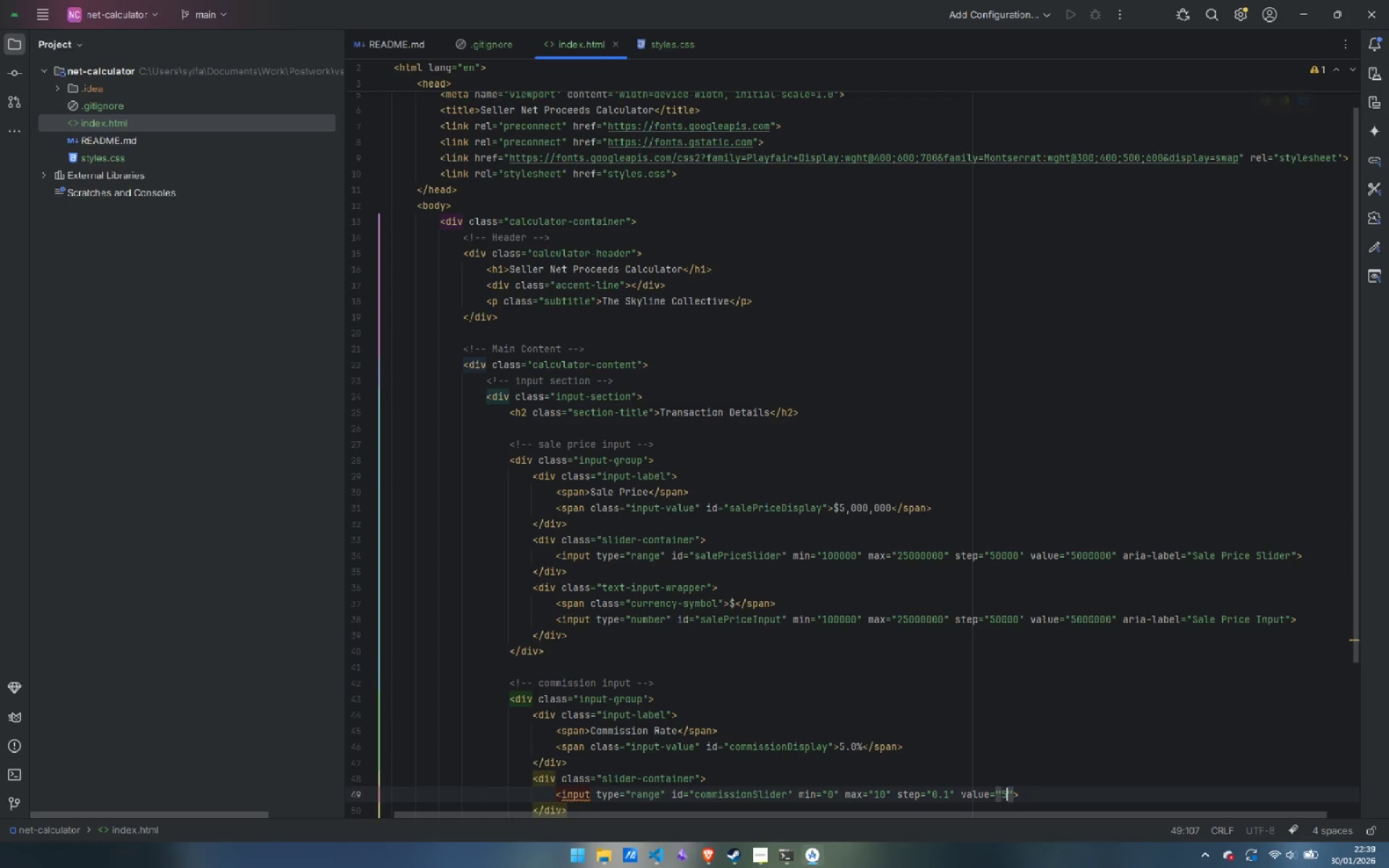 
key(ArrowRight)
 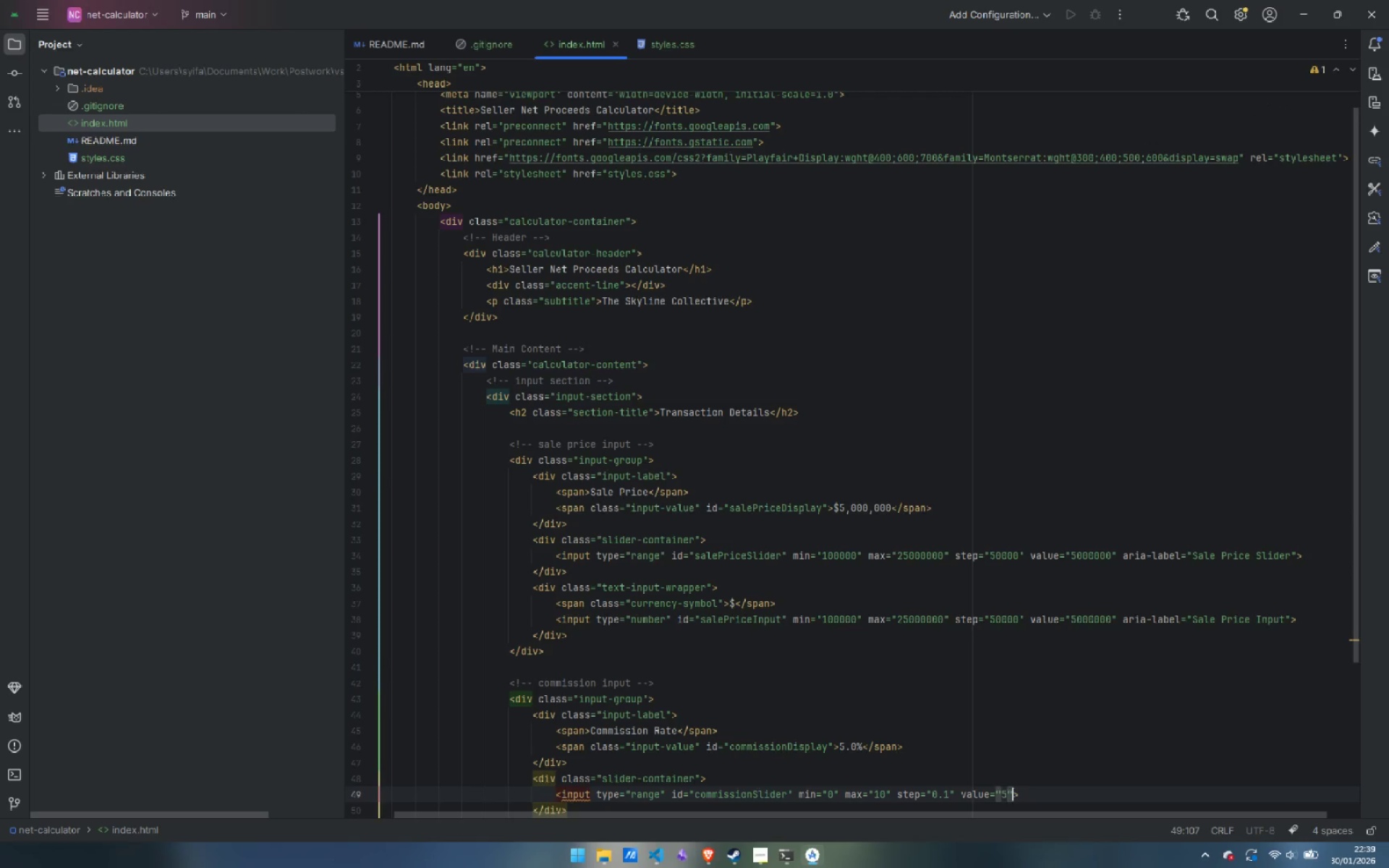 
type( aria)
 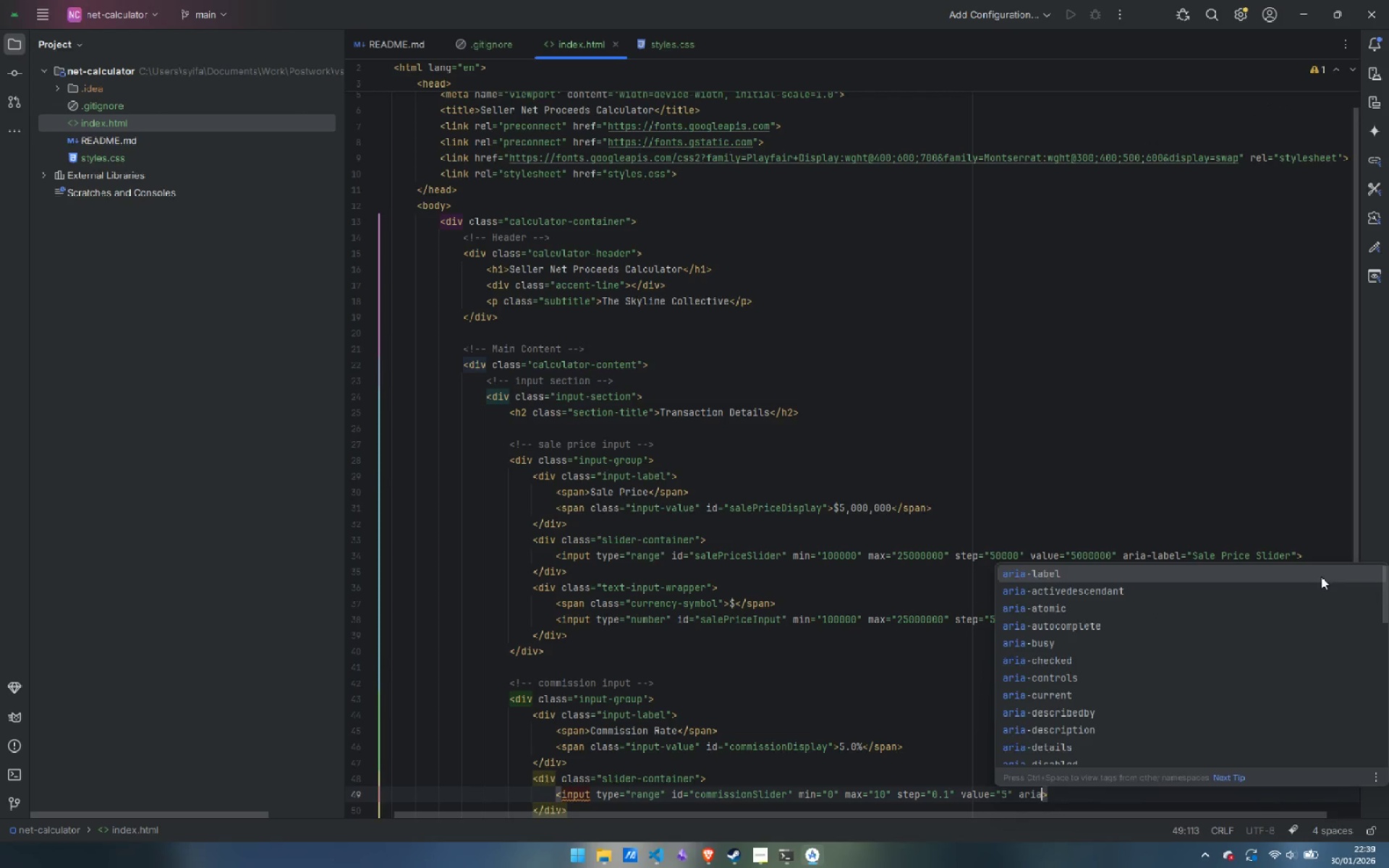 
key(Enter)
 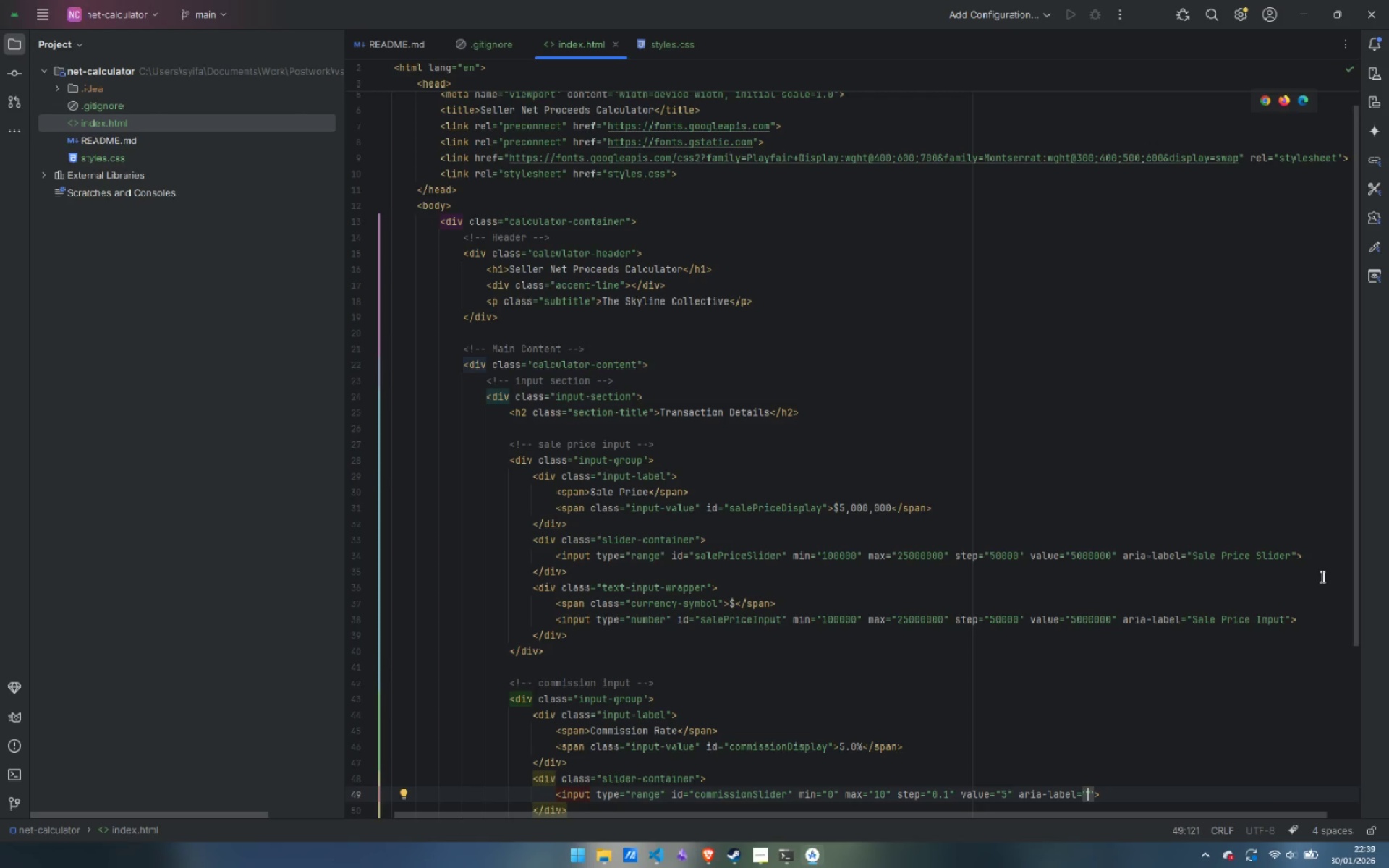 
type(Commission Ragte)
key(Backspace)
key(Backspace)
key(Backspace)
type(te Slider)
 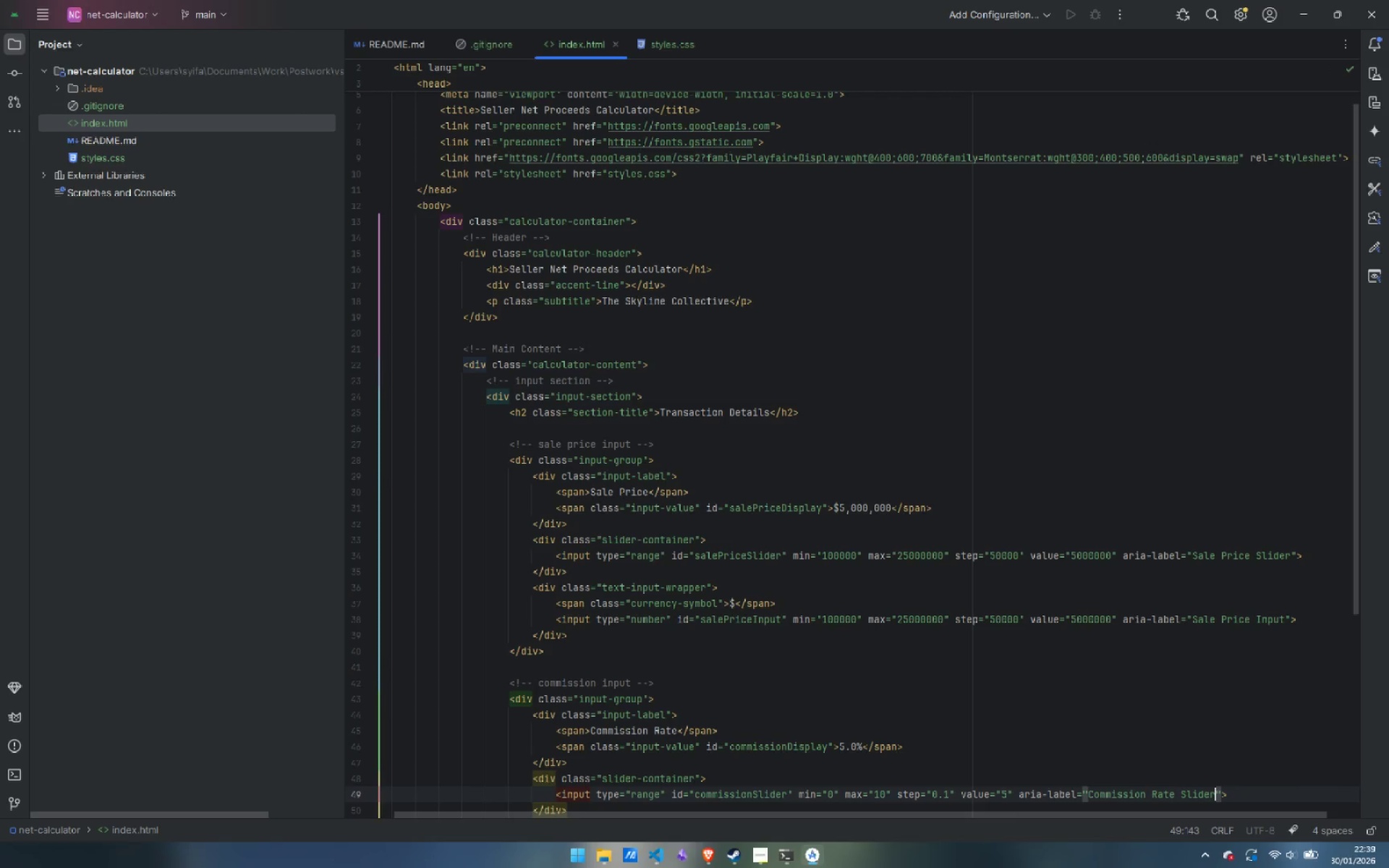 
key(ArrowDown)
 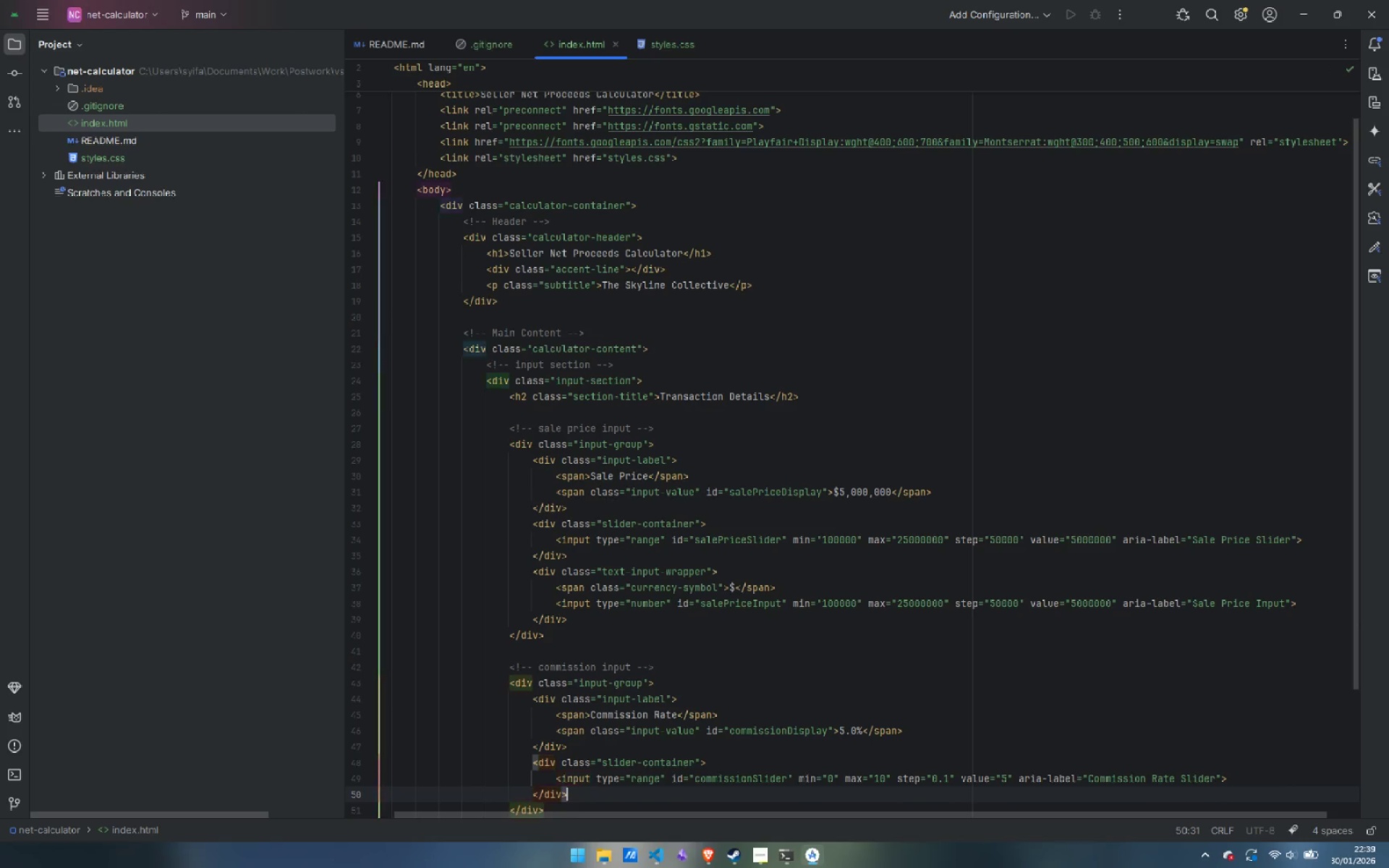 
key(ArrowDown)
 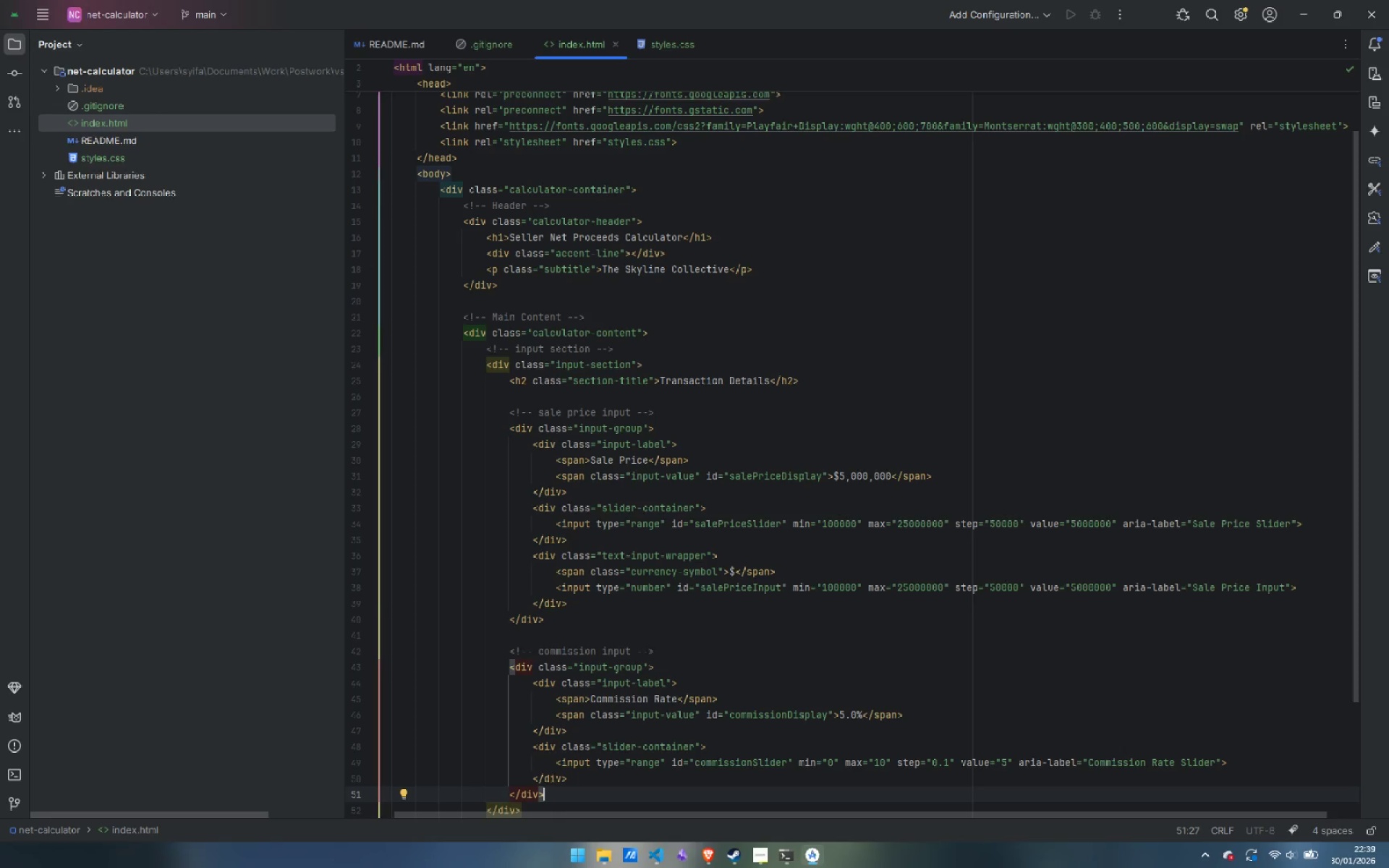 
key(Enter)
 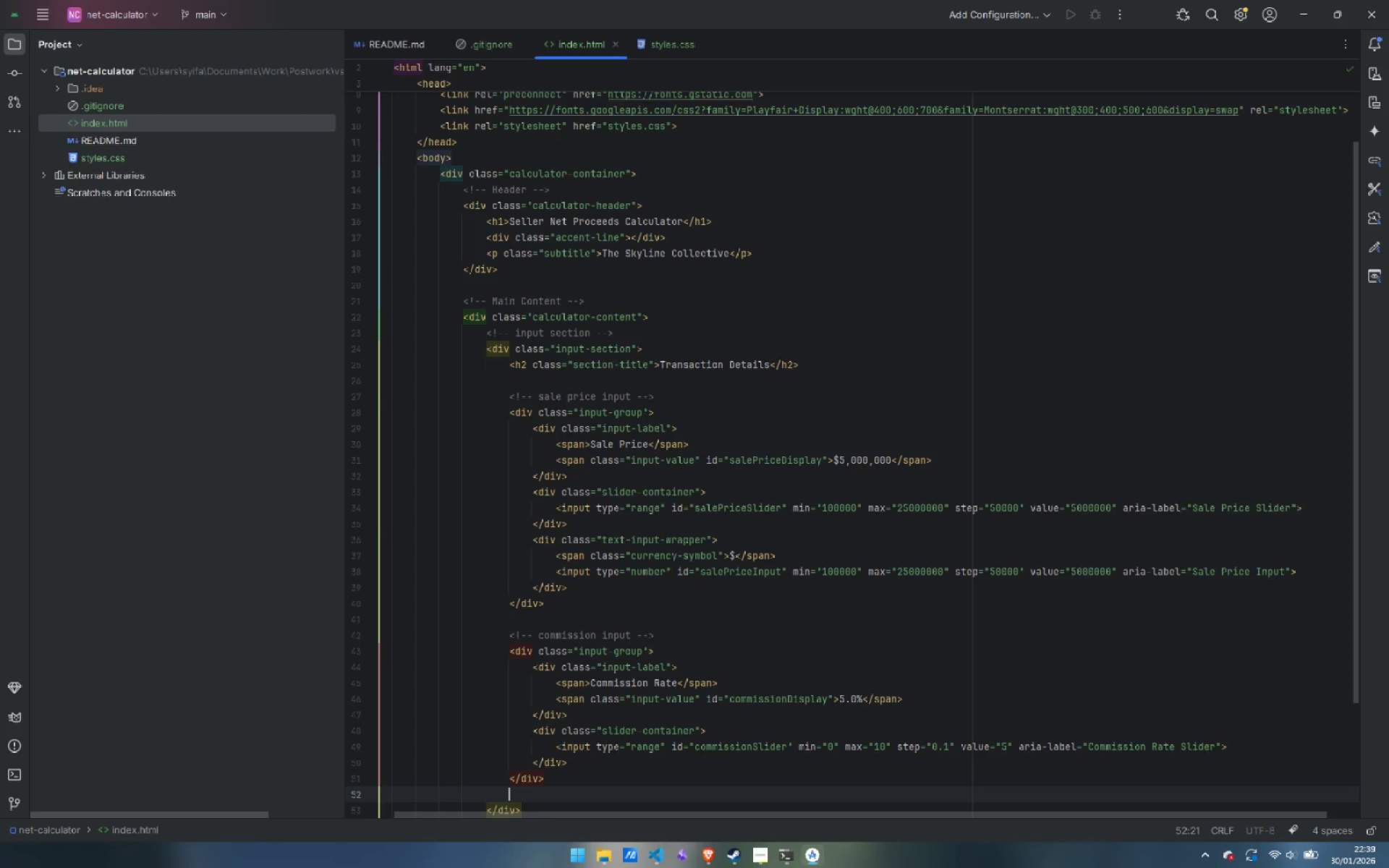 
key(Enter)
 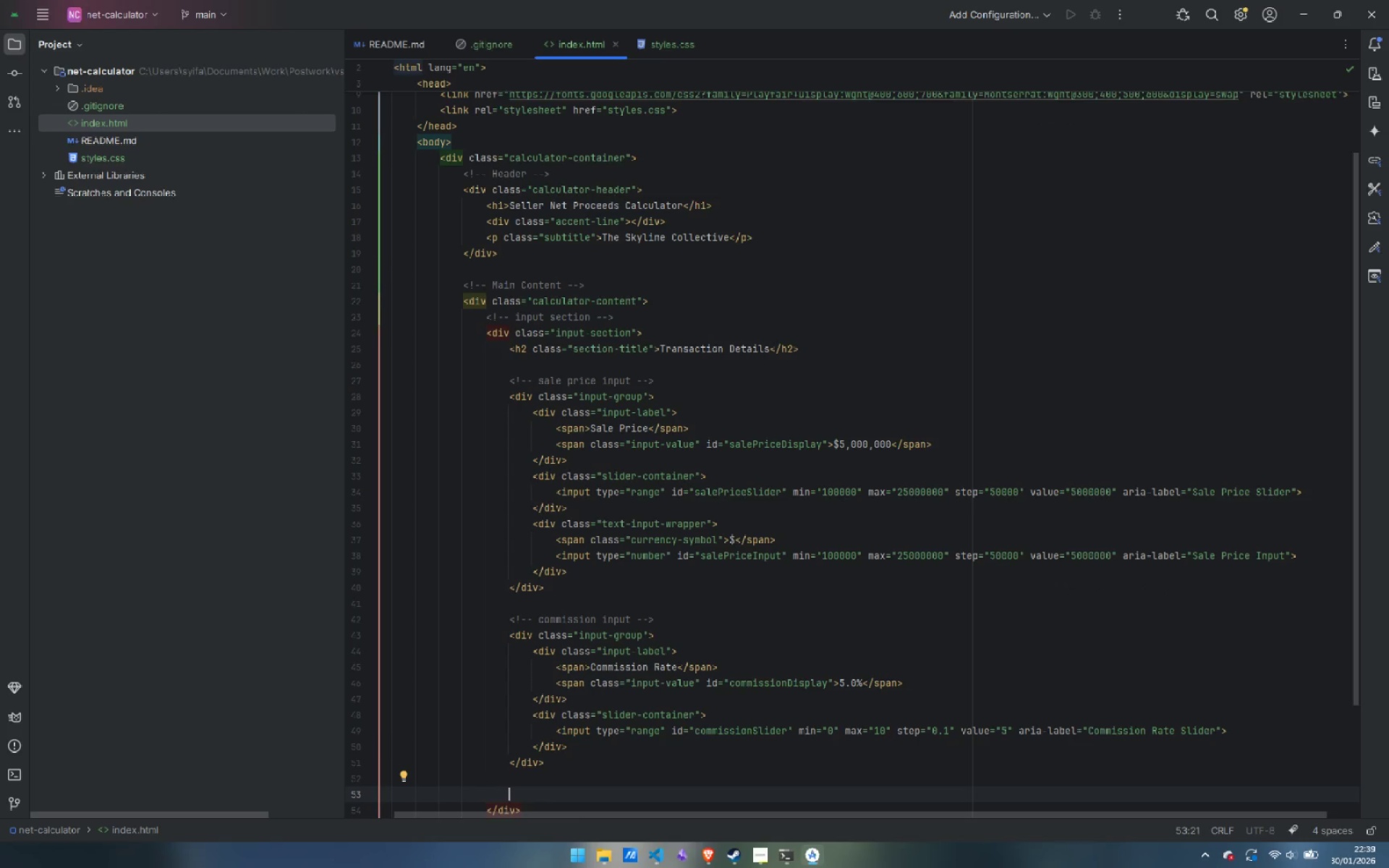 
wait(6.47)
 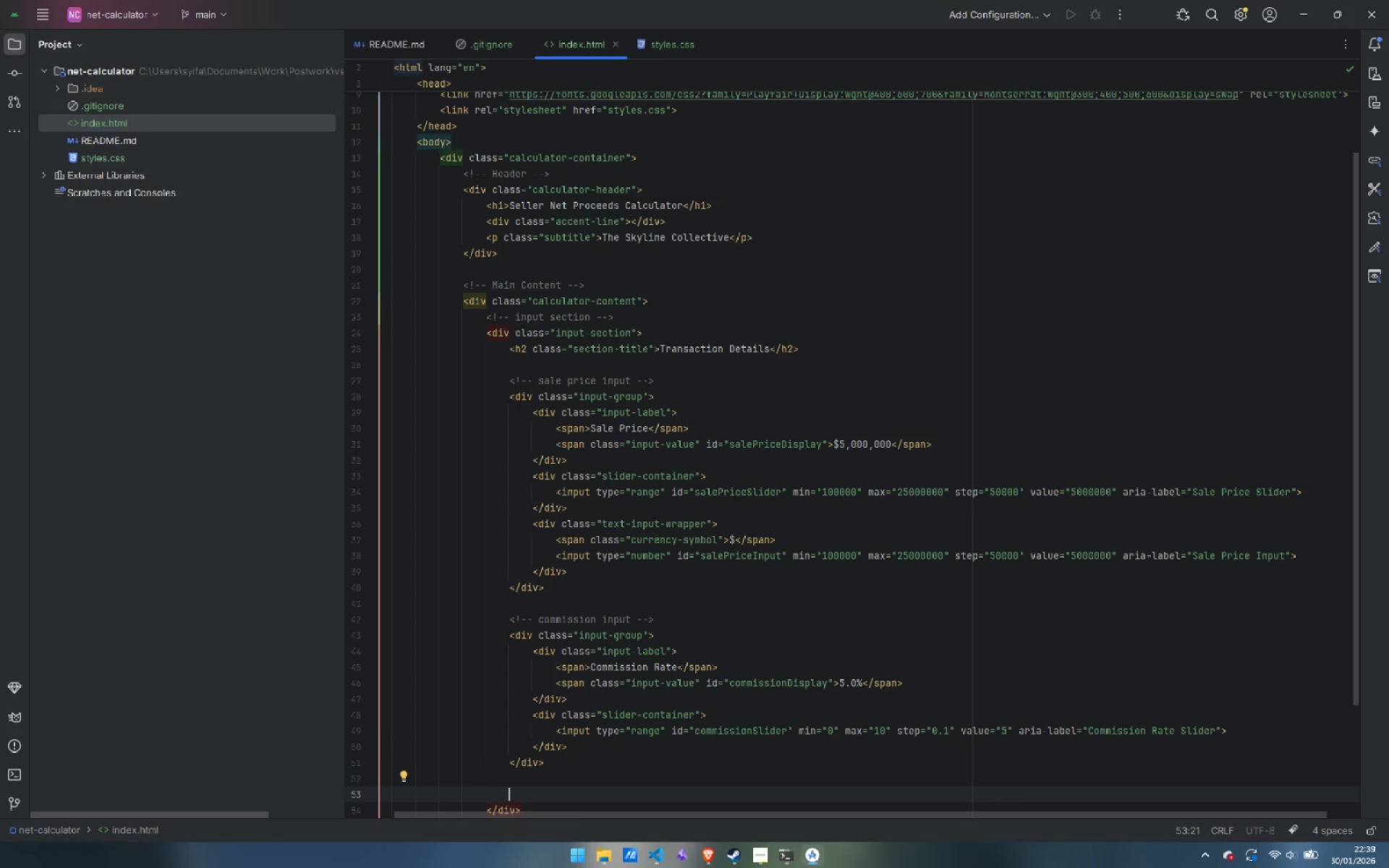 
key(Shift+Comma)
 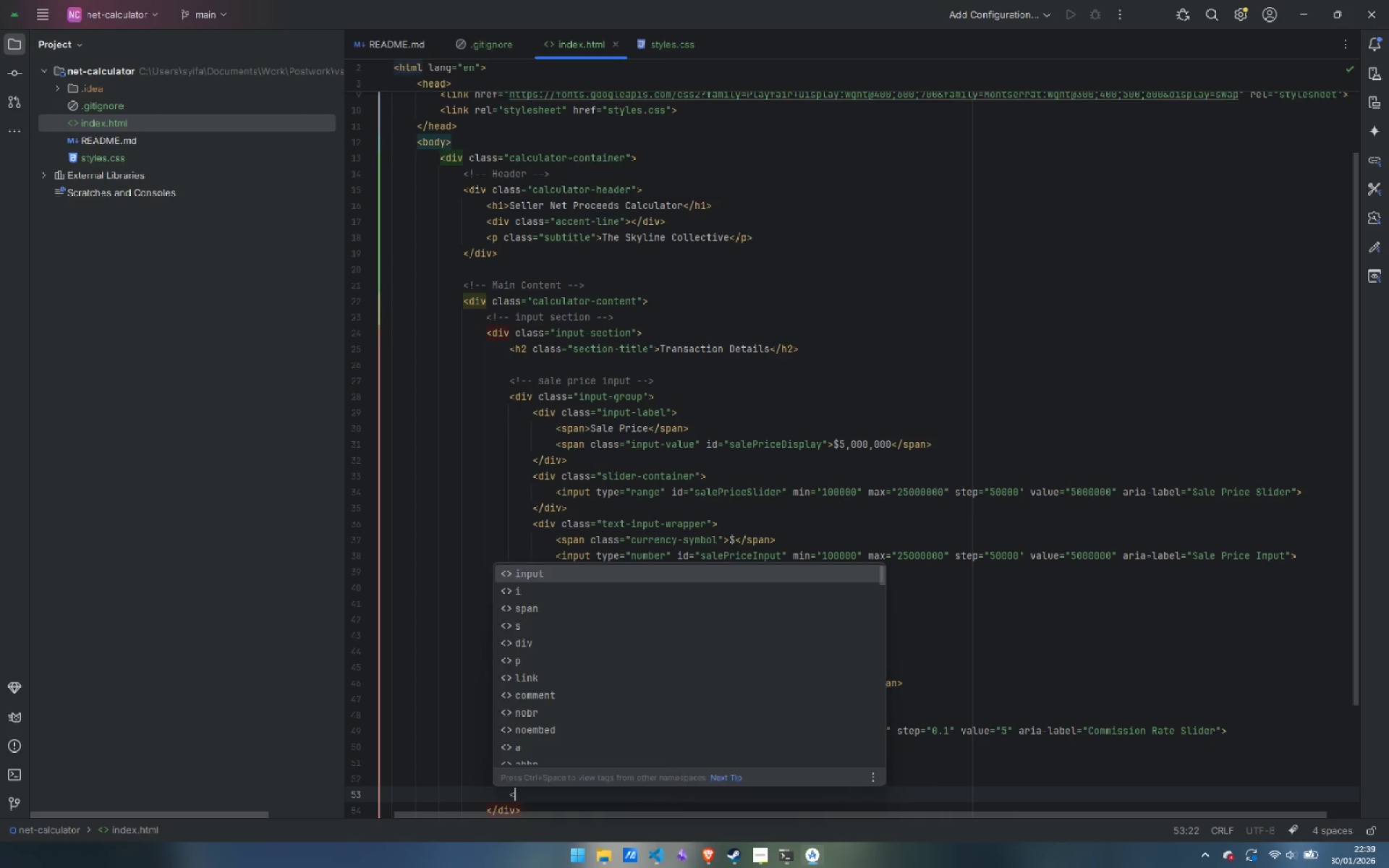 
key(Shift+1)
 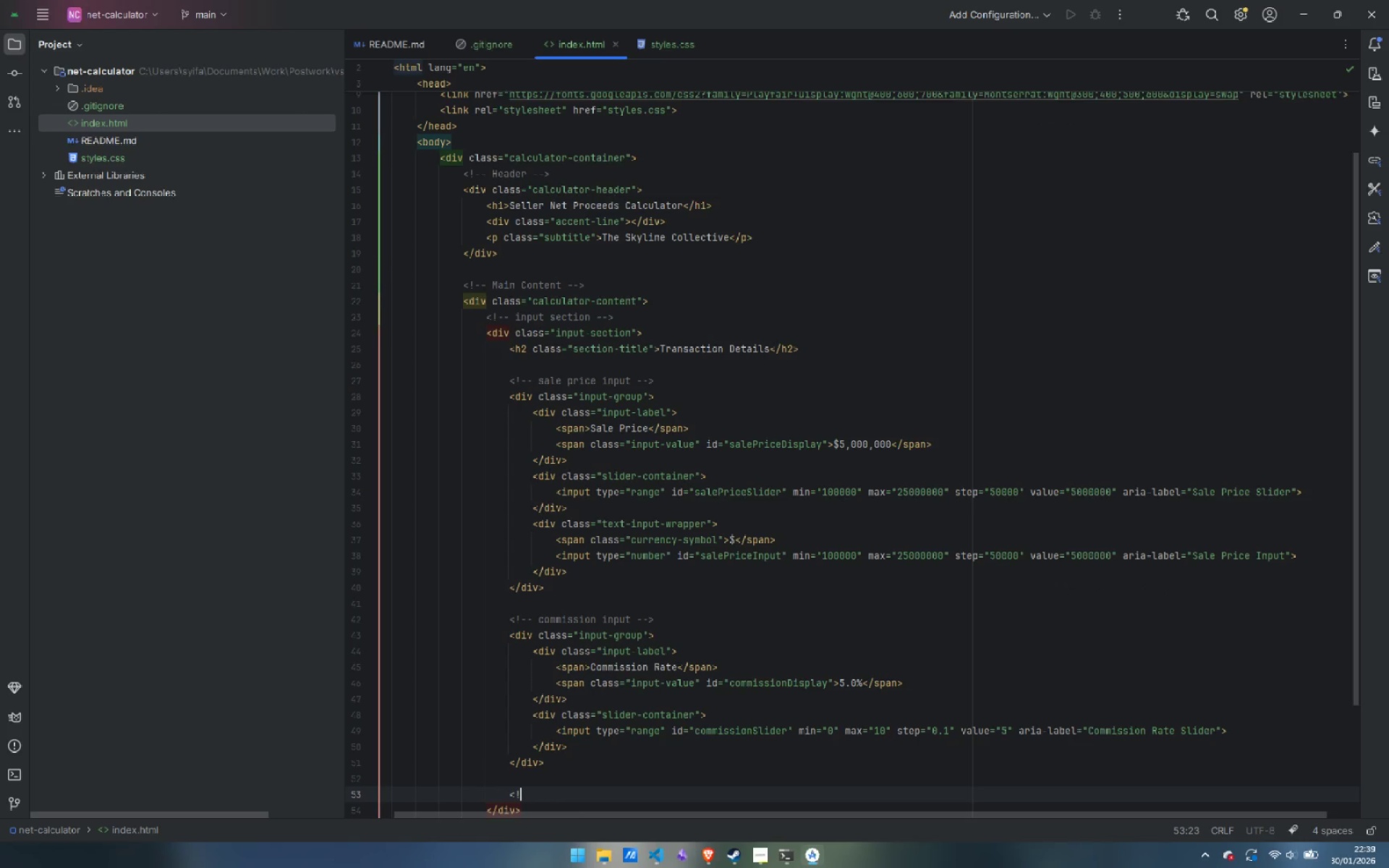 
key(Minus)
 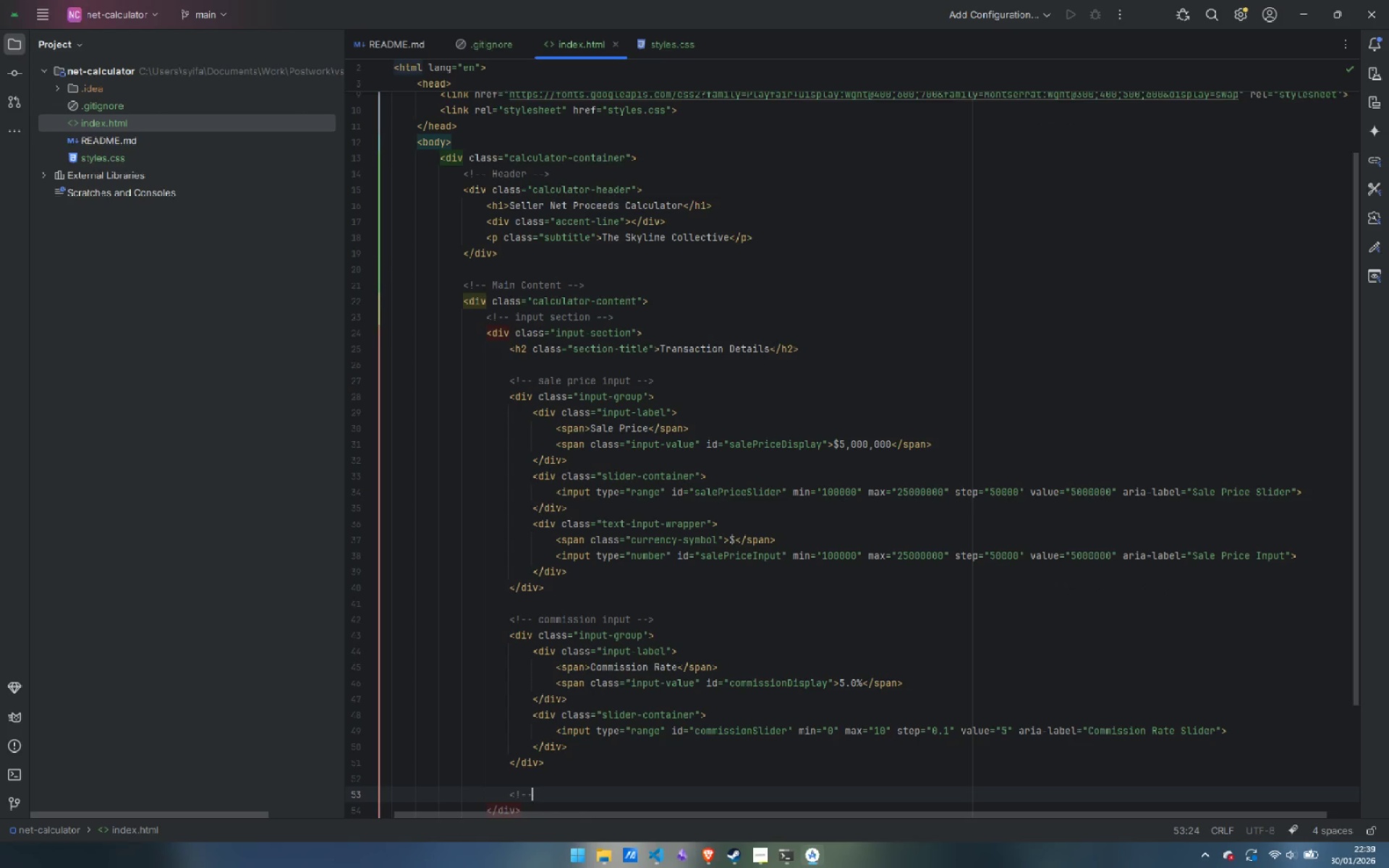 
key(Minus)
 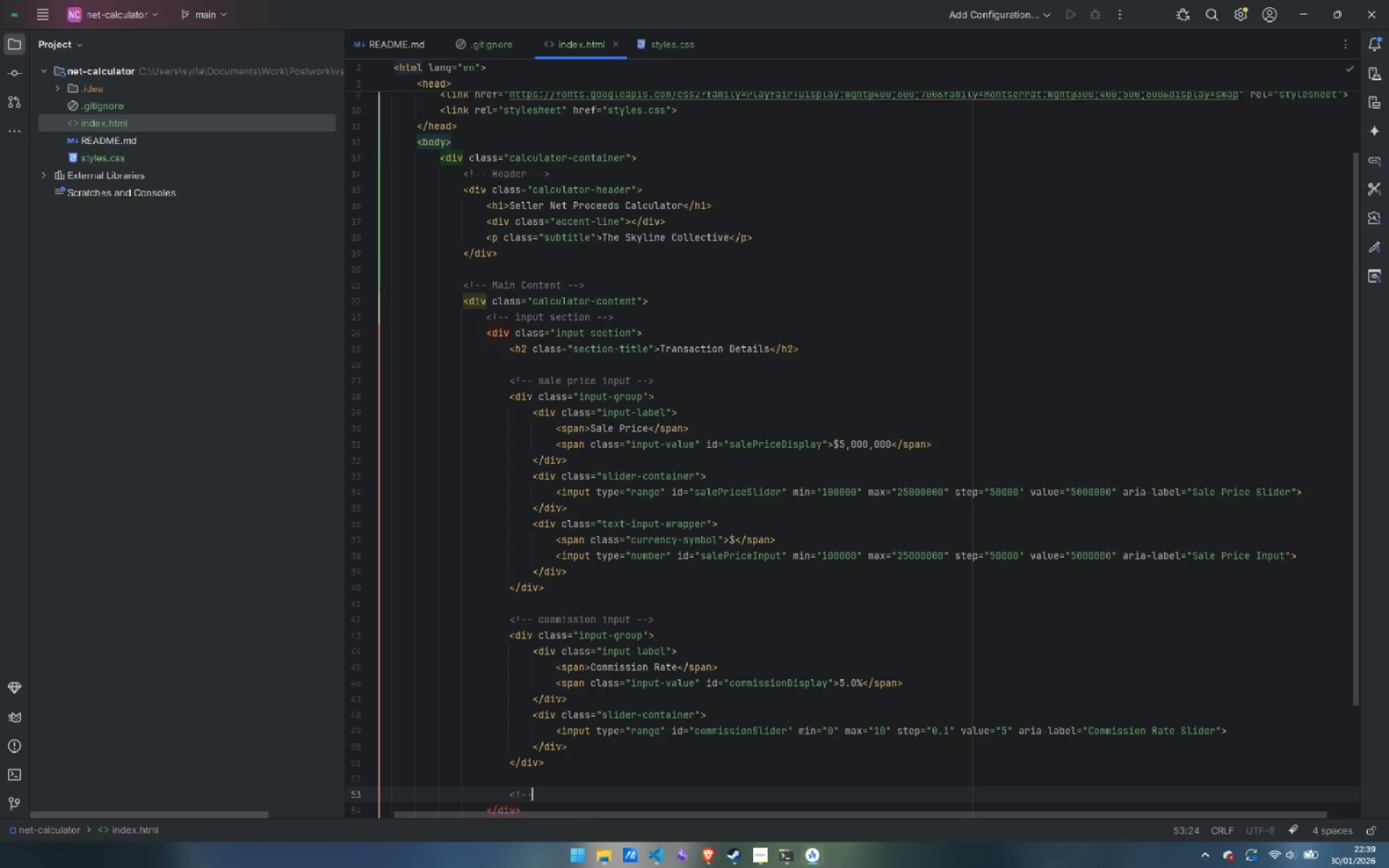 
key(Space)
 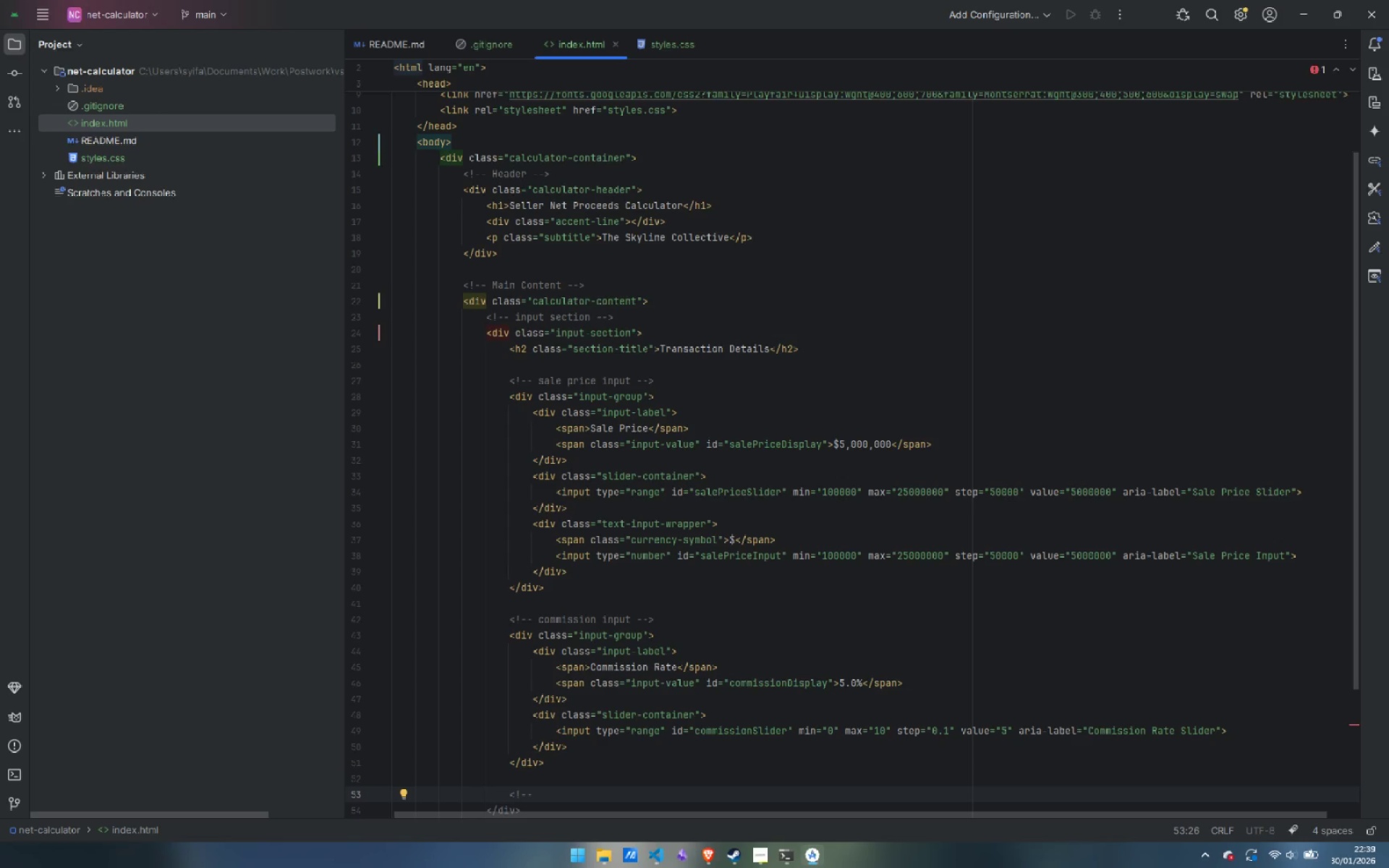 
wait(9.14)
 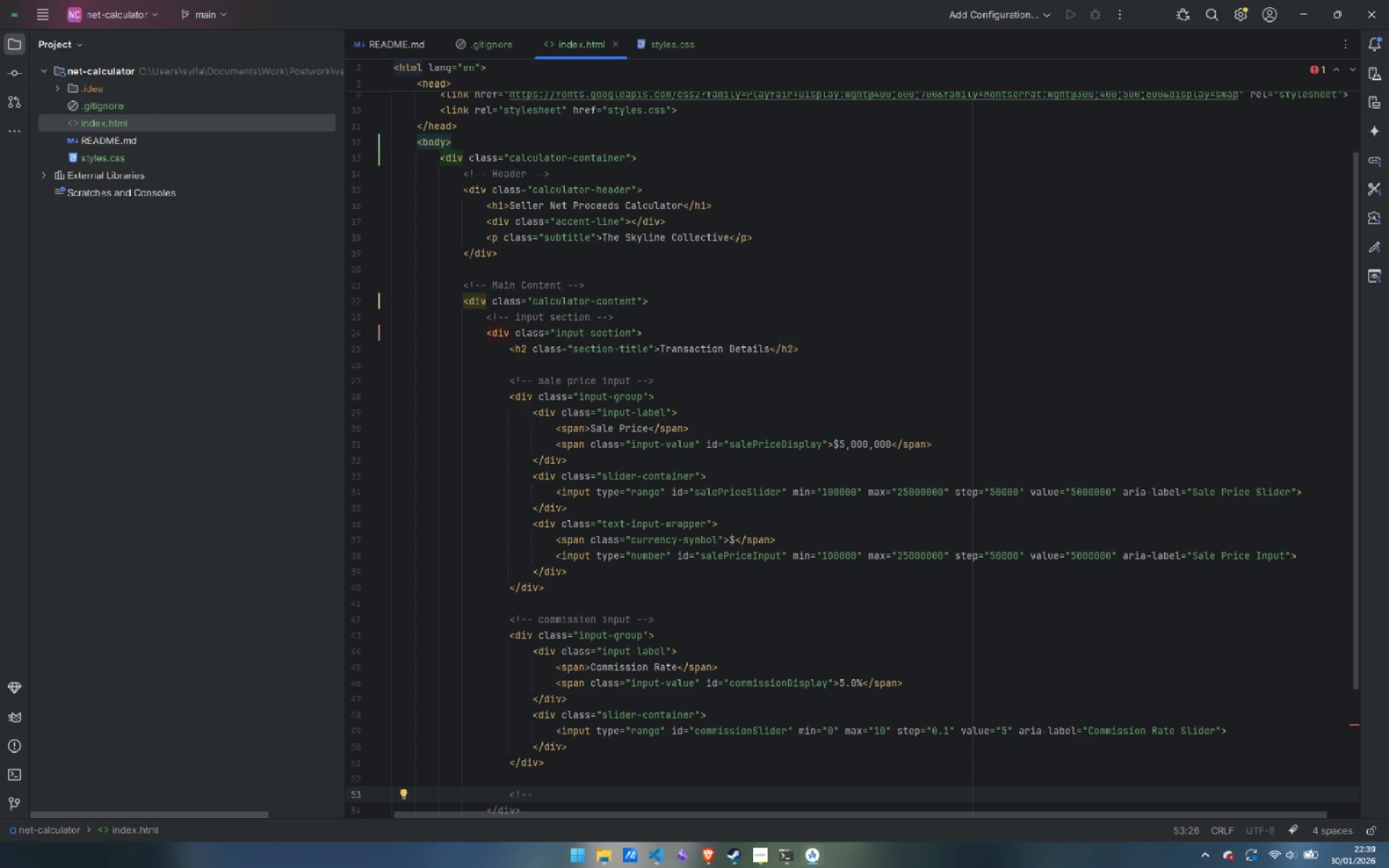 
type(miscellanoe)
 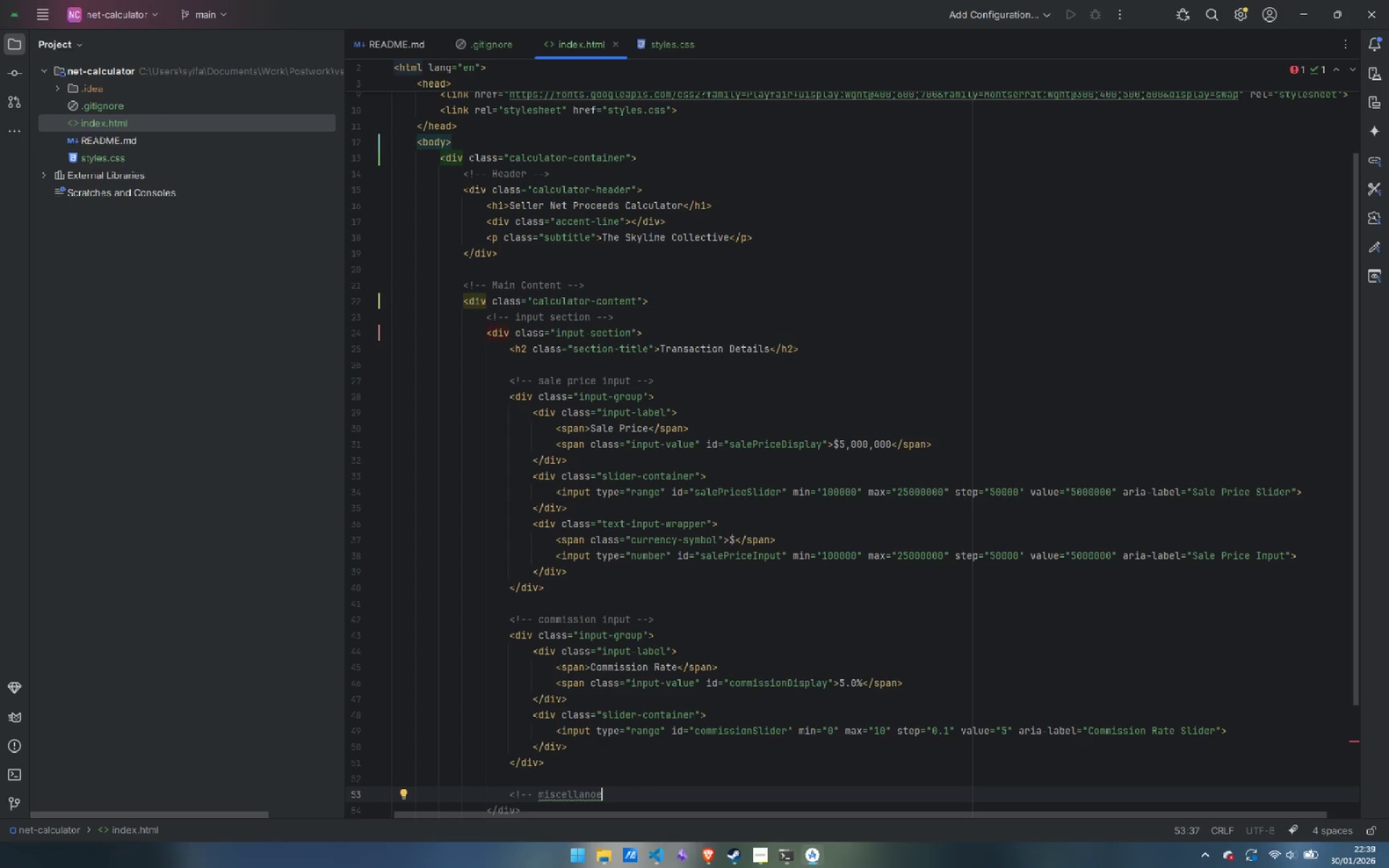 
wait(9.92)
 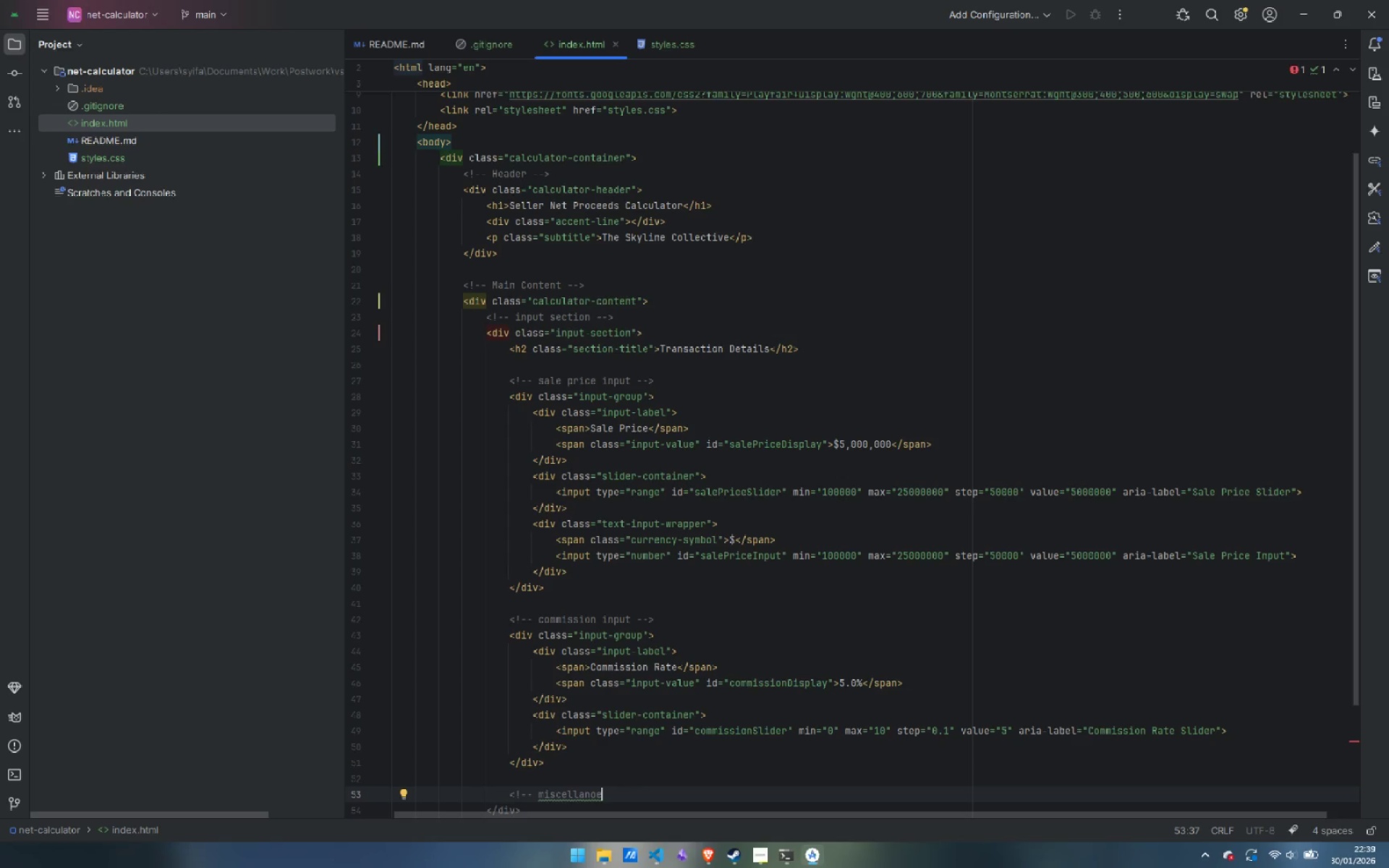 
key(Backspace)
key(Backspace)
type(eous con)
key(Backspace)
type(sts -->)
 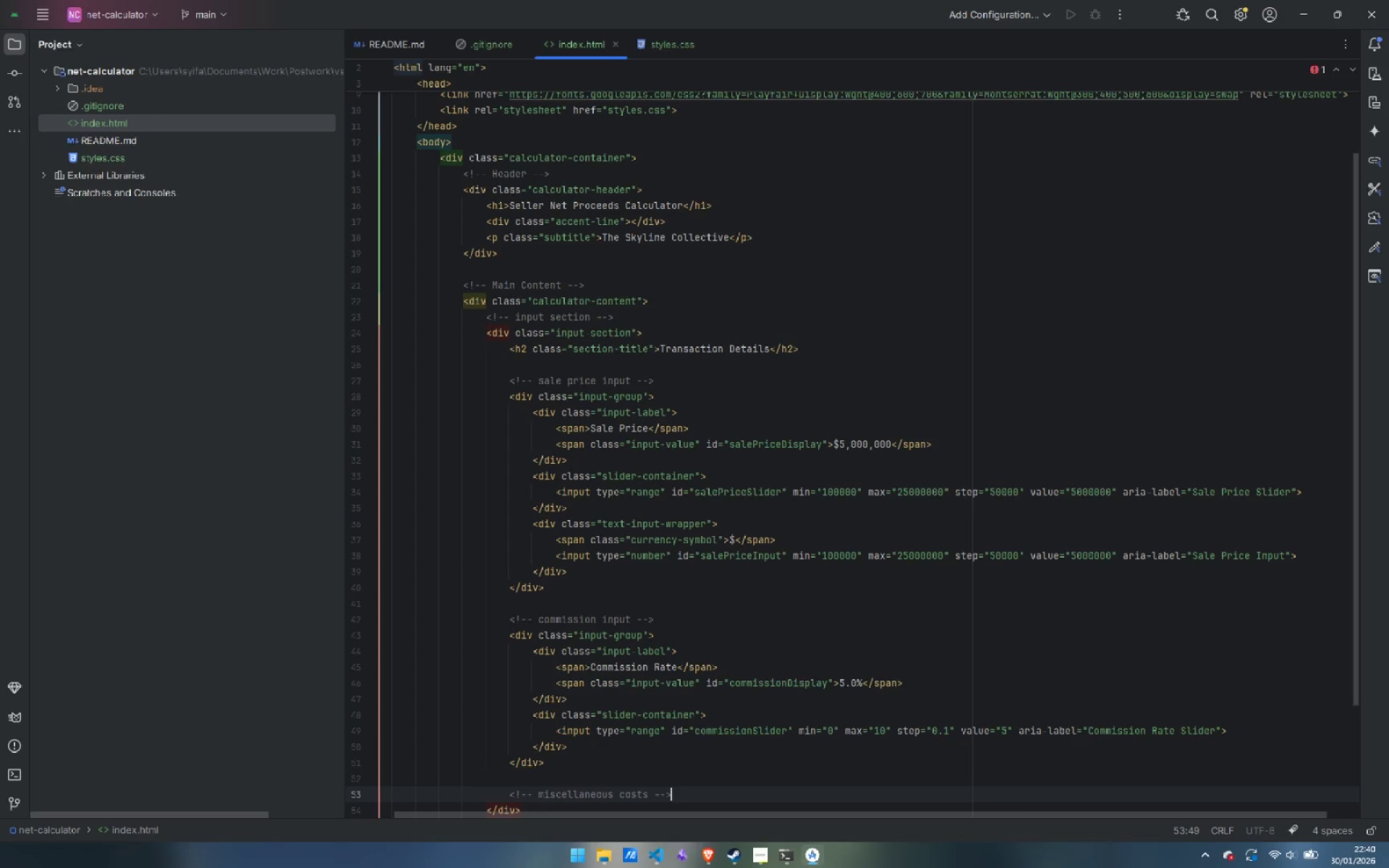 
key(Enter)
 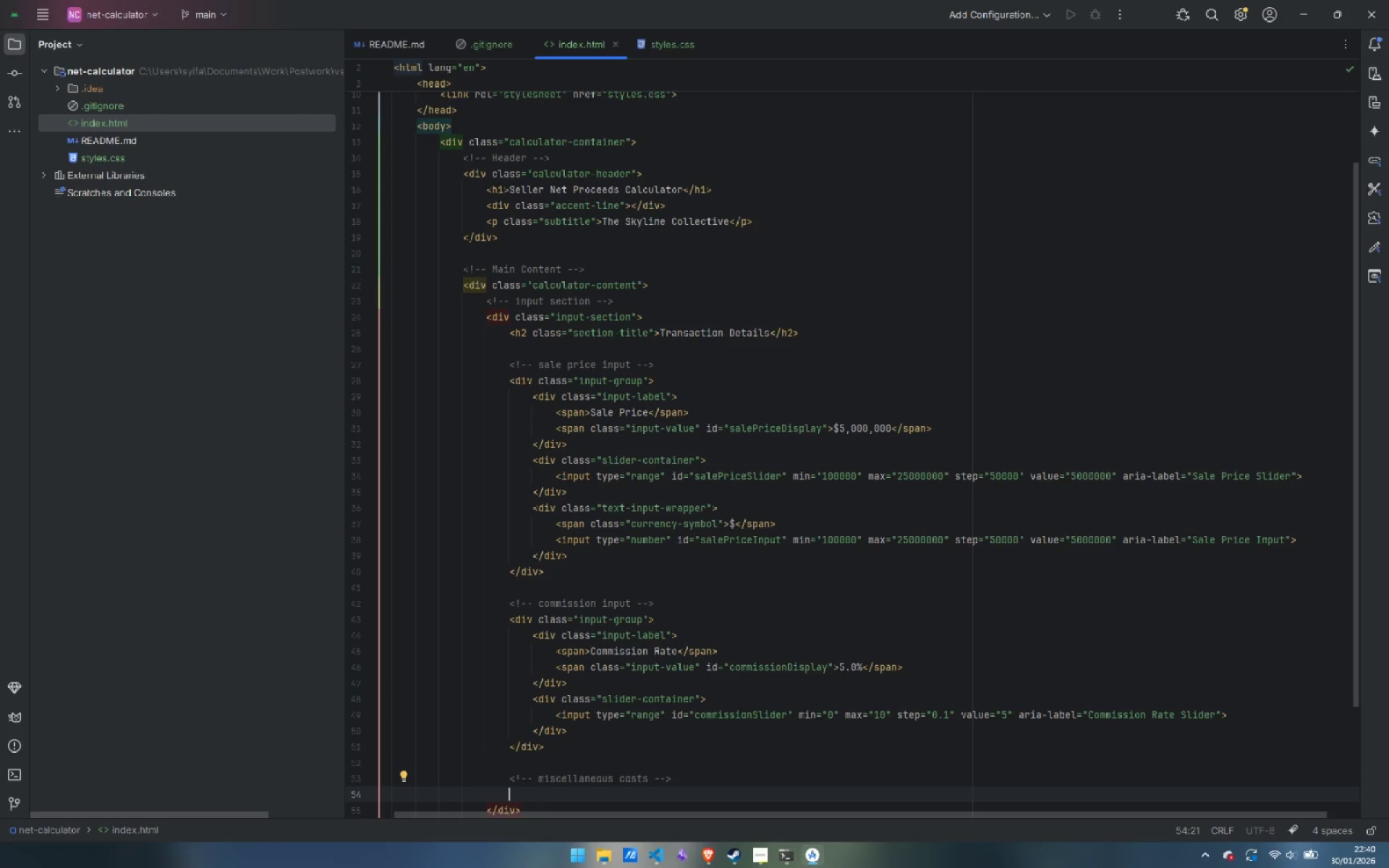 
type(<div>)
 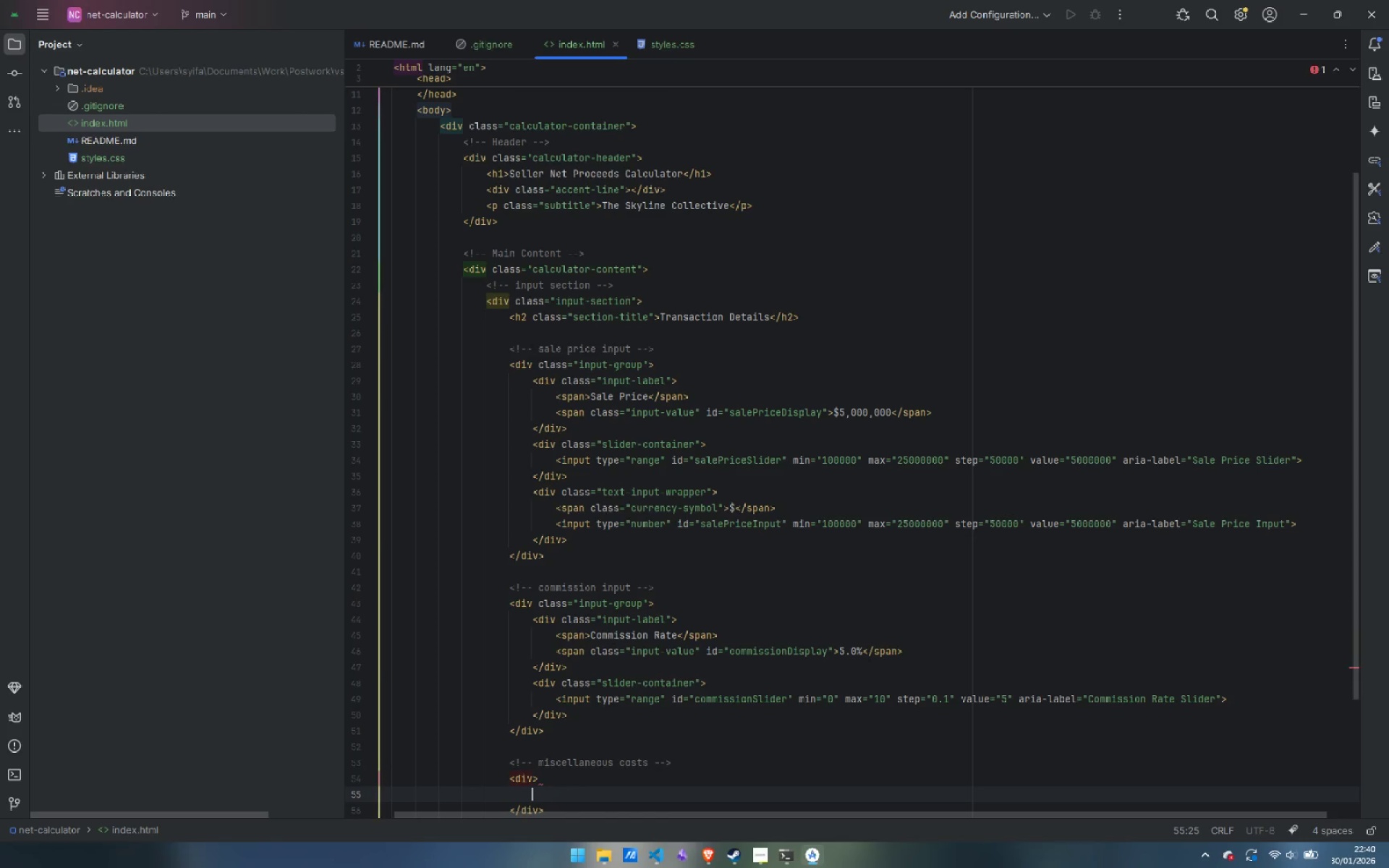 
 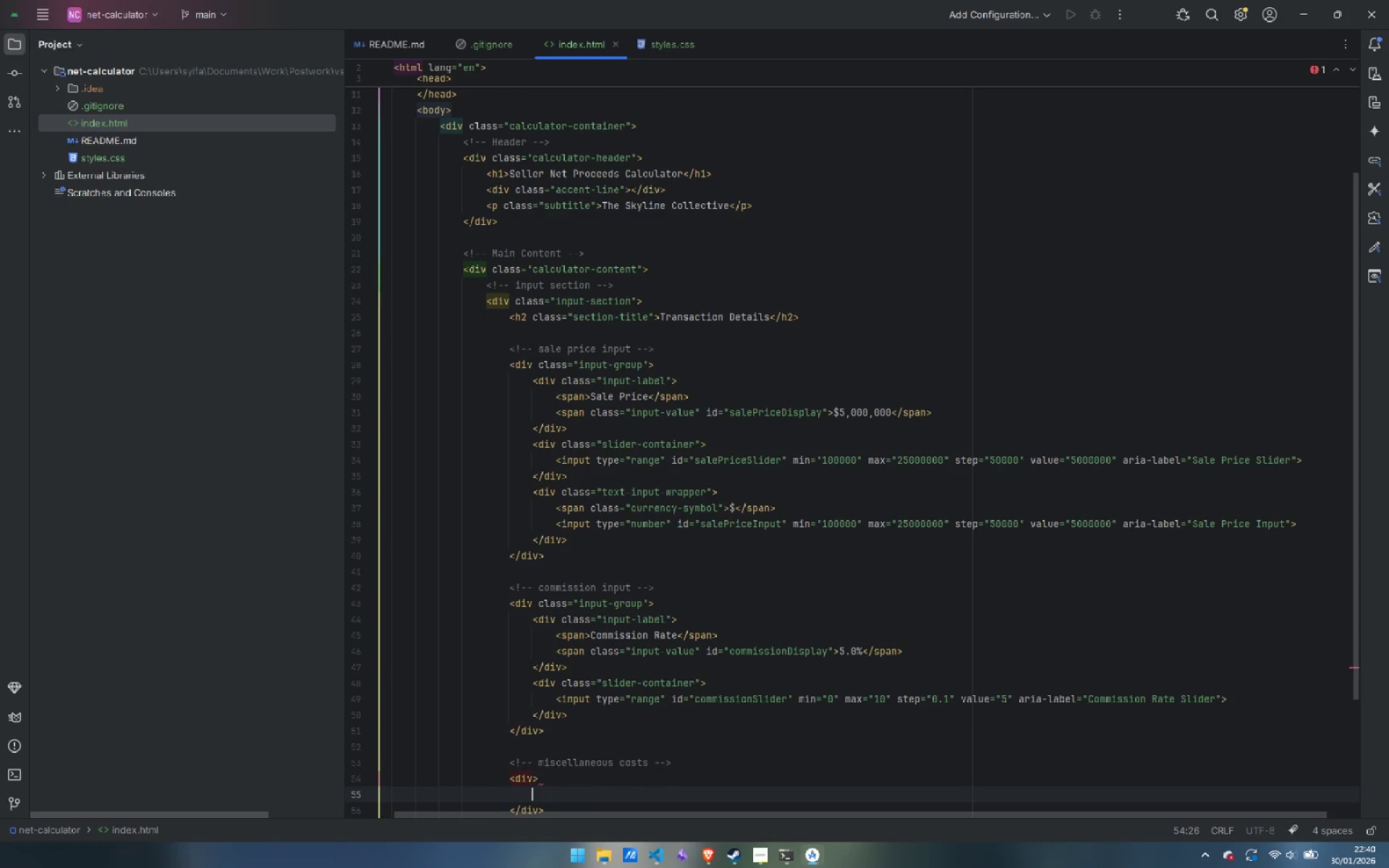 
key(Enter)
 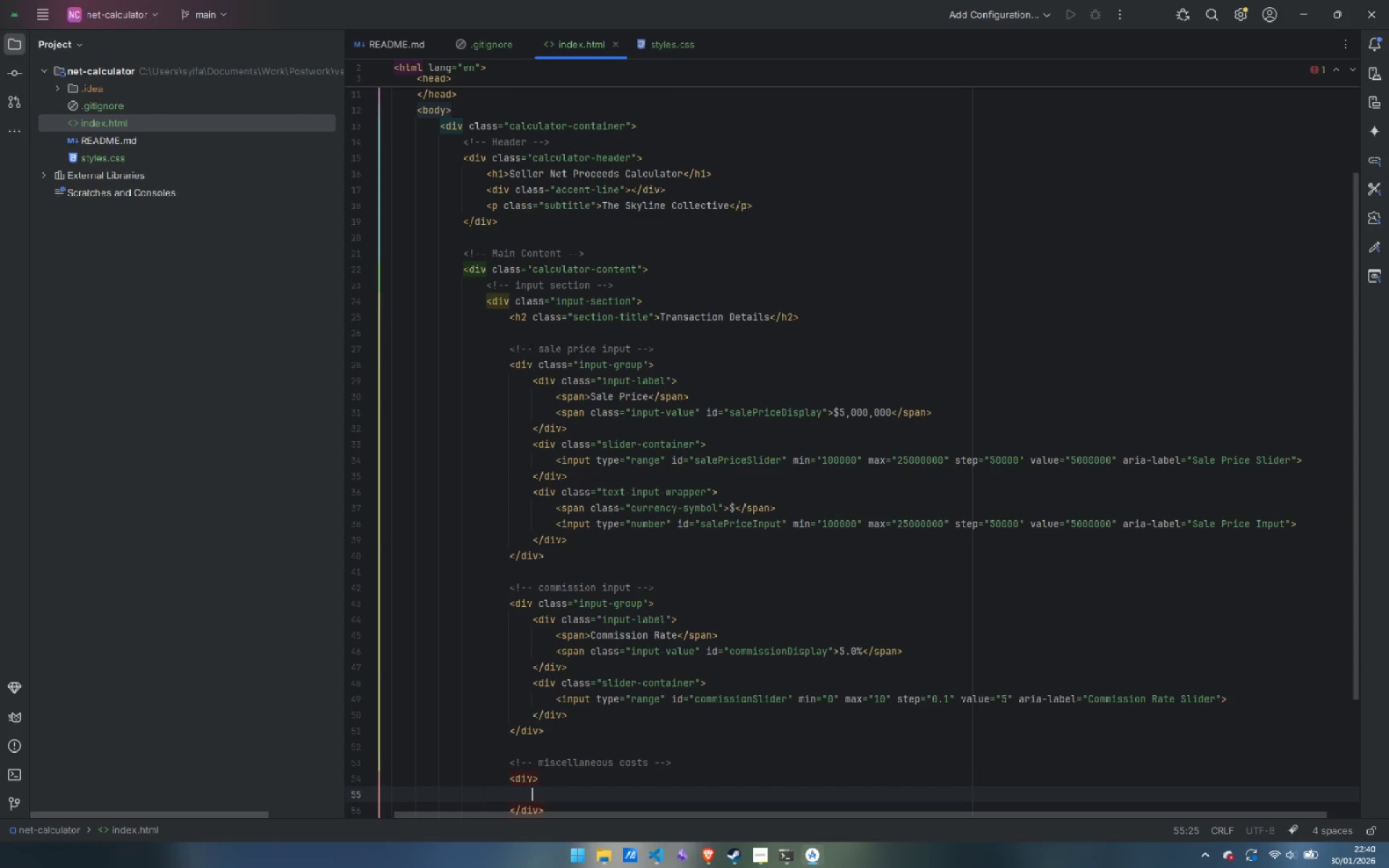 
key(ArrowUp)
 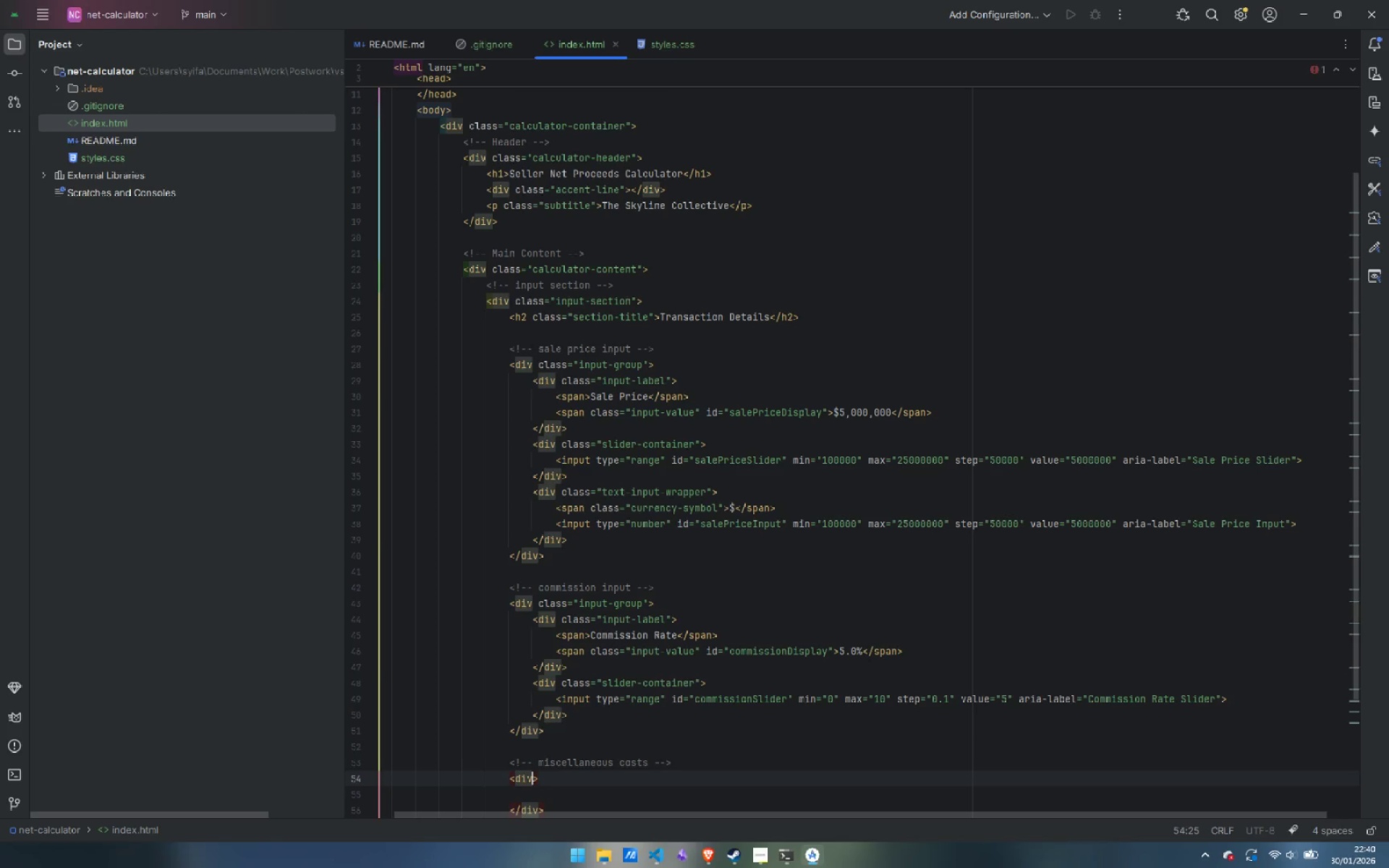 
type( cla)
 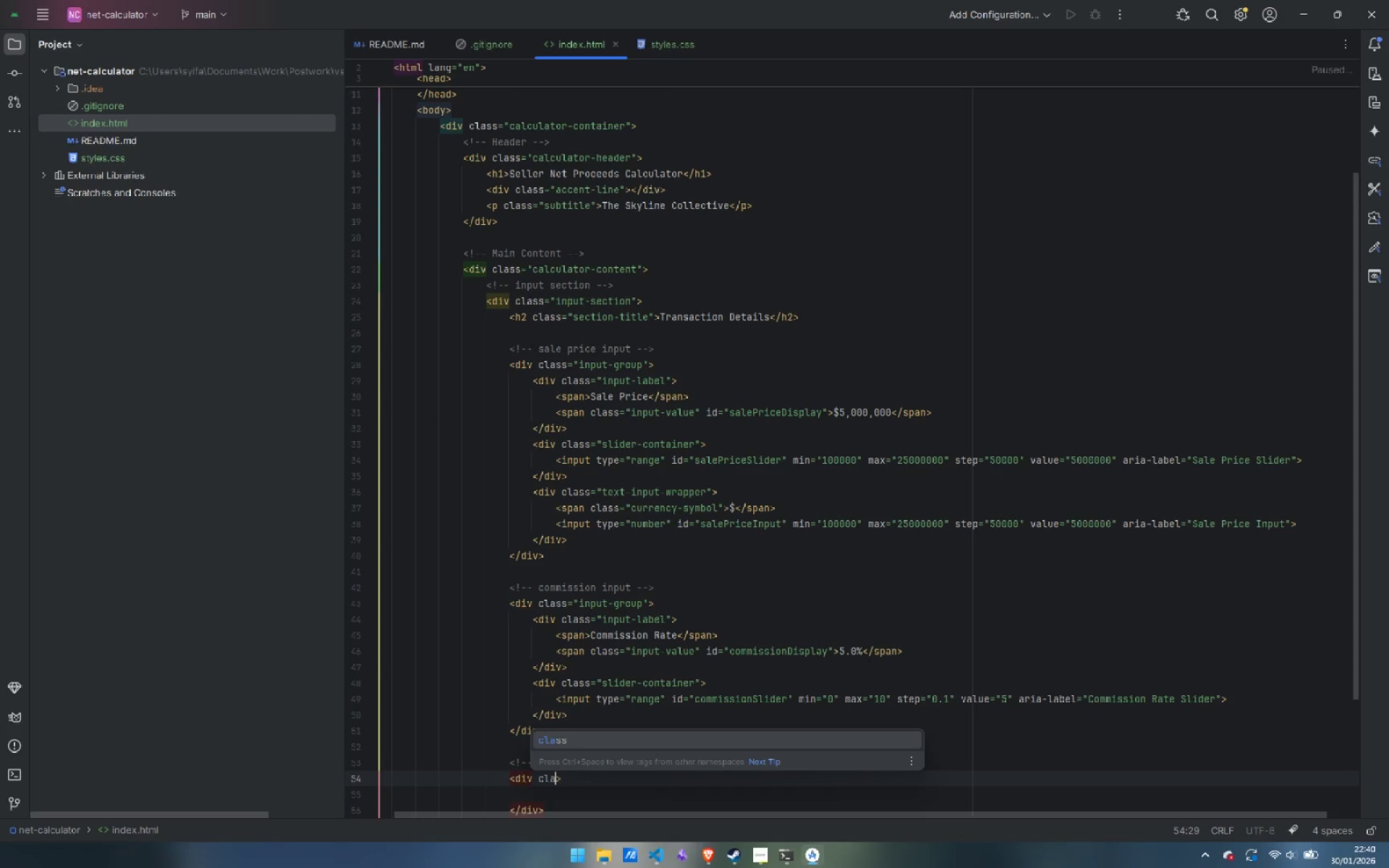 
key(Enter)
 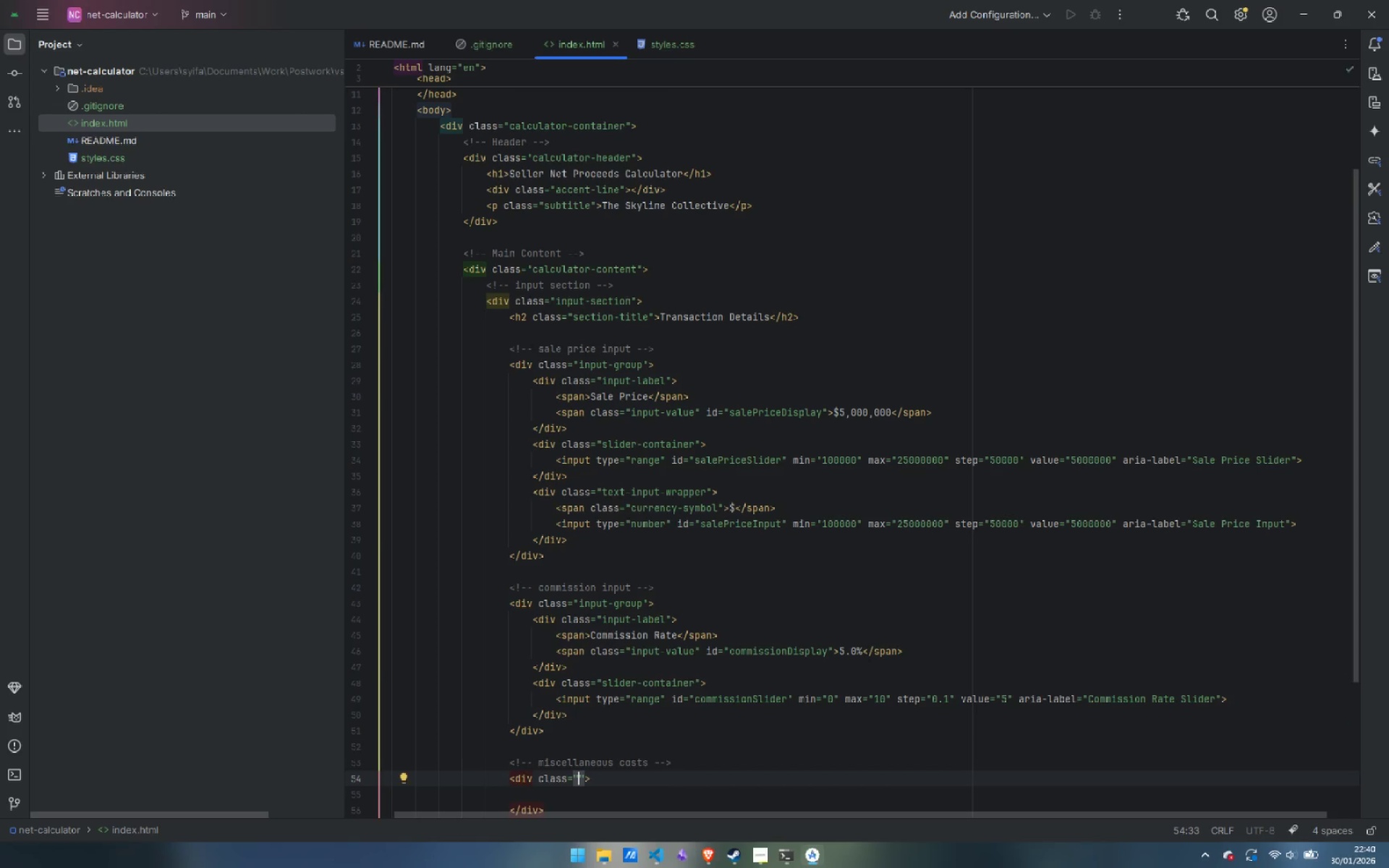 
type(input-group )
key(Backspace)
 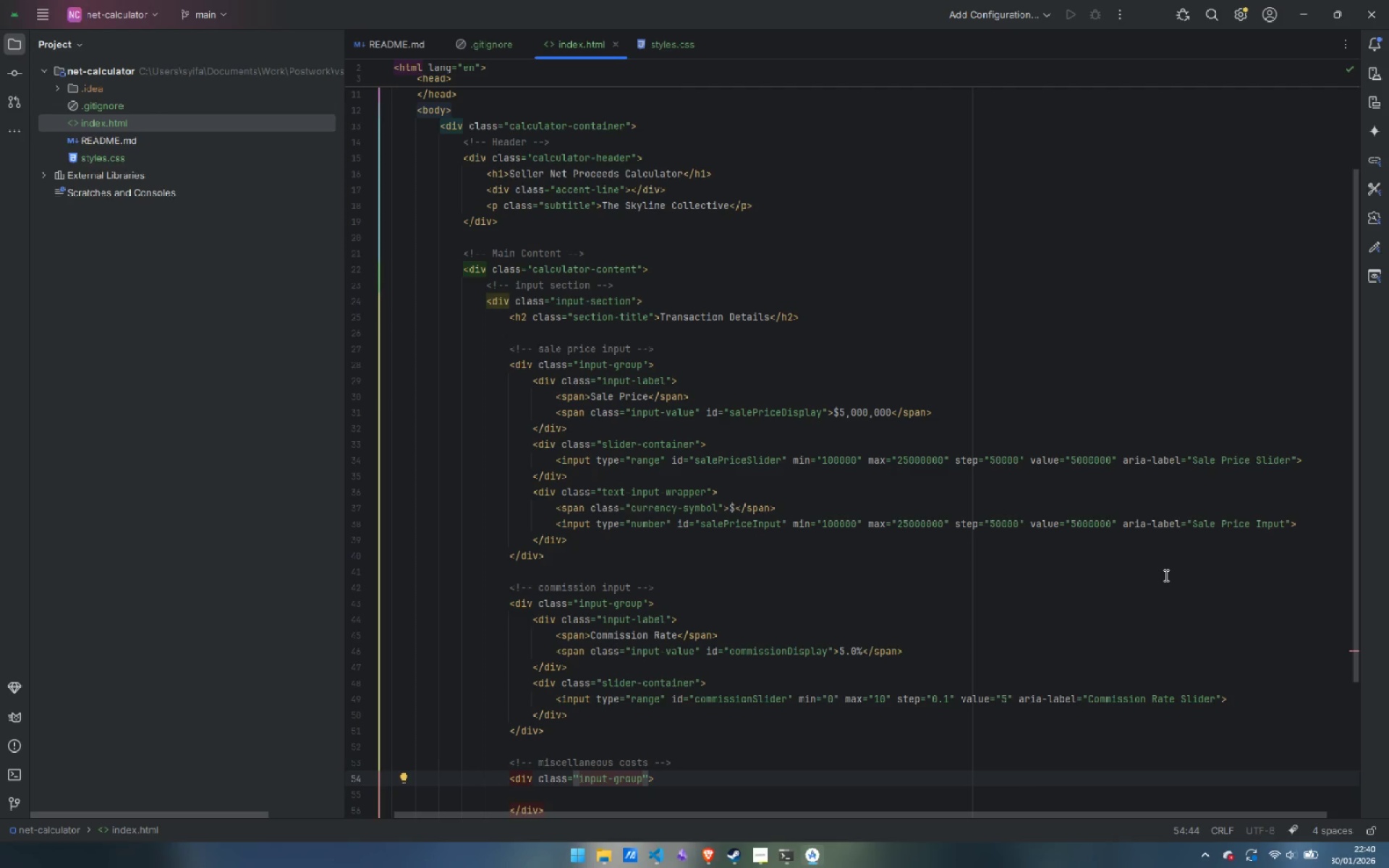 
wait(39.12)
 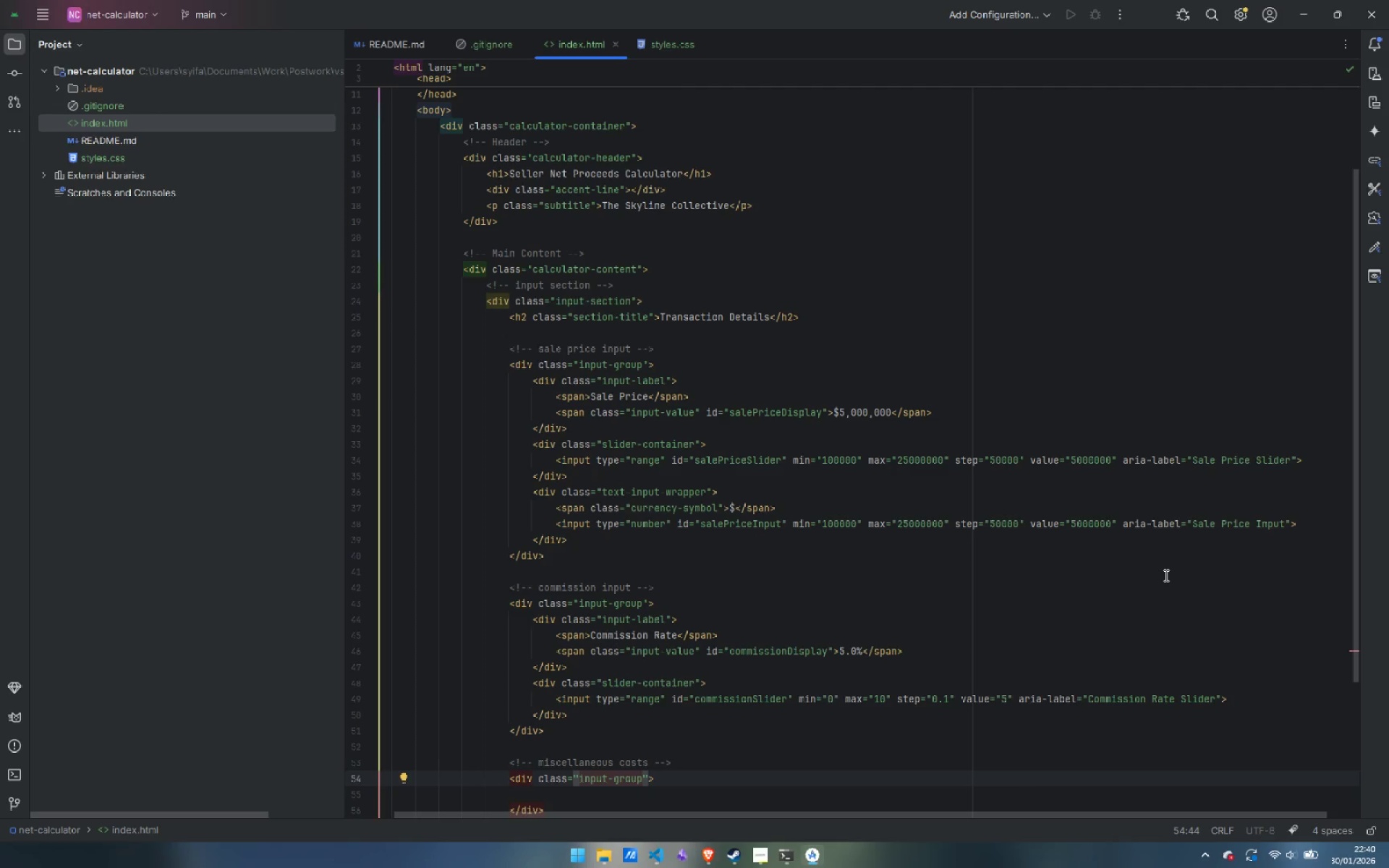 
scroll: coordinate [1025, 433], scroll_direction: down, amount: 2.0
 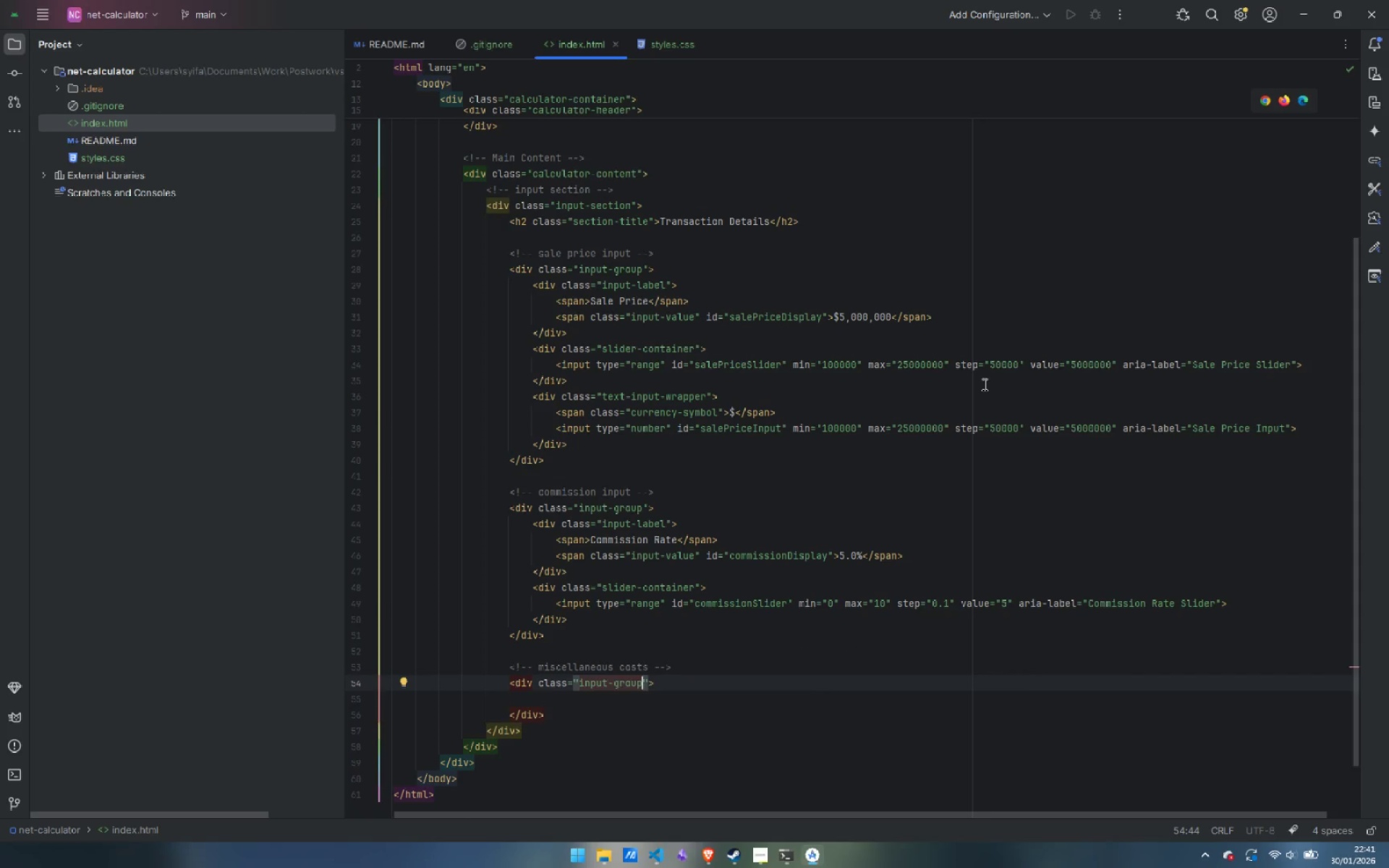 
key(ArrowDown)
 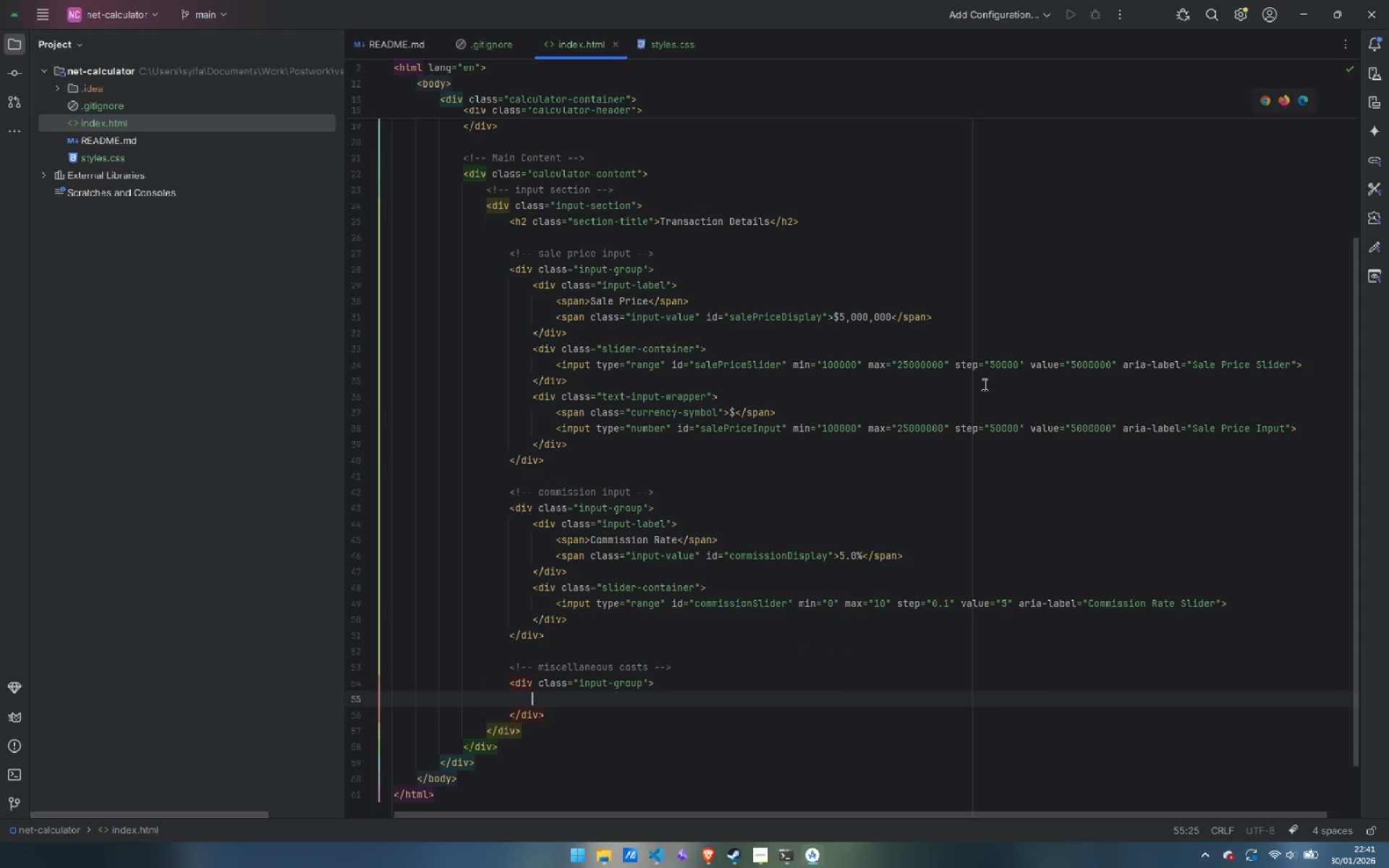 
key(Shift+Comma)
 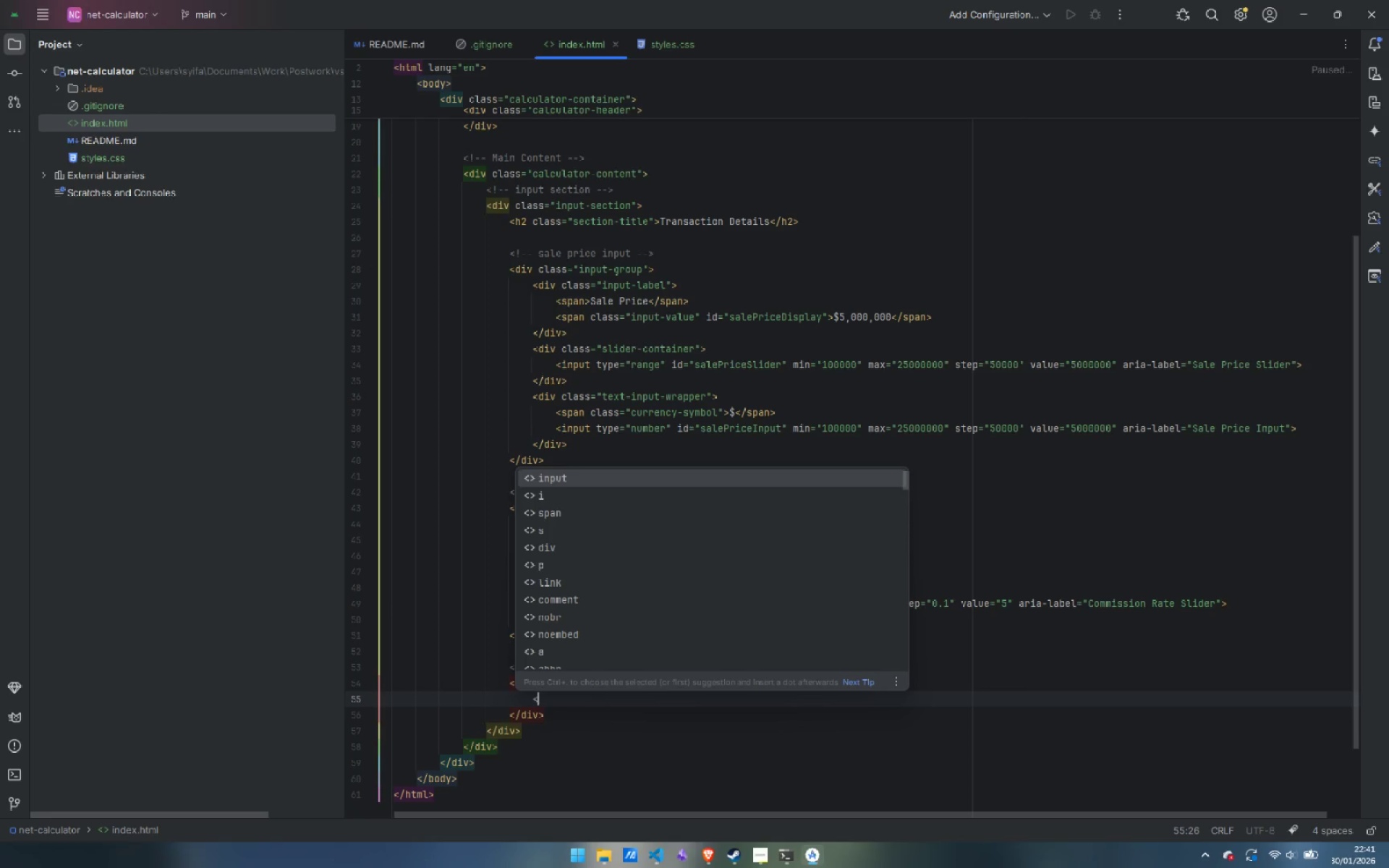 
type(di)
 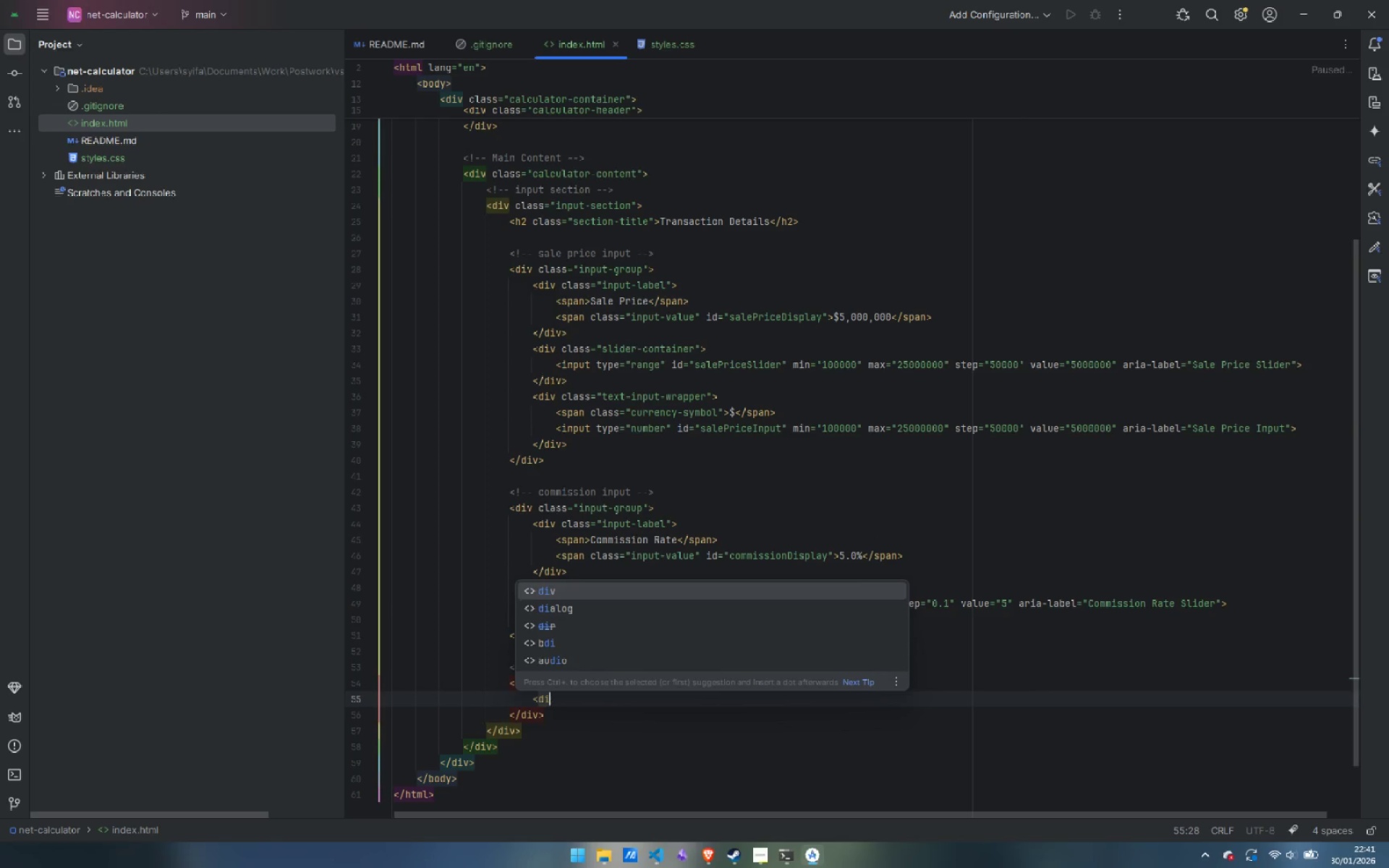 
key(Enter)
 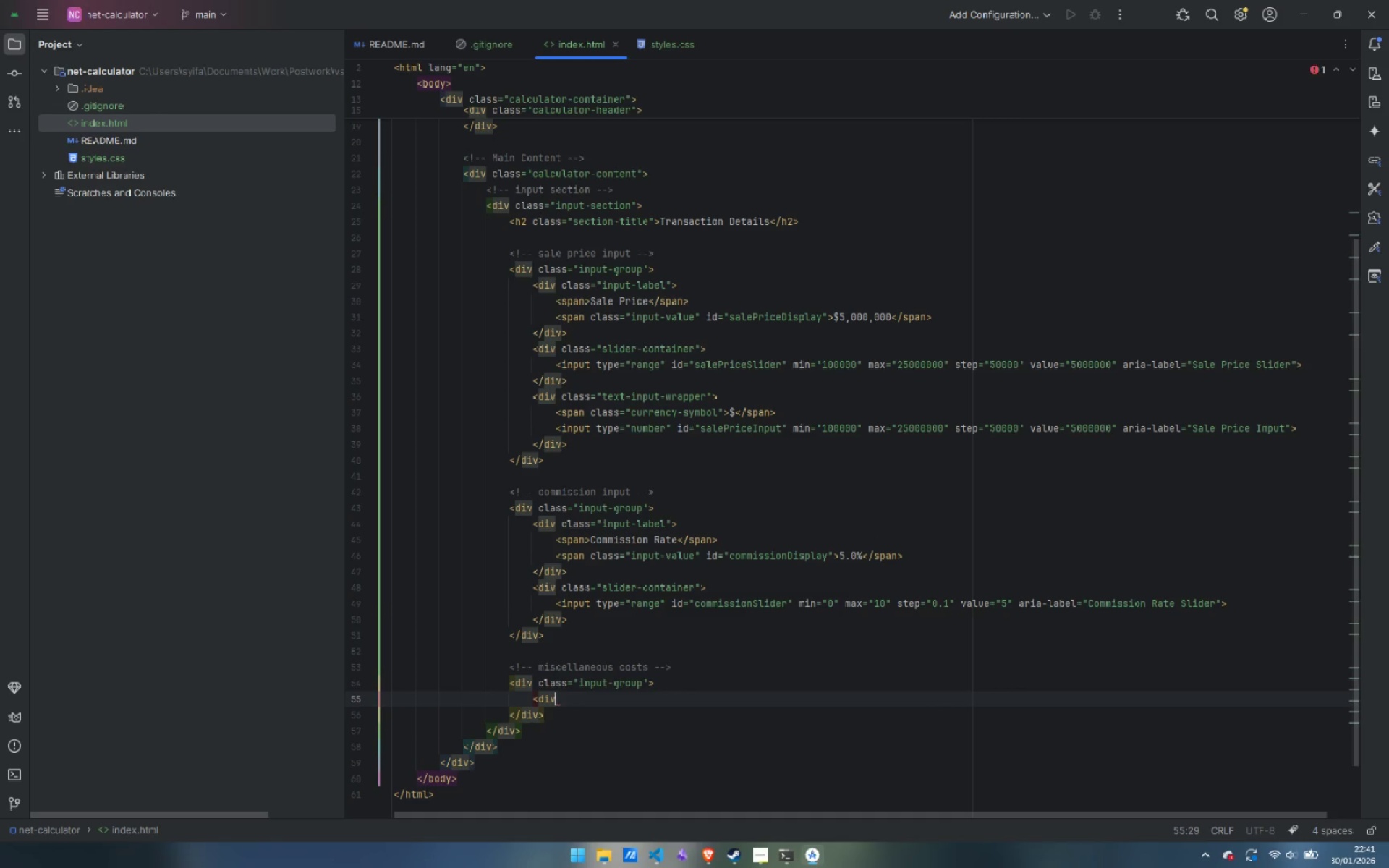 
key(Shift+Period)
 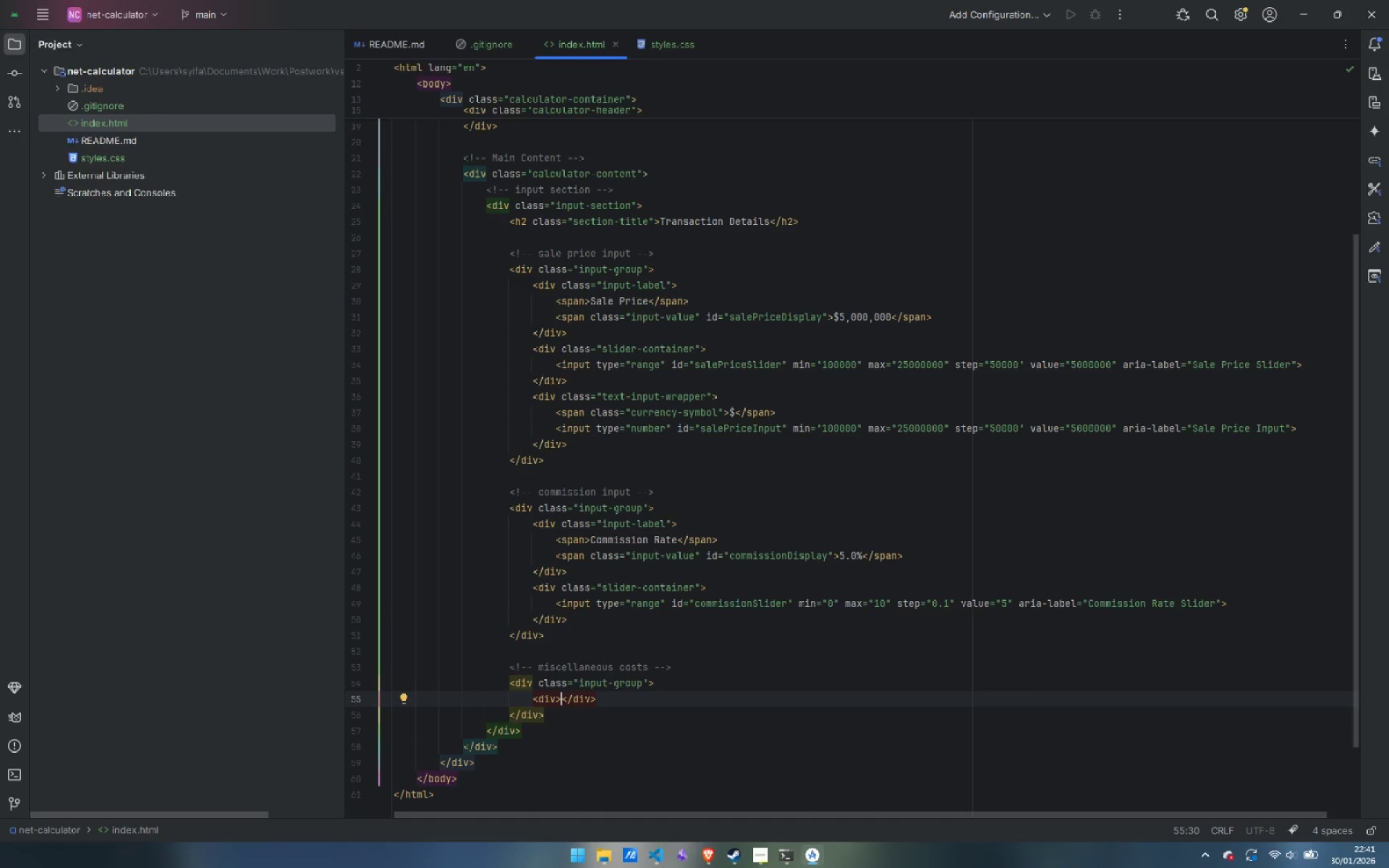 
key(ArrowLeft)
 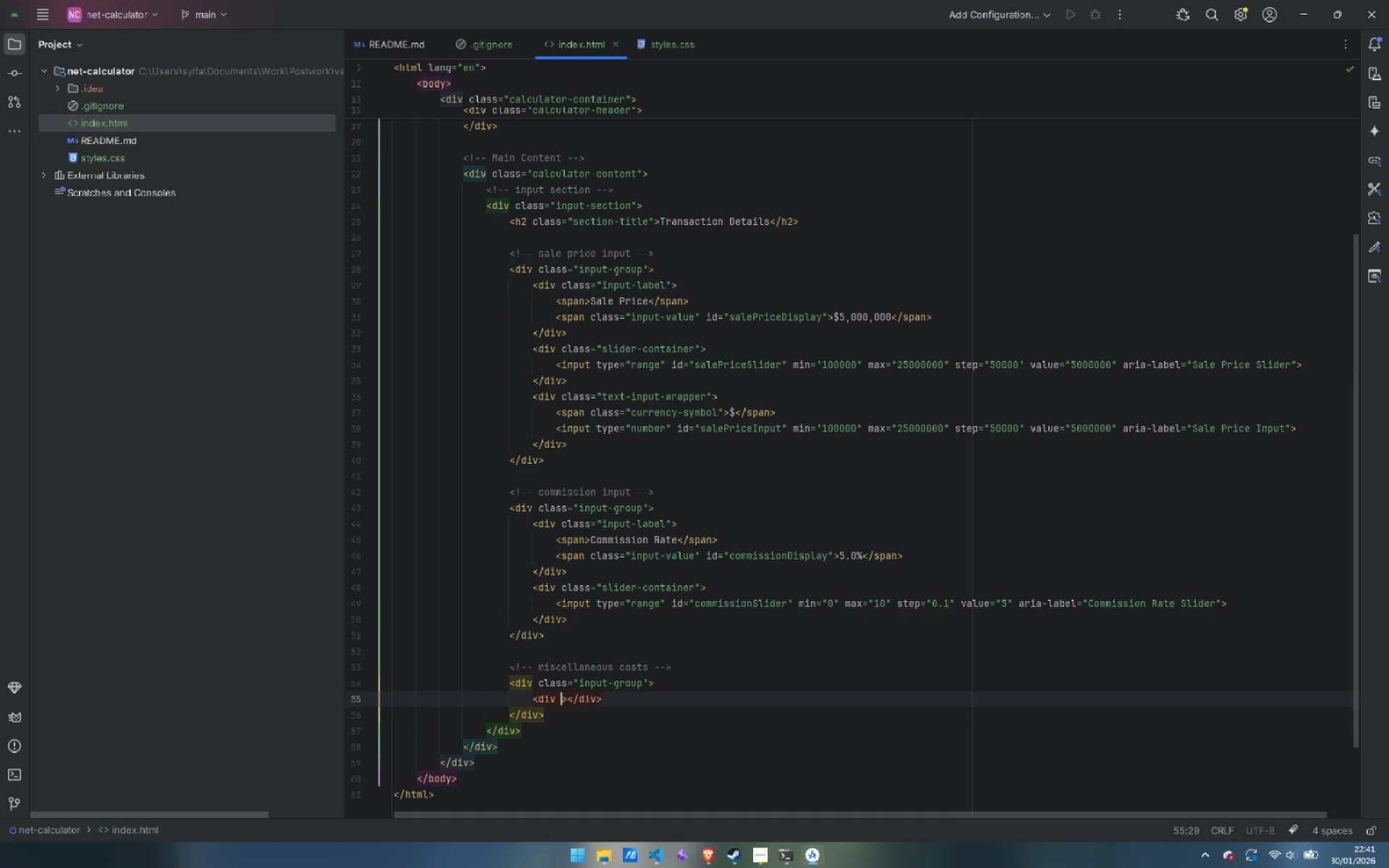 
type( clas)
 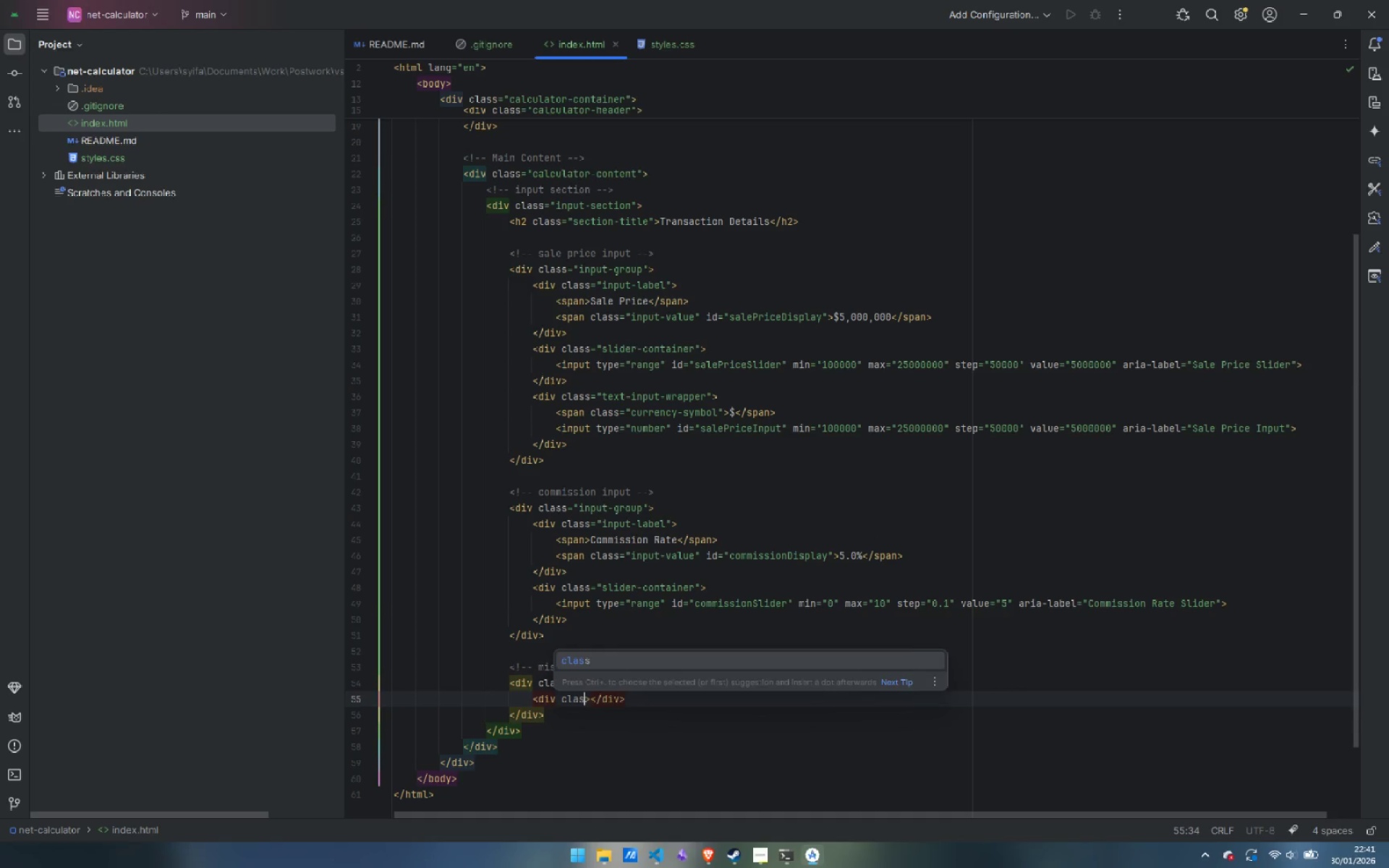 
key(Enter)
 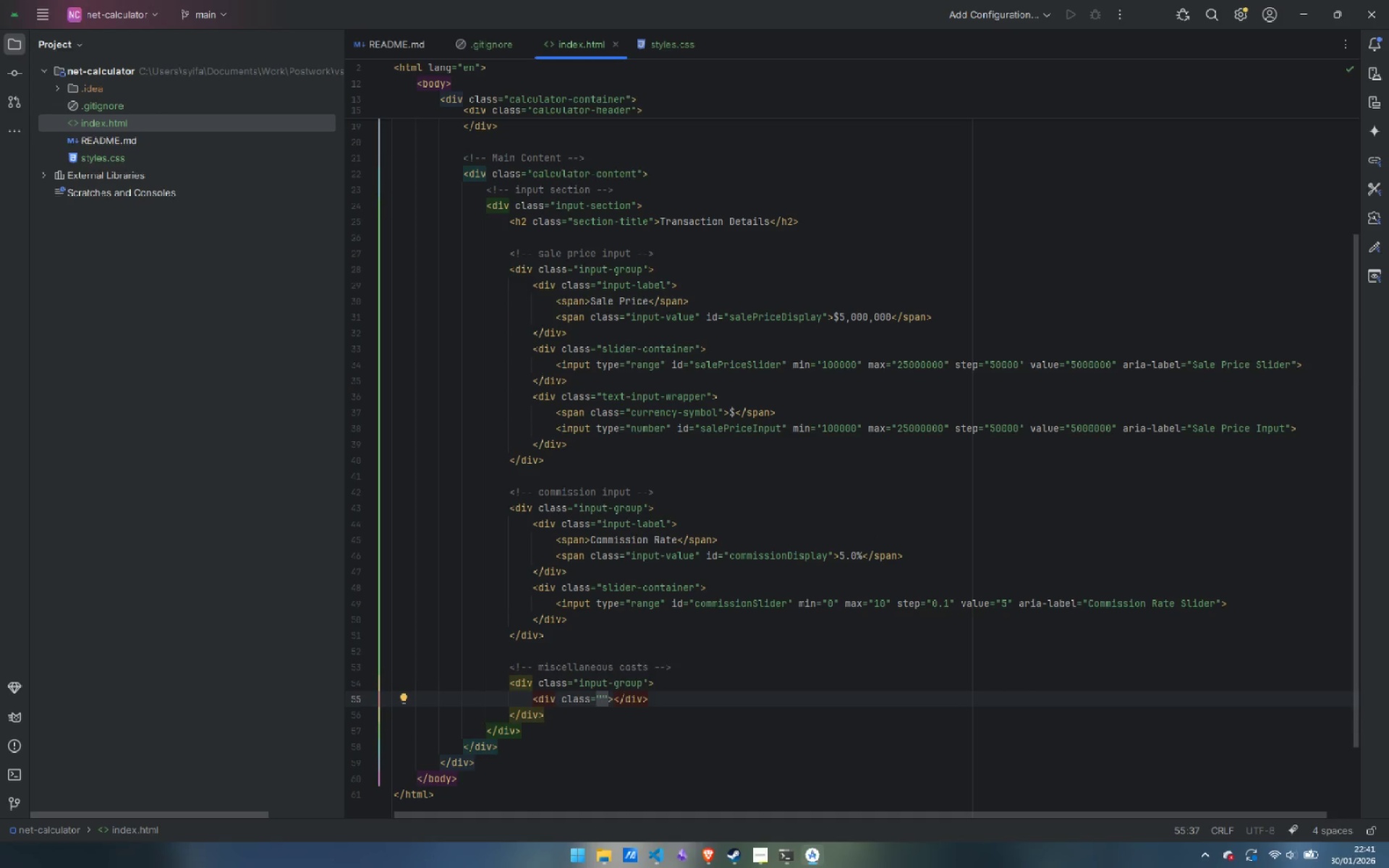 
type(input-label)
 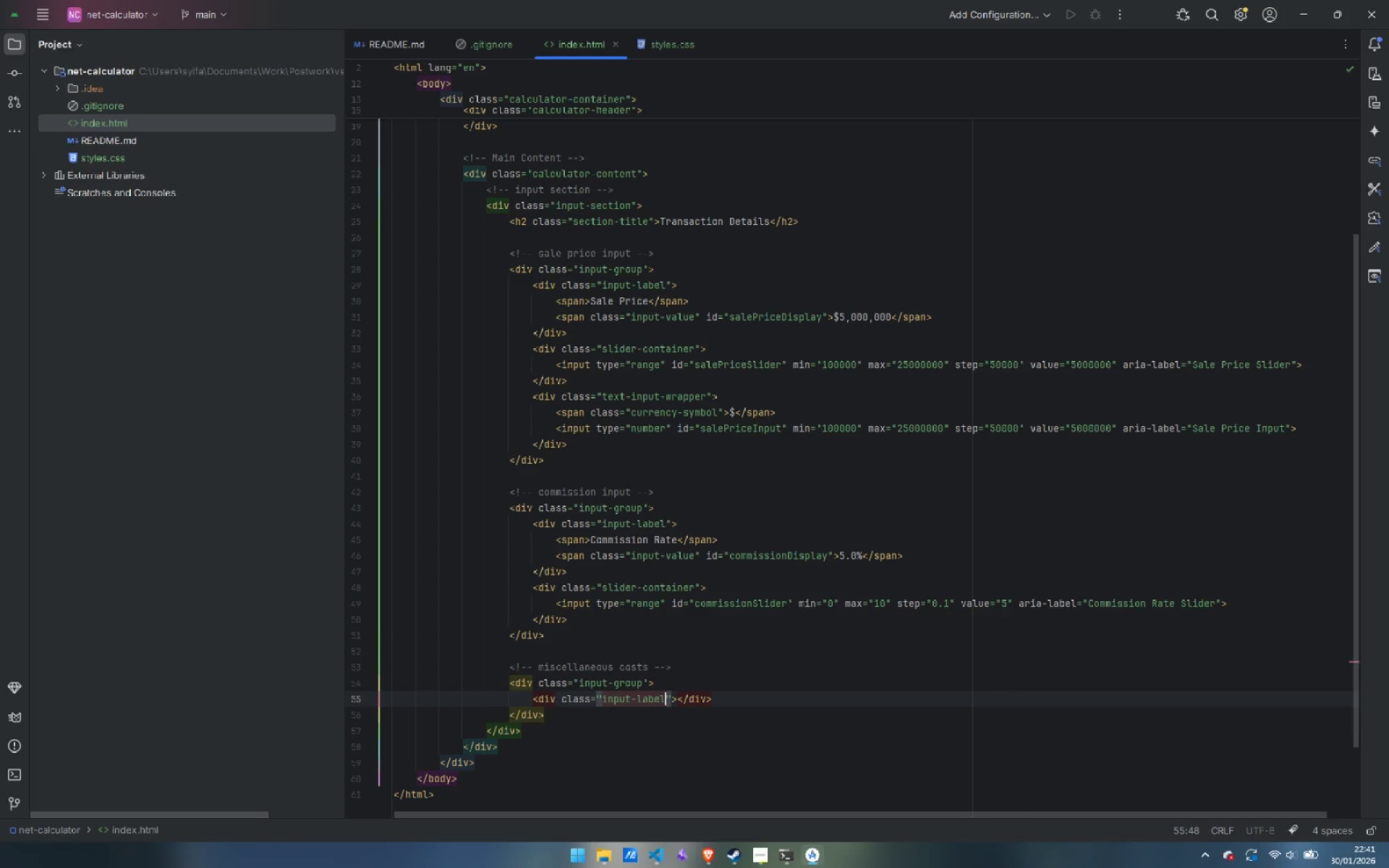 
key(ArrowRight)
 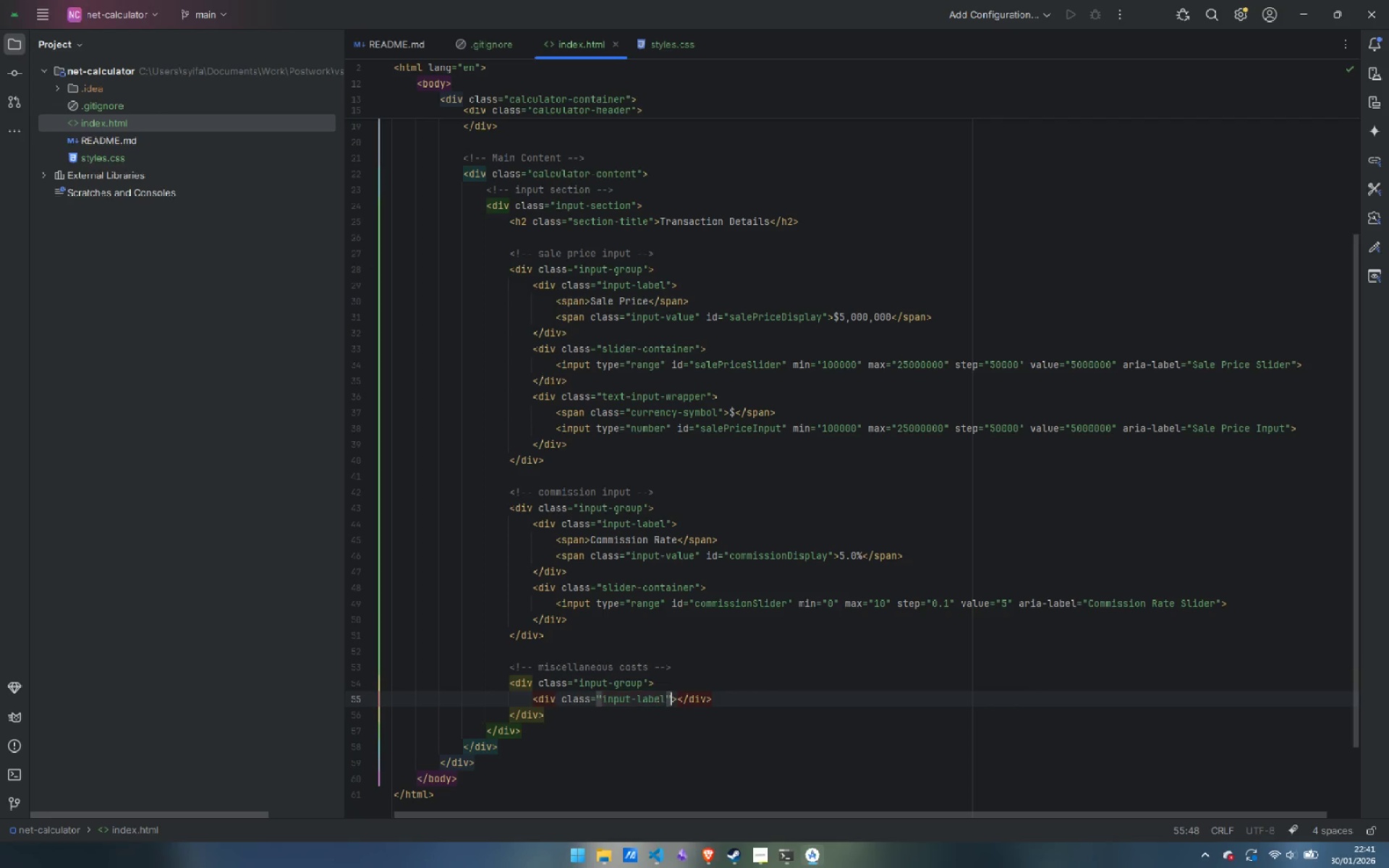 
key(ArrowRight)
 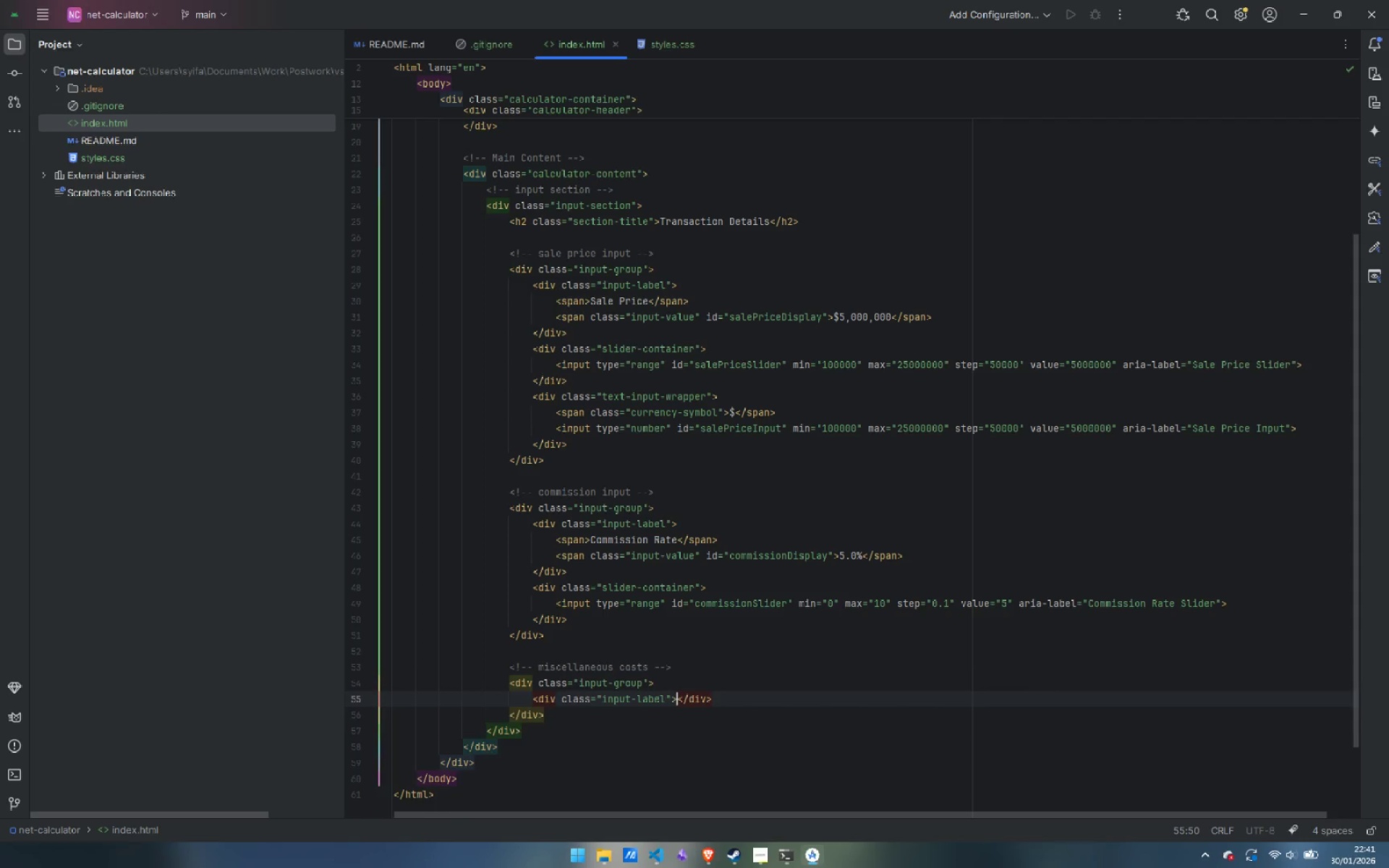 
key(Enter)
 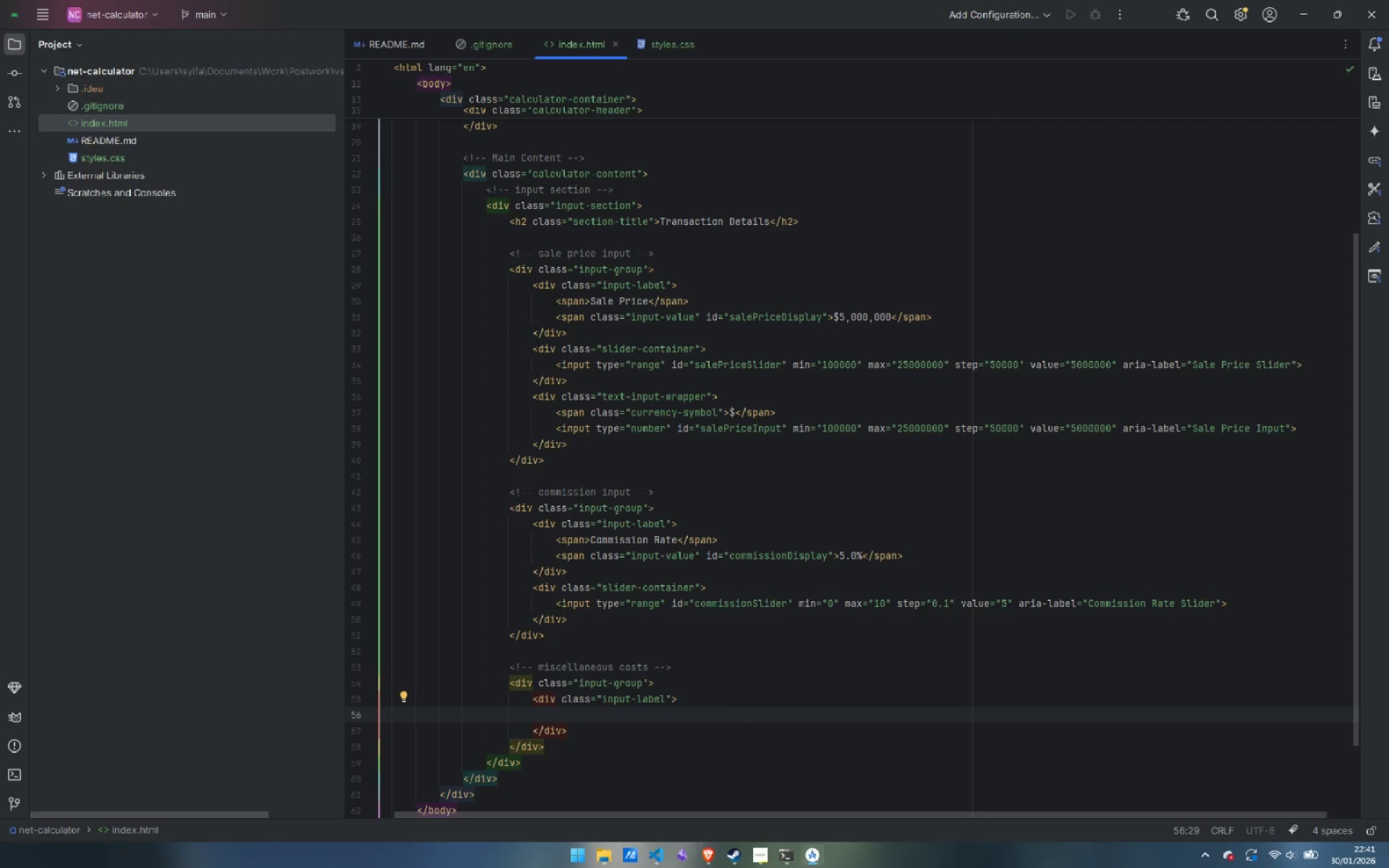 
type(<spa)
 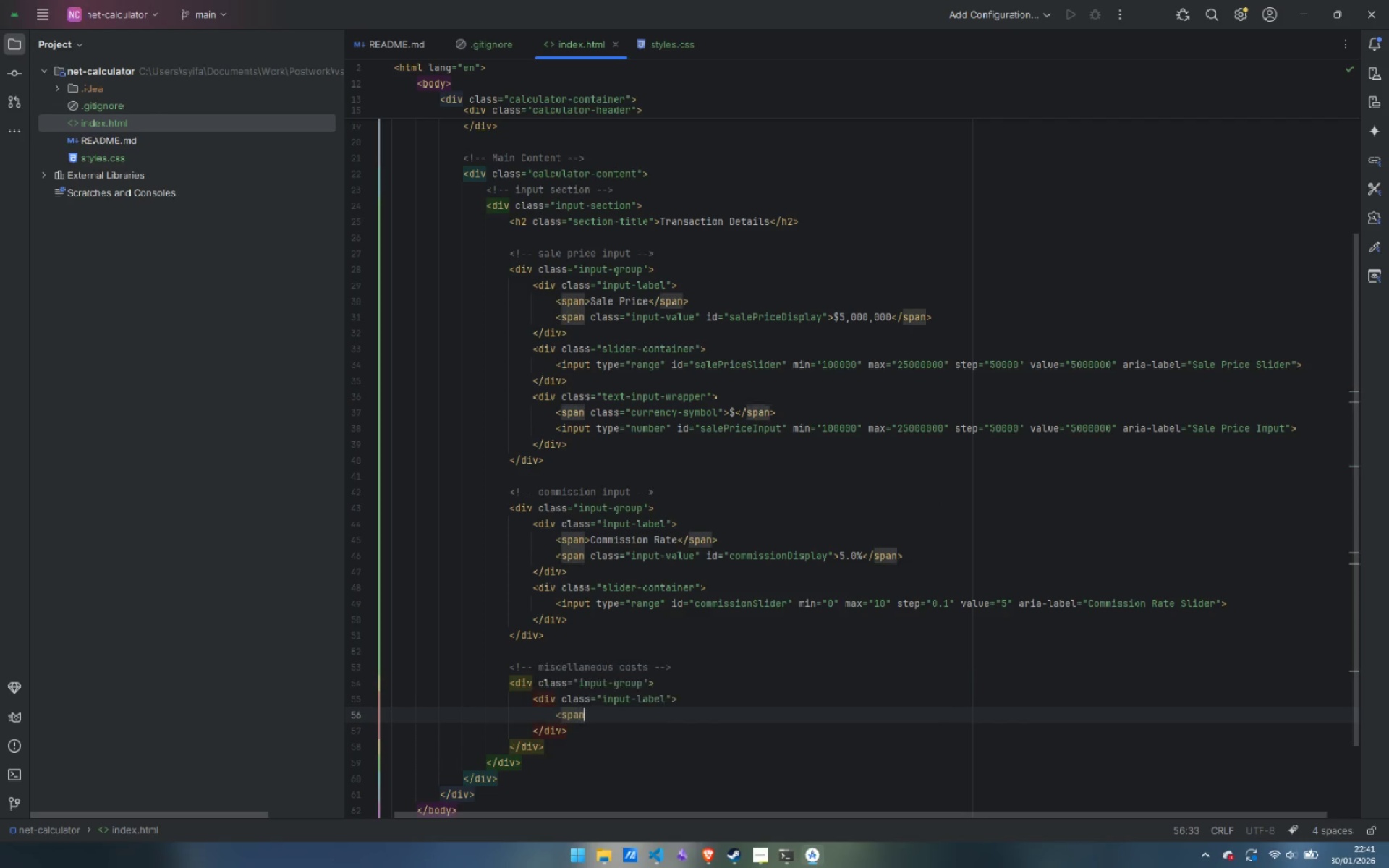 
key(Enter)
 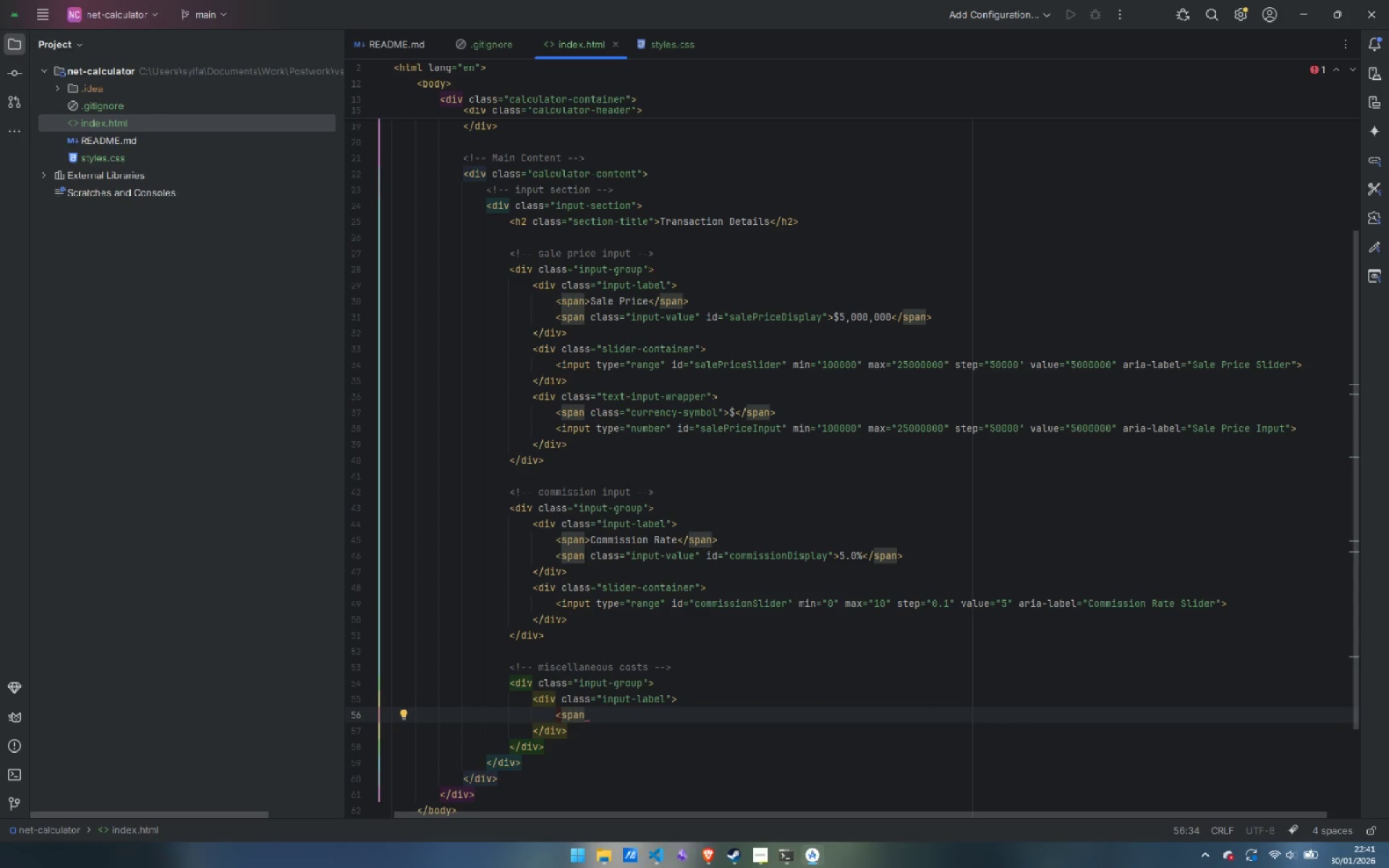 
type(>Miscellaneous Closing Costs)
 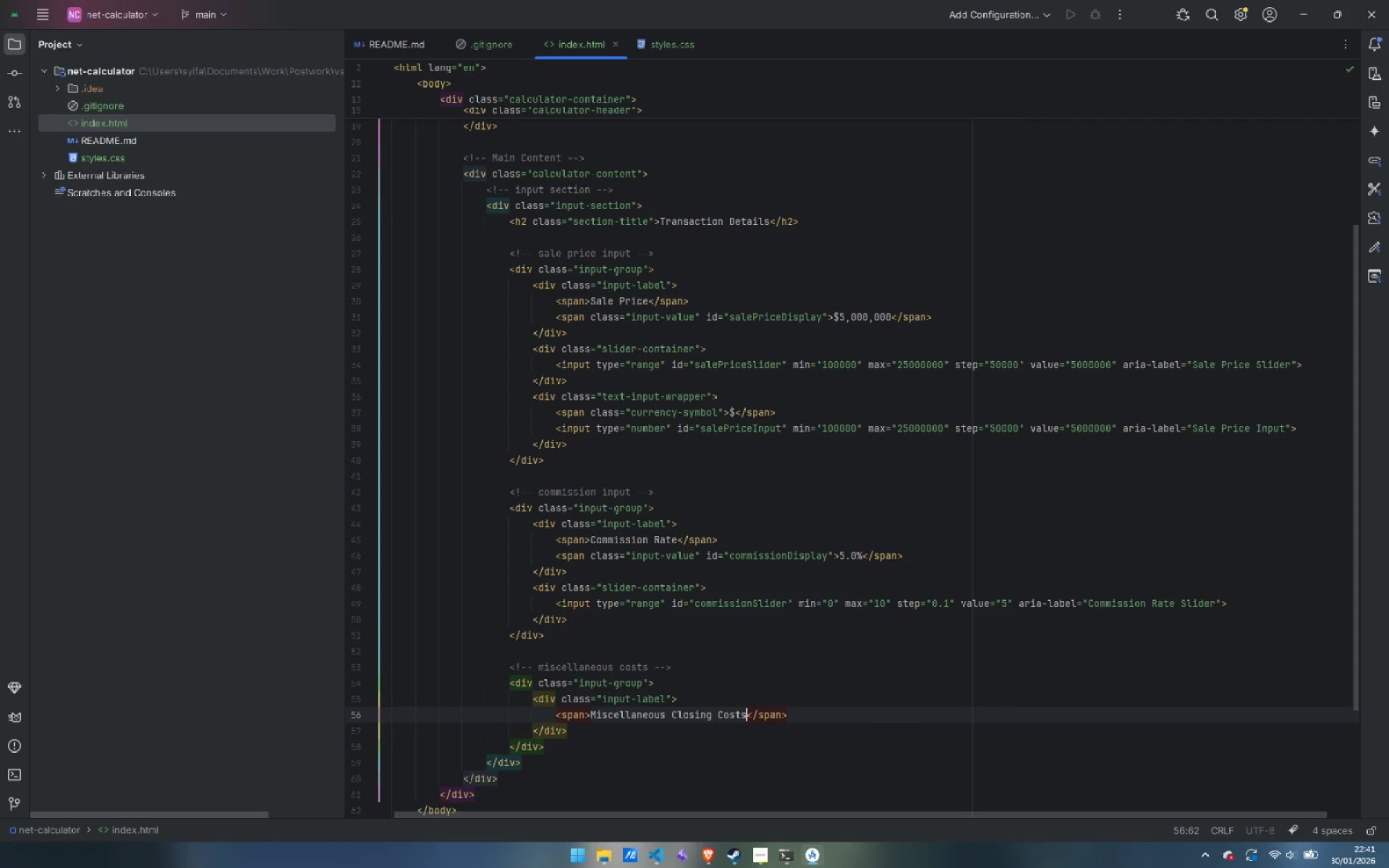 
key(ArrowRight)
 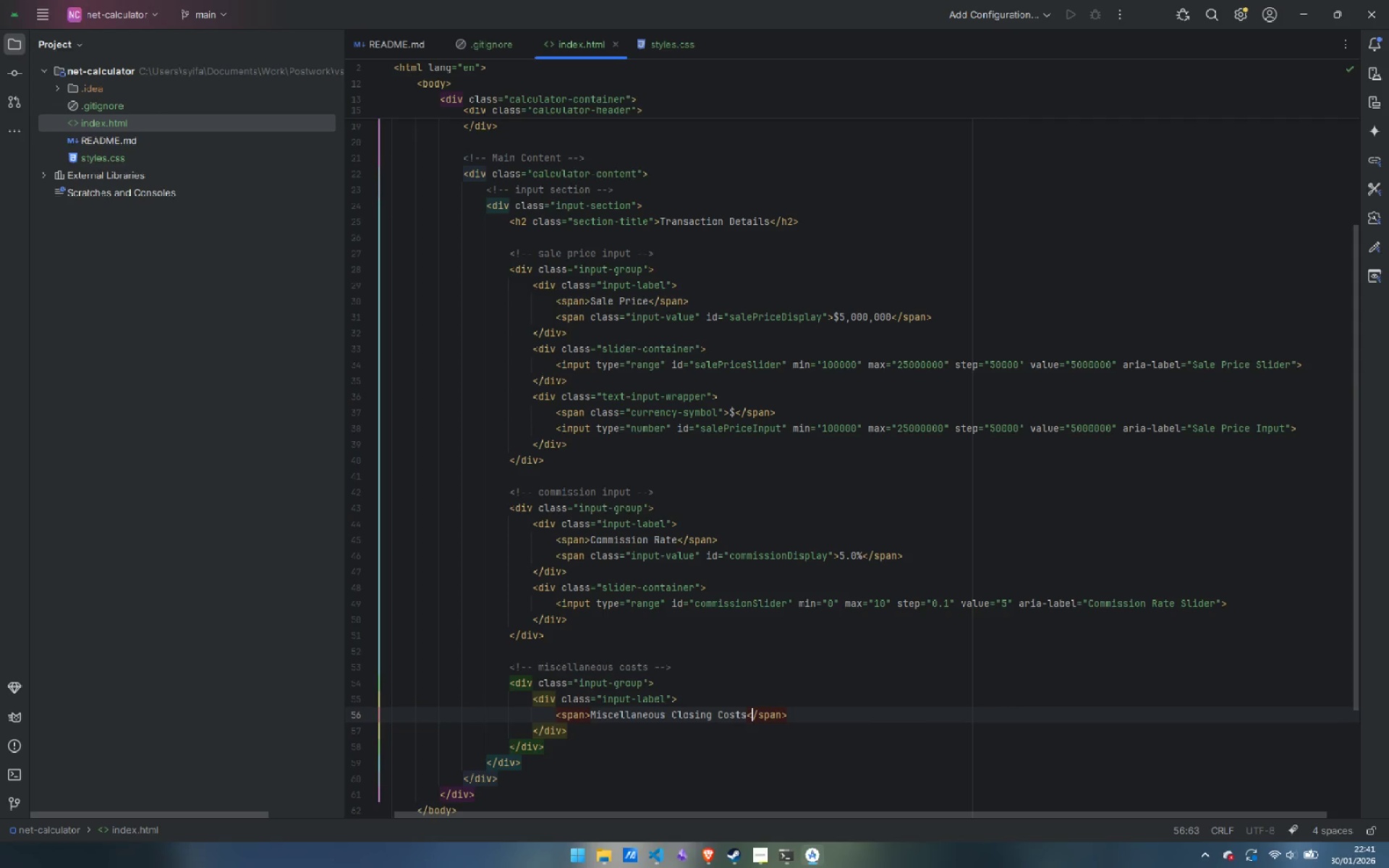 
key(ArrowRight)
 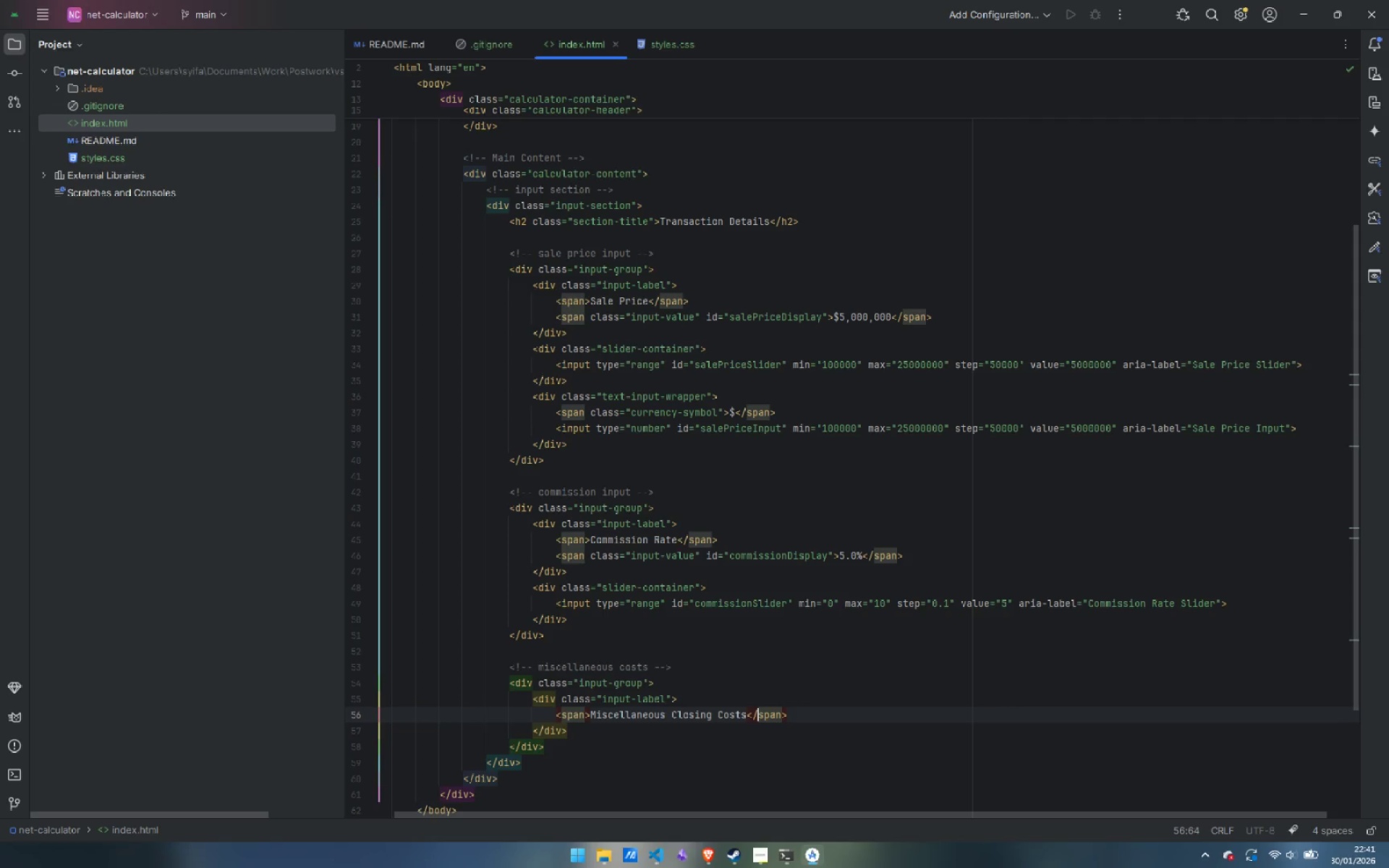 
key(Control+ArrowRight)
 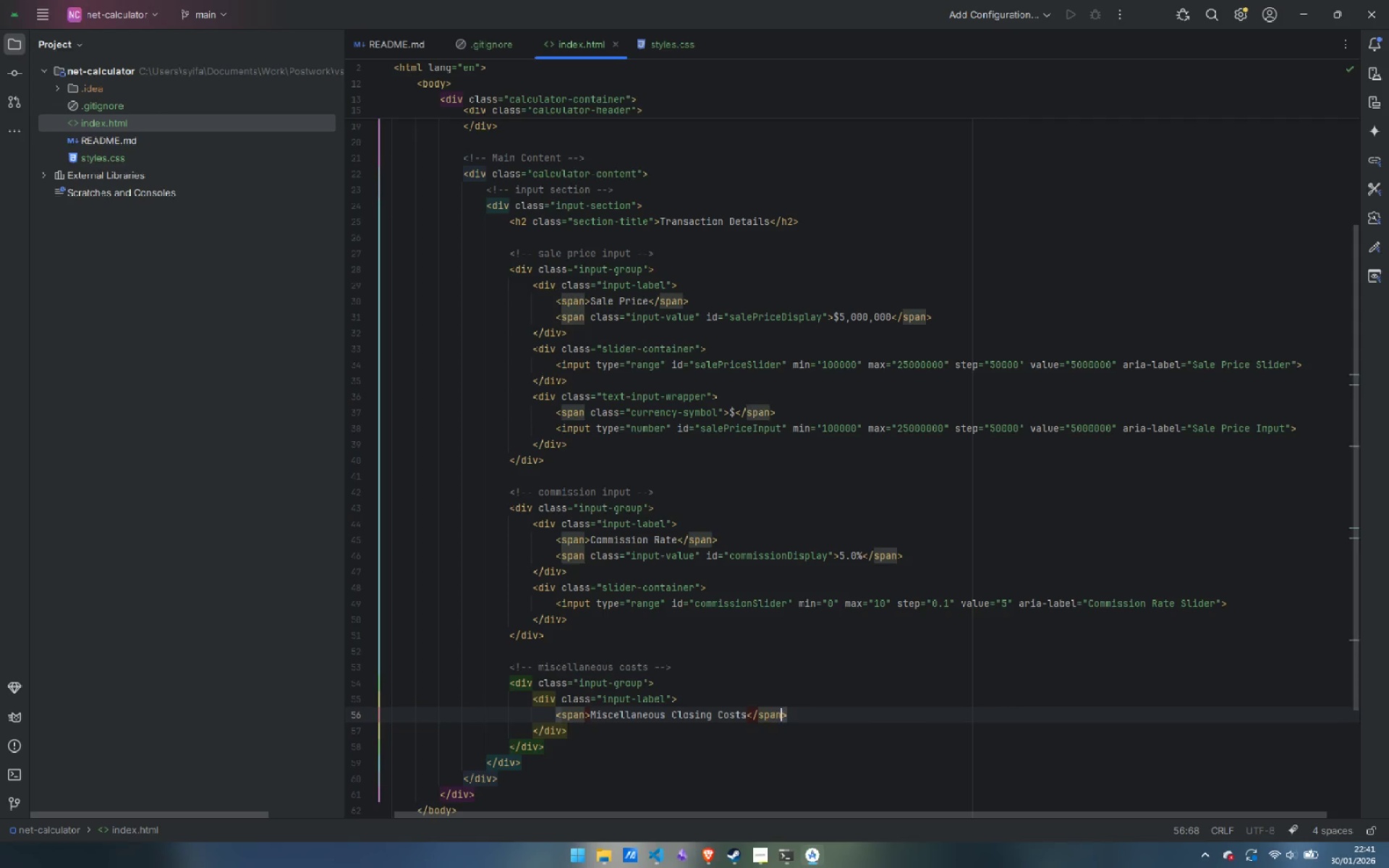 
key(Control+ArrowRight)
 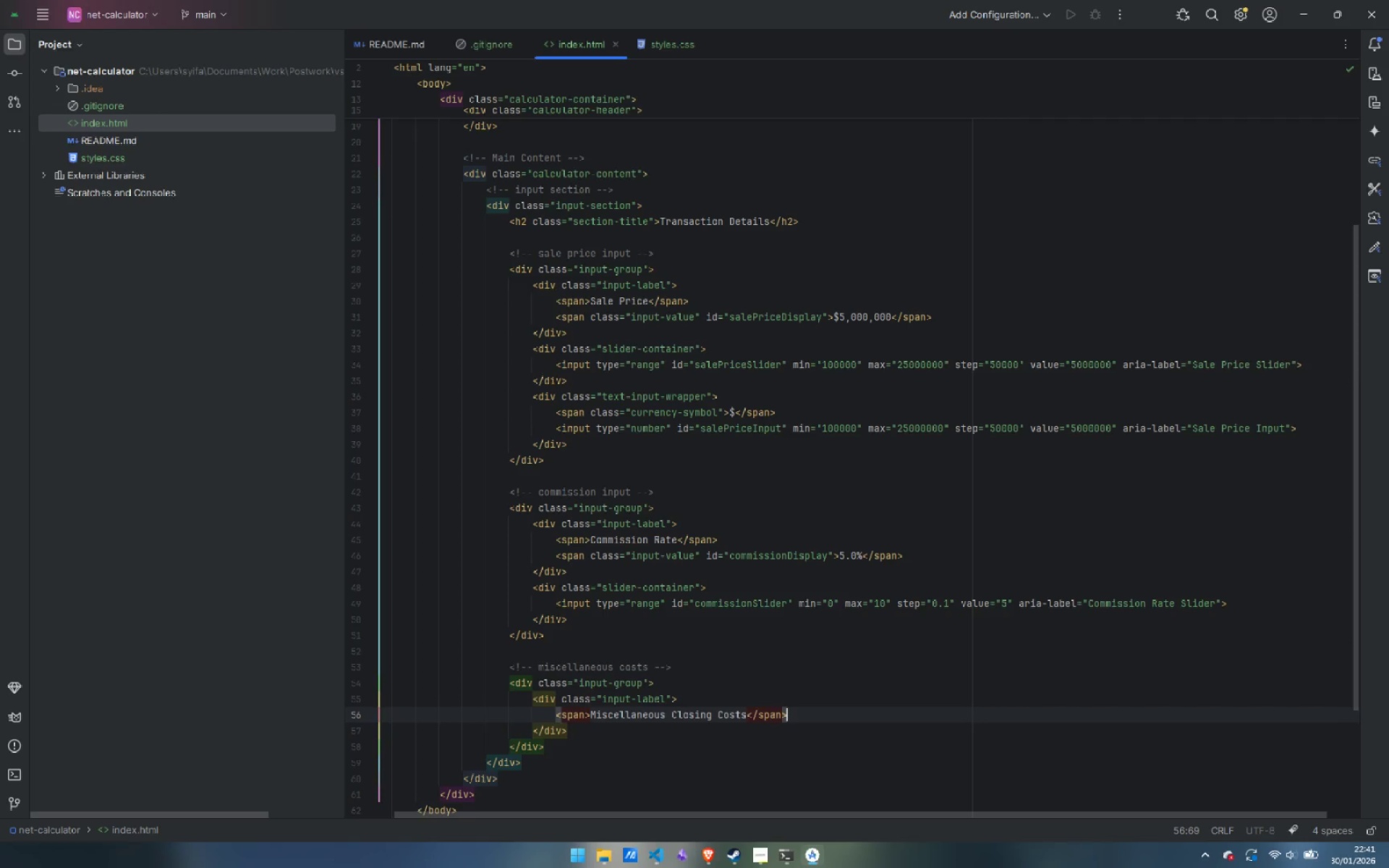 
key(Enter)
 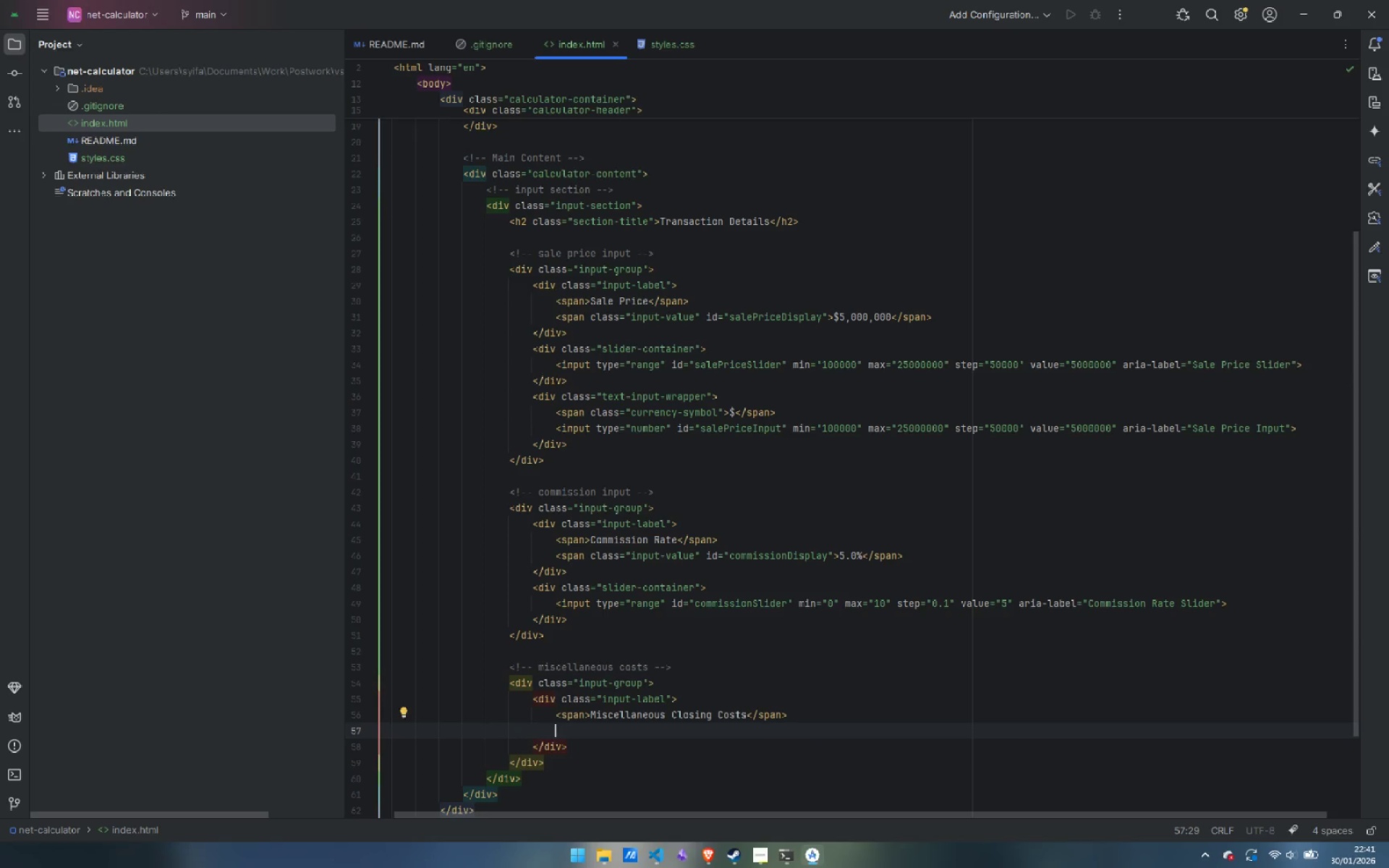 
key(Shift+Comma)
 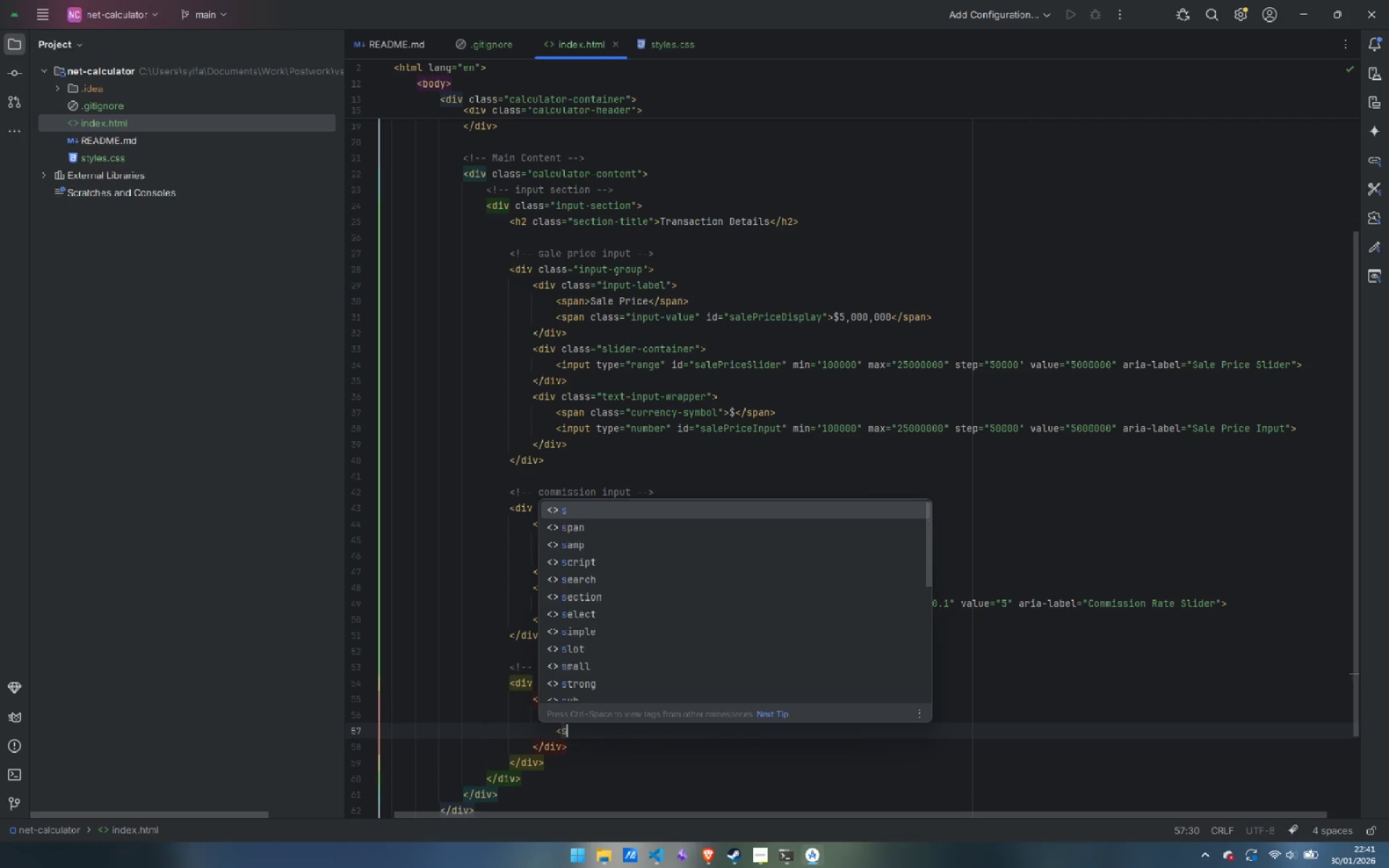 
key(S)
 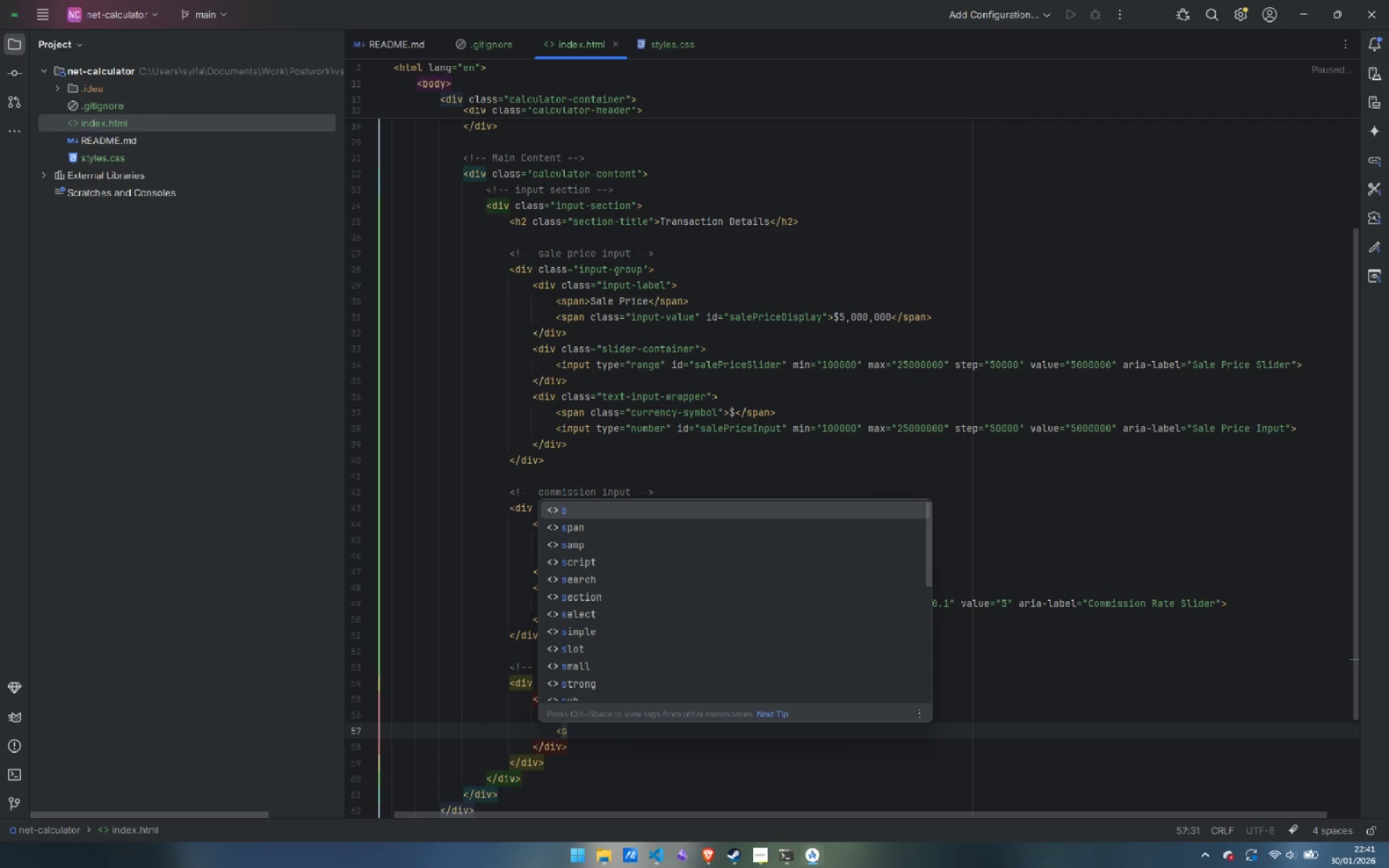 
key(ArrowDown)
 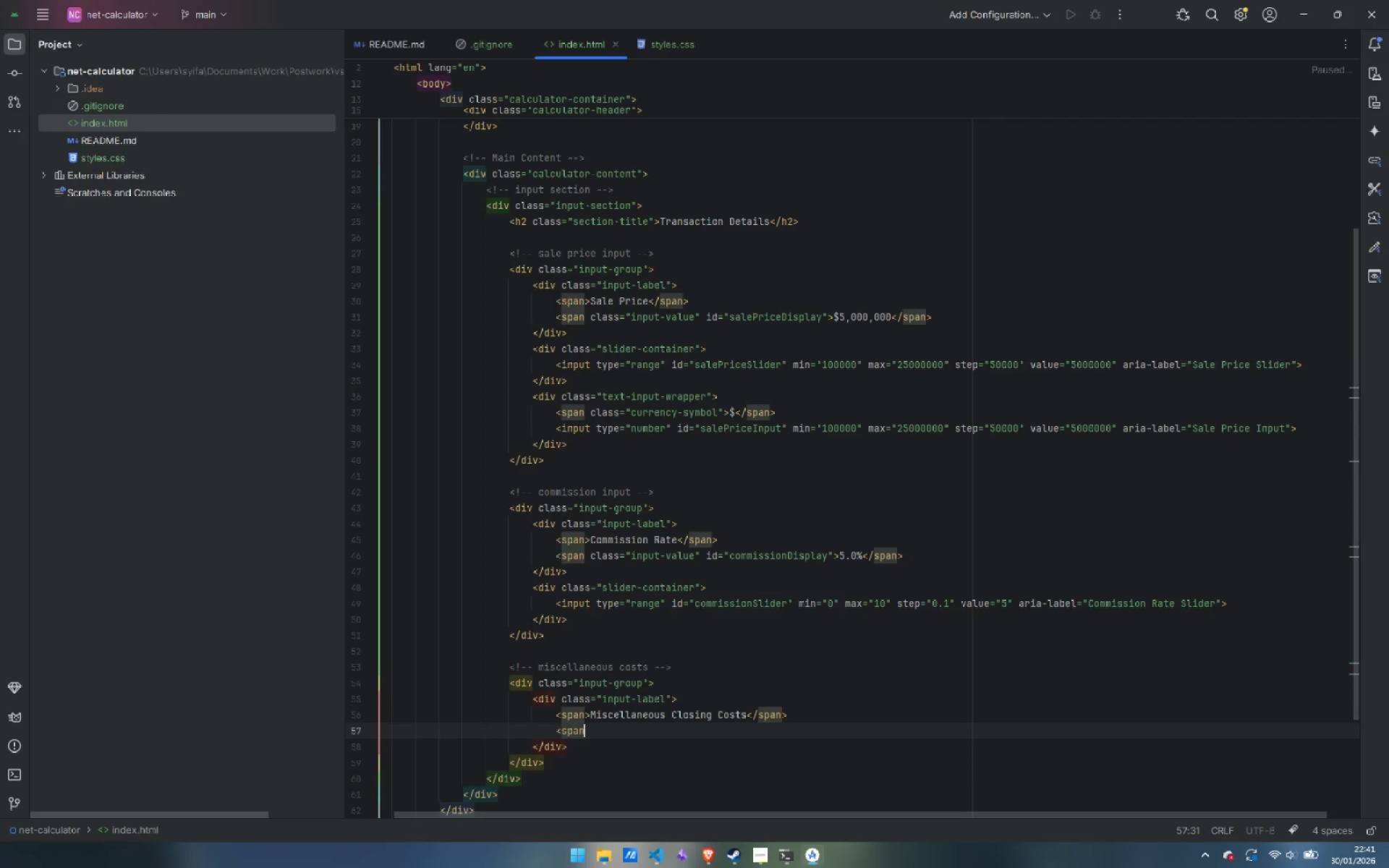 
key(Enter)
 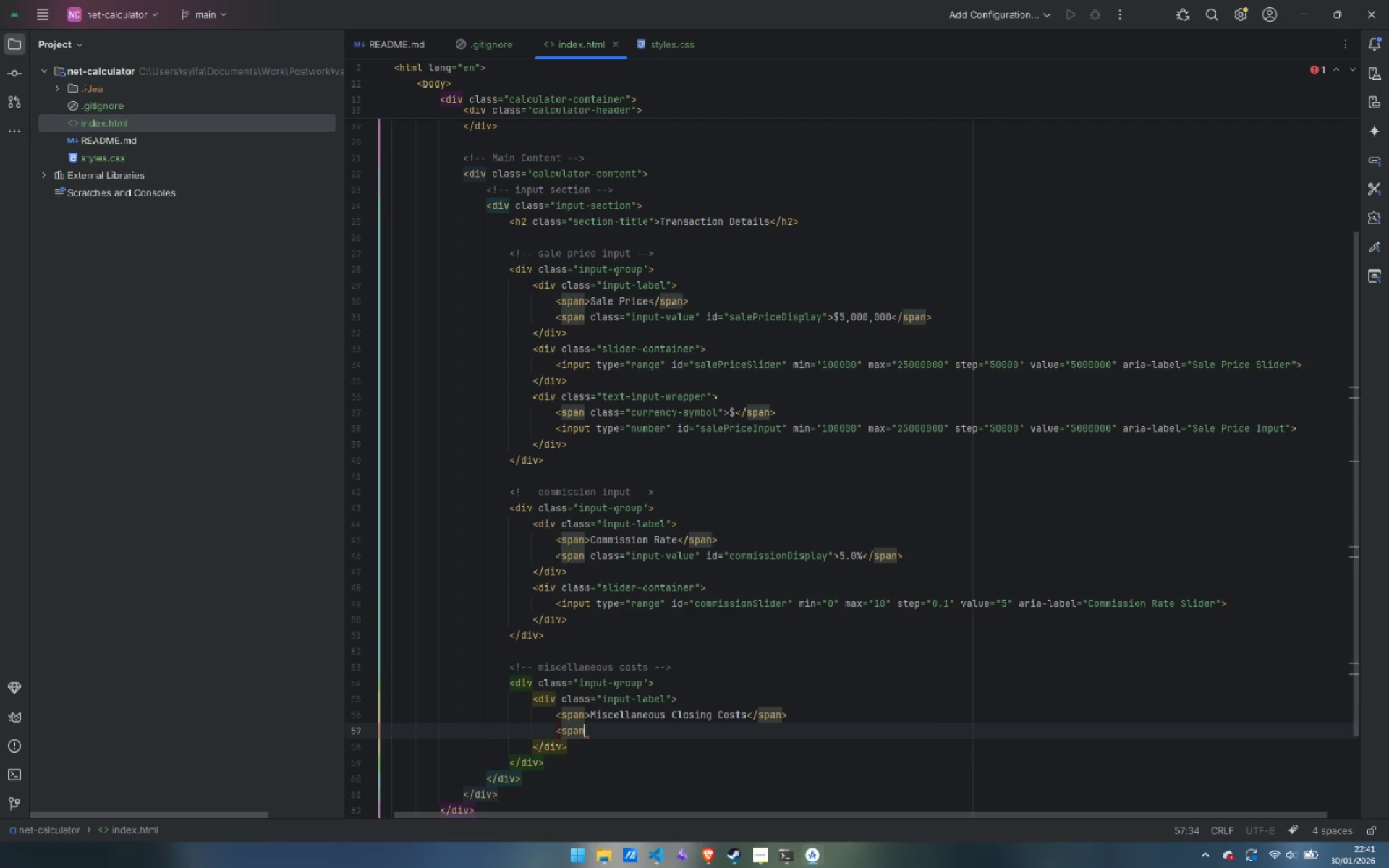 
key(Shift+Period)
 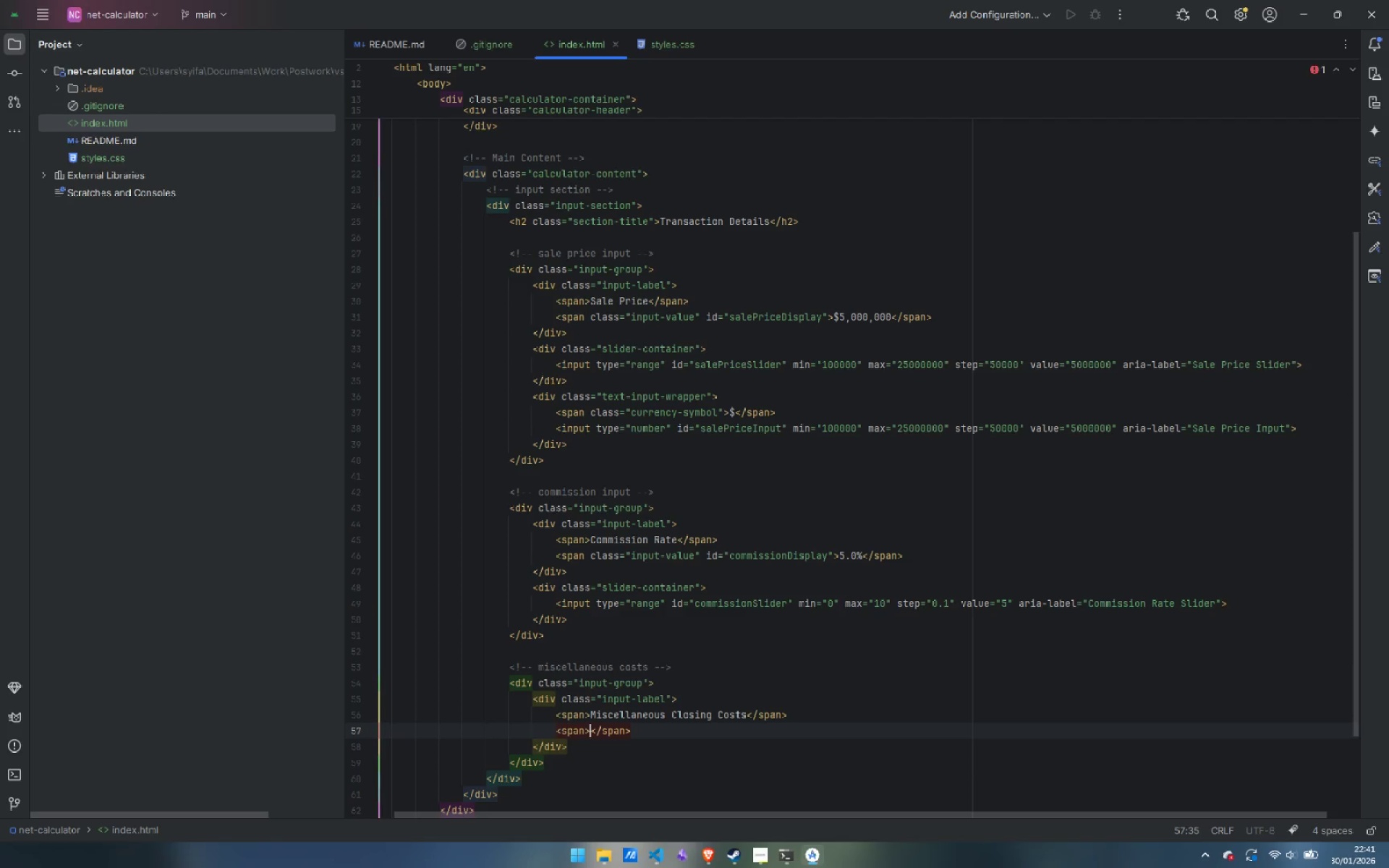 
key(ArrowLeft)
 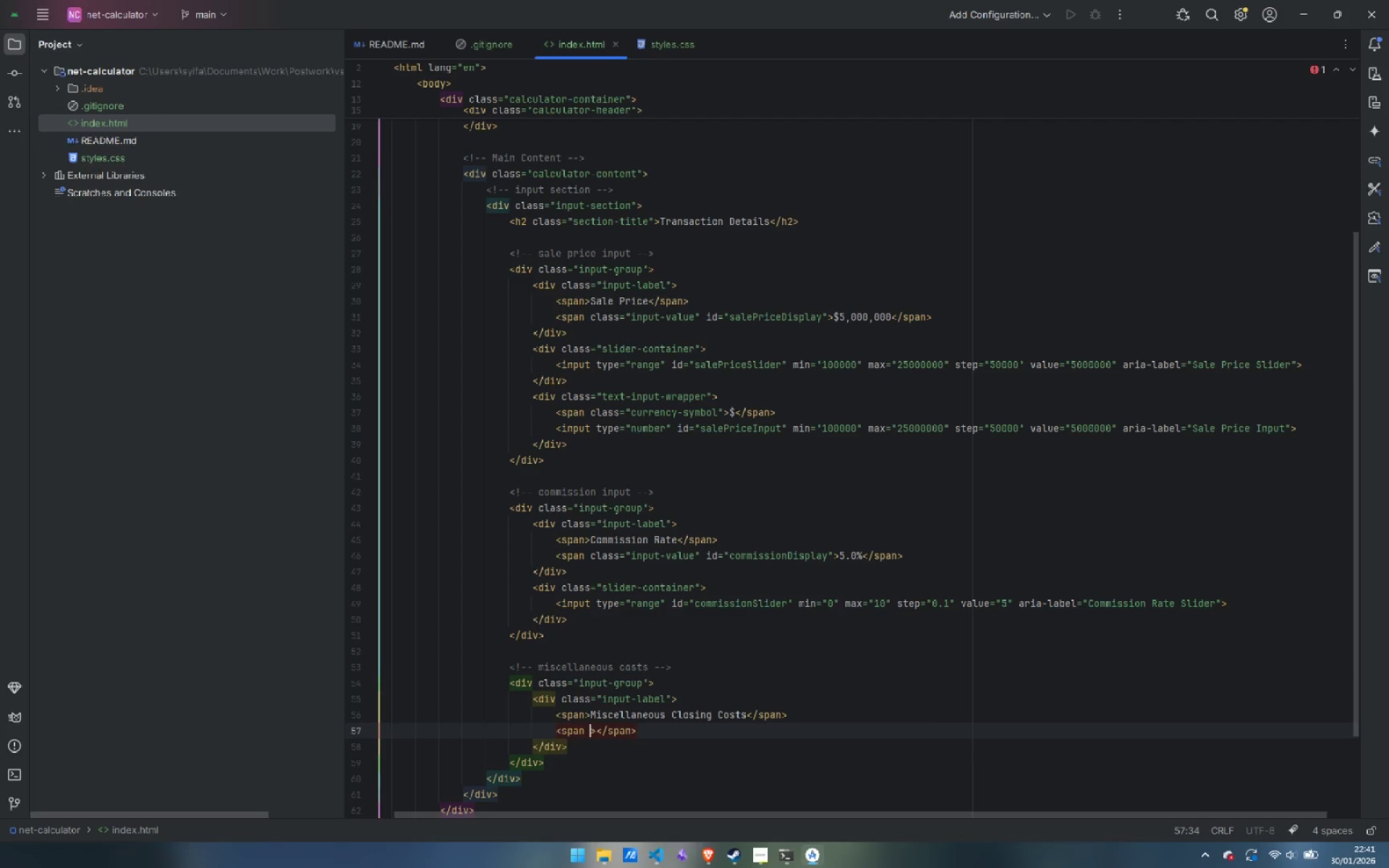 
type( class)
 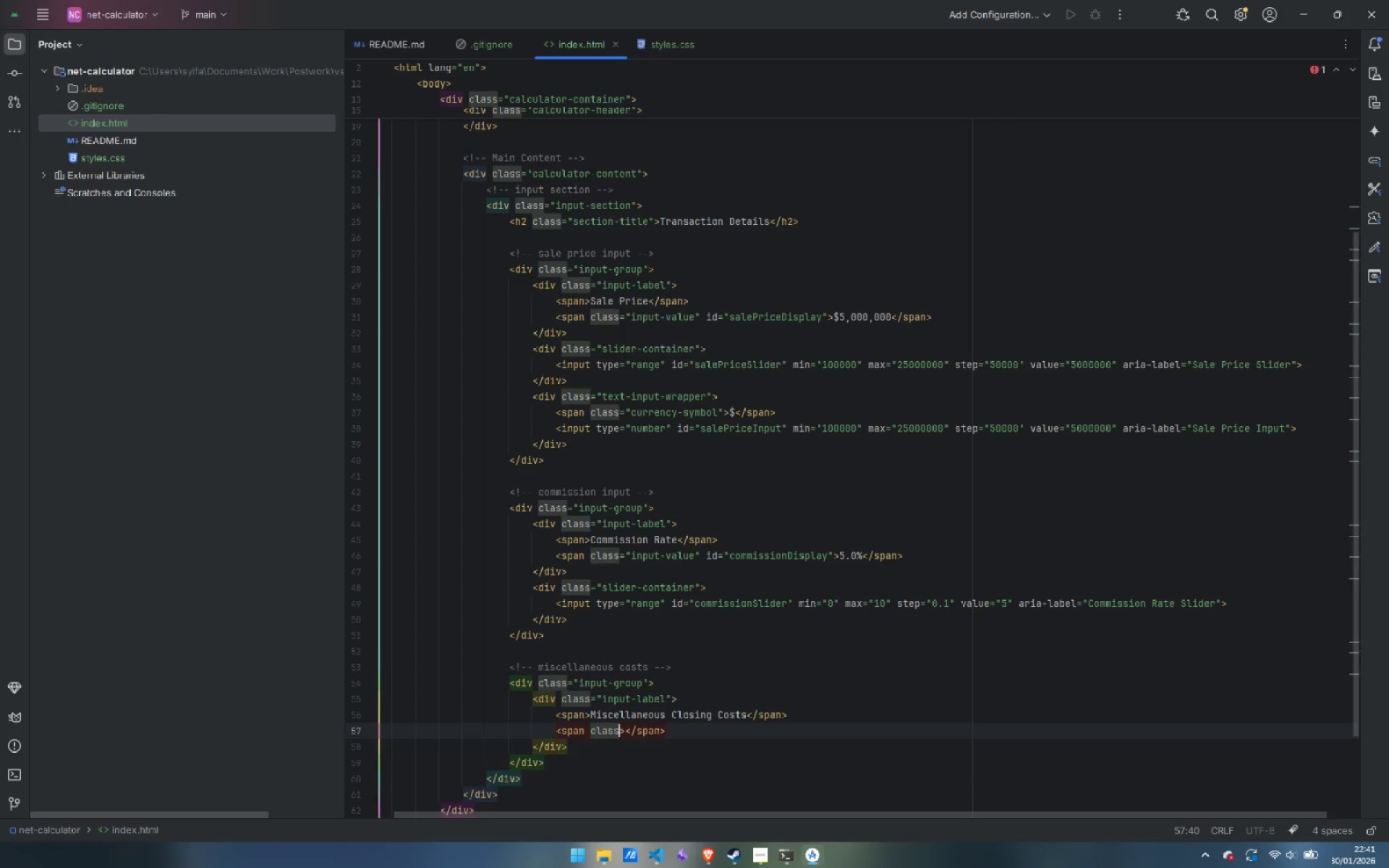 
key(Enter)
 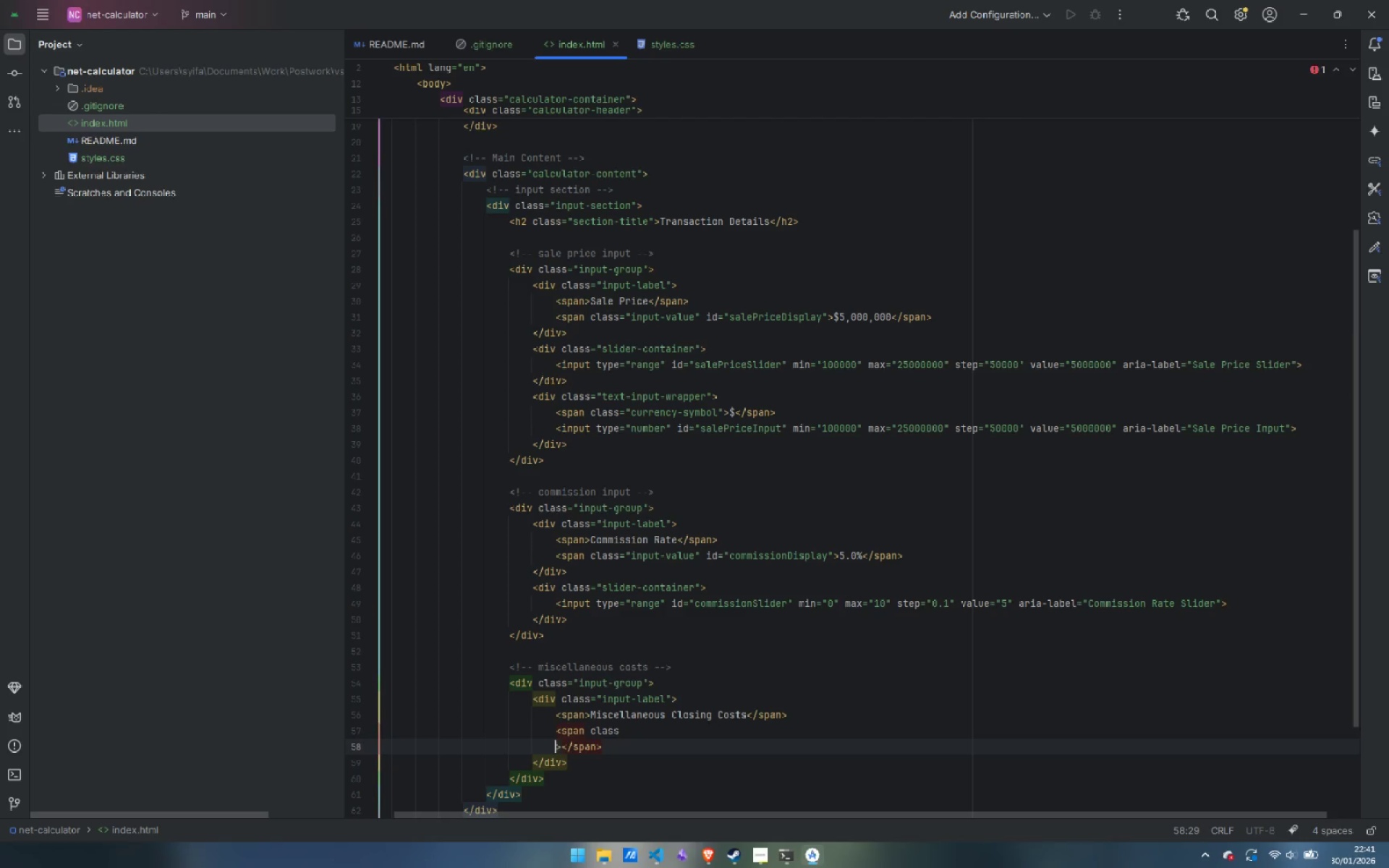 
key(Control+ControlLeft)
 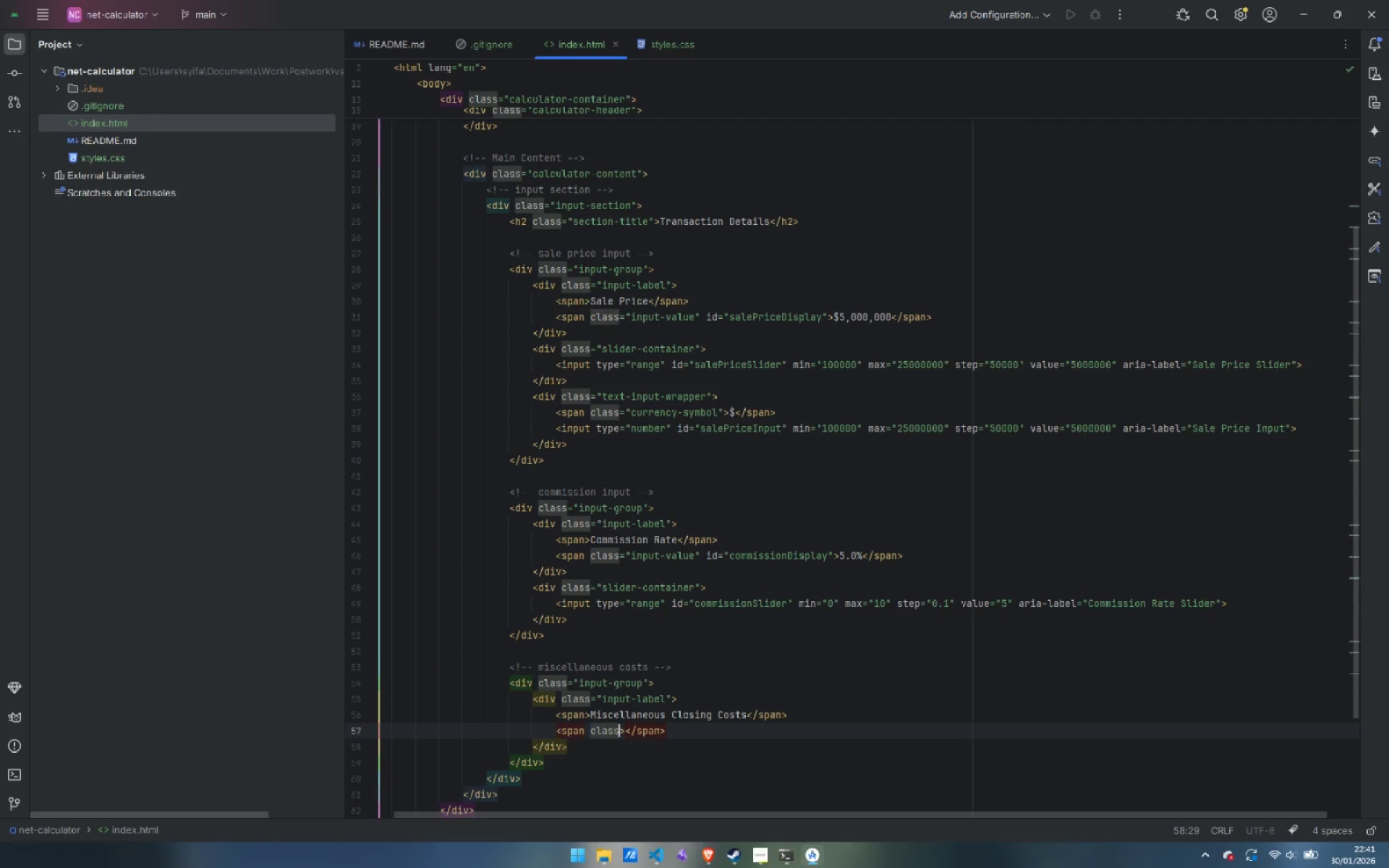 
key(Control+Z)
 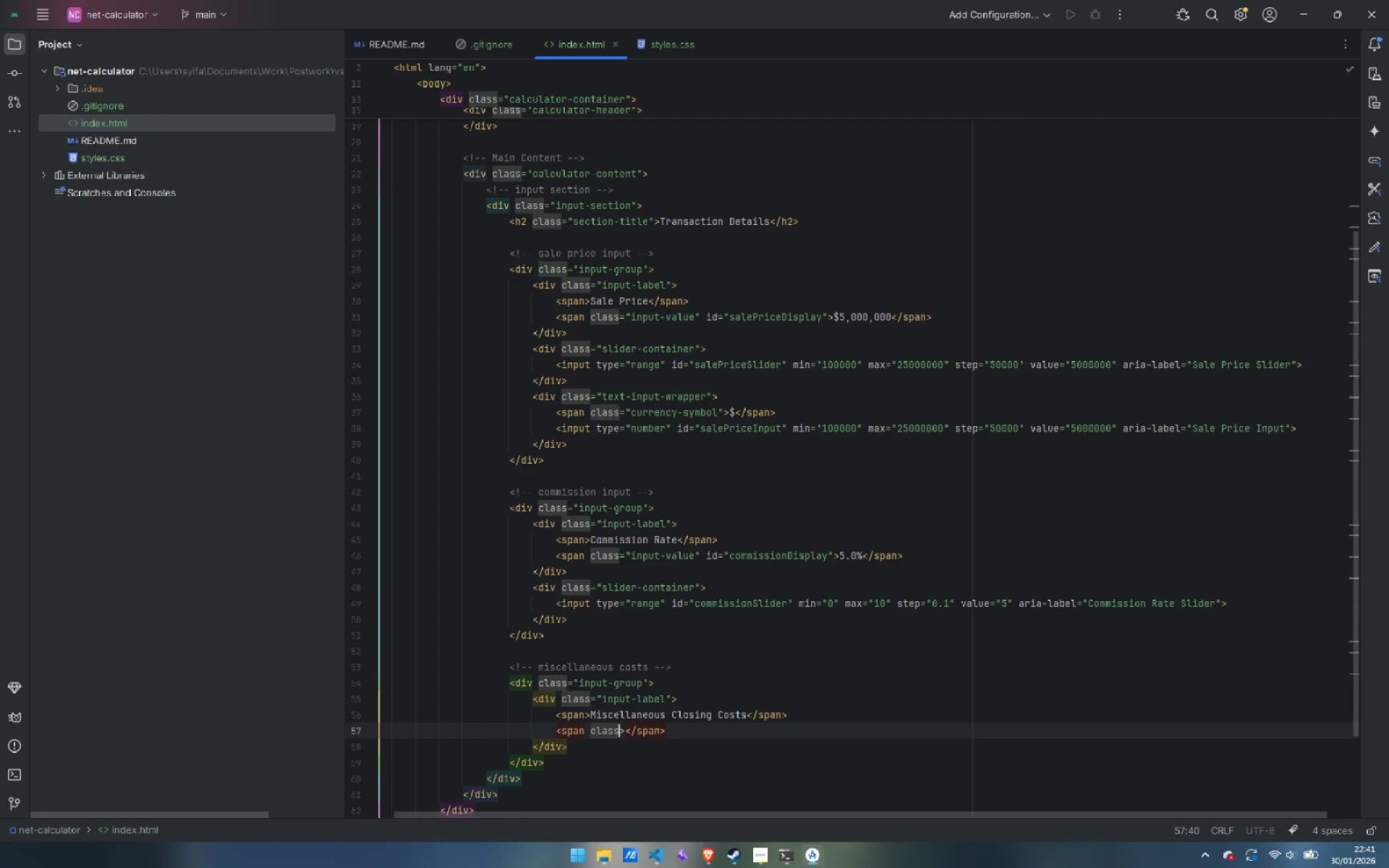 
type(="input-value)
 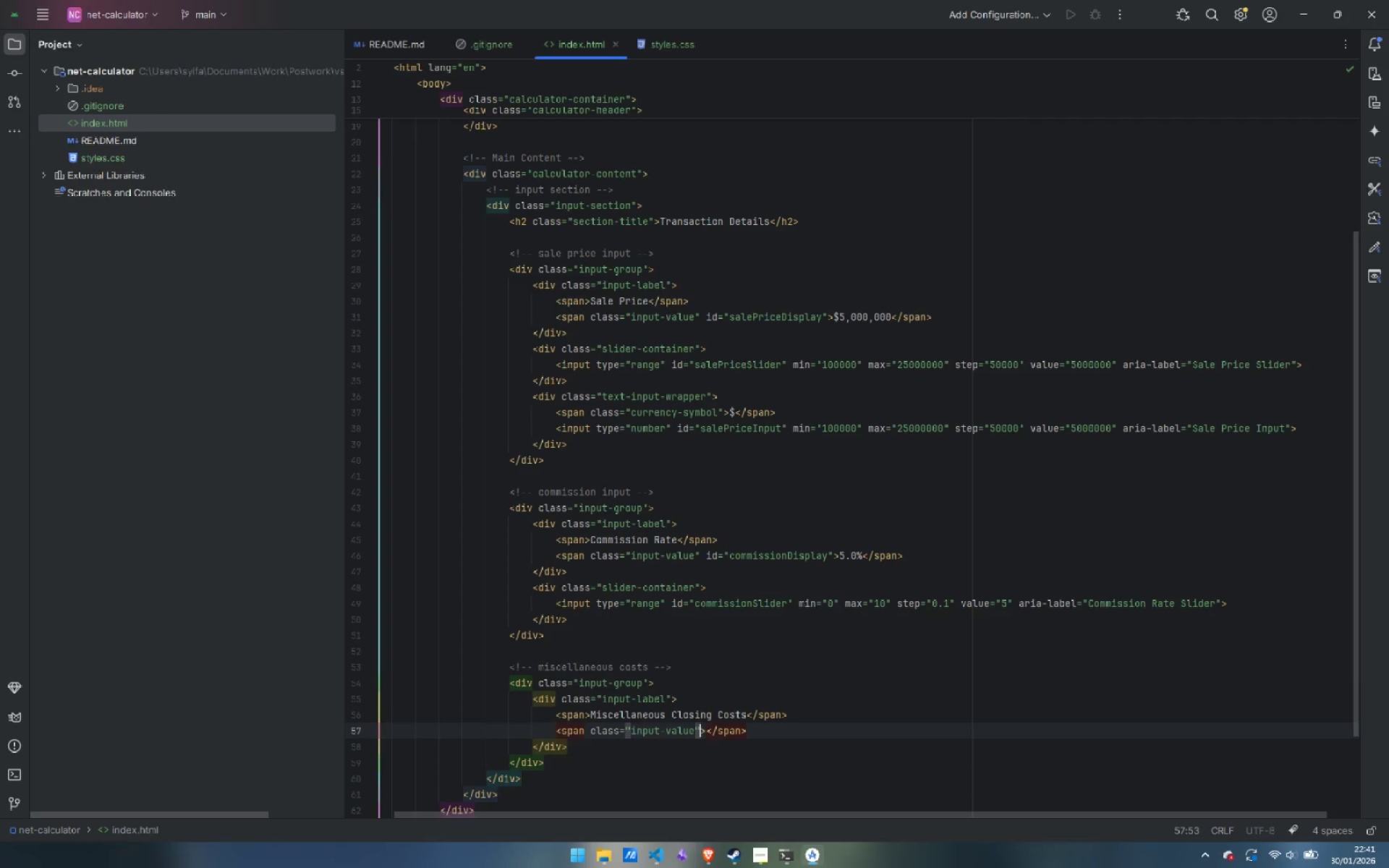 
 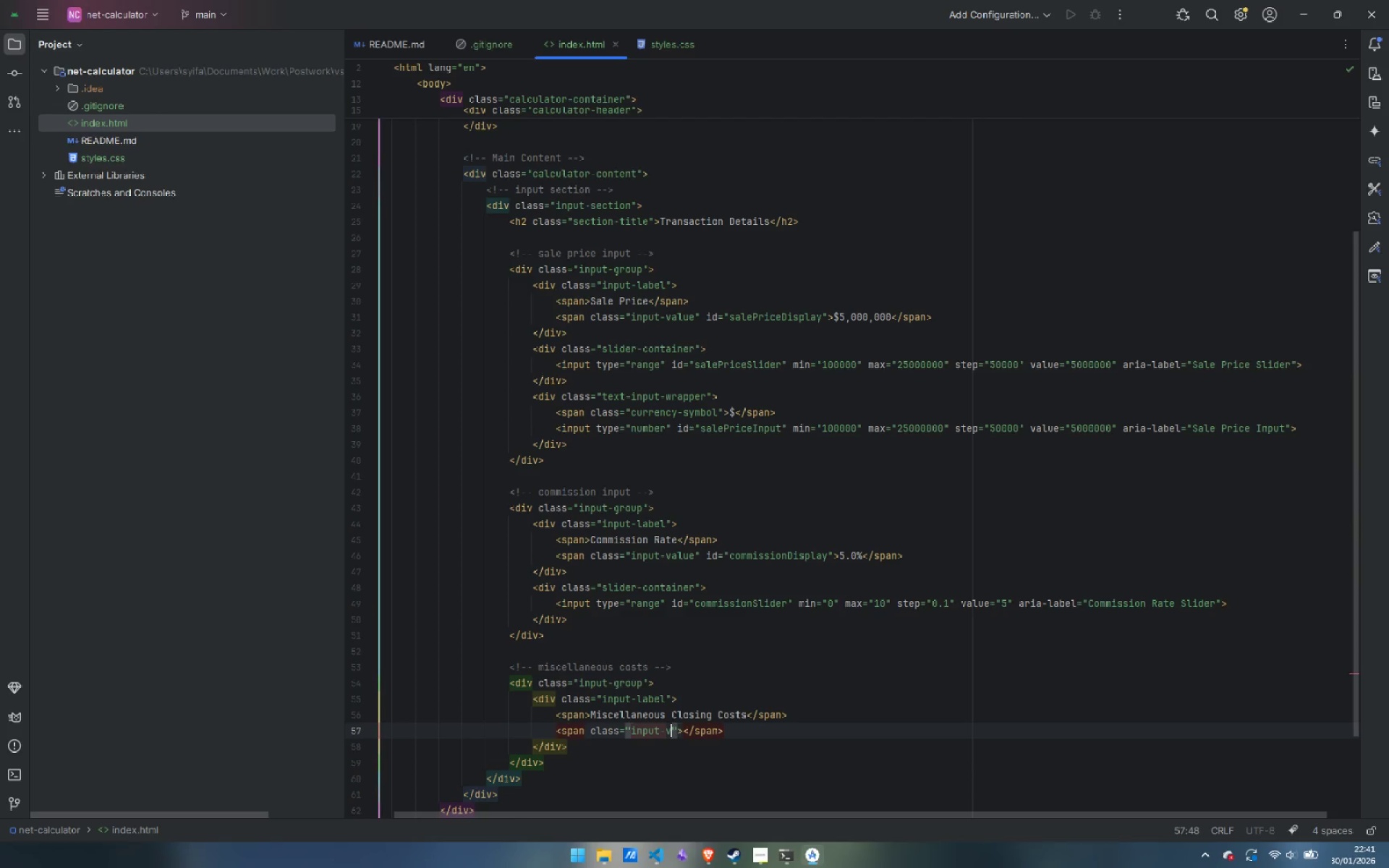 
key(ArrowRight)
 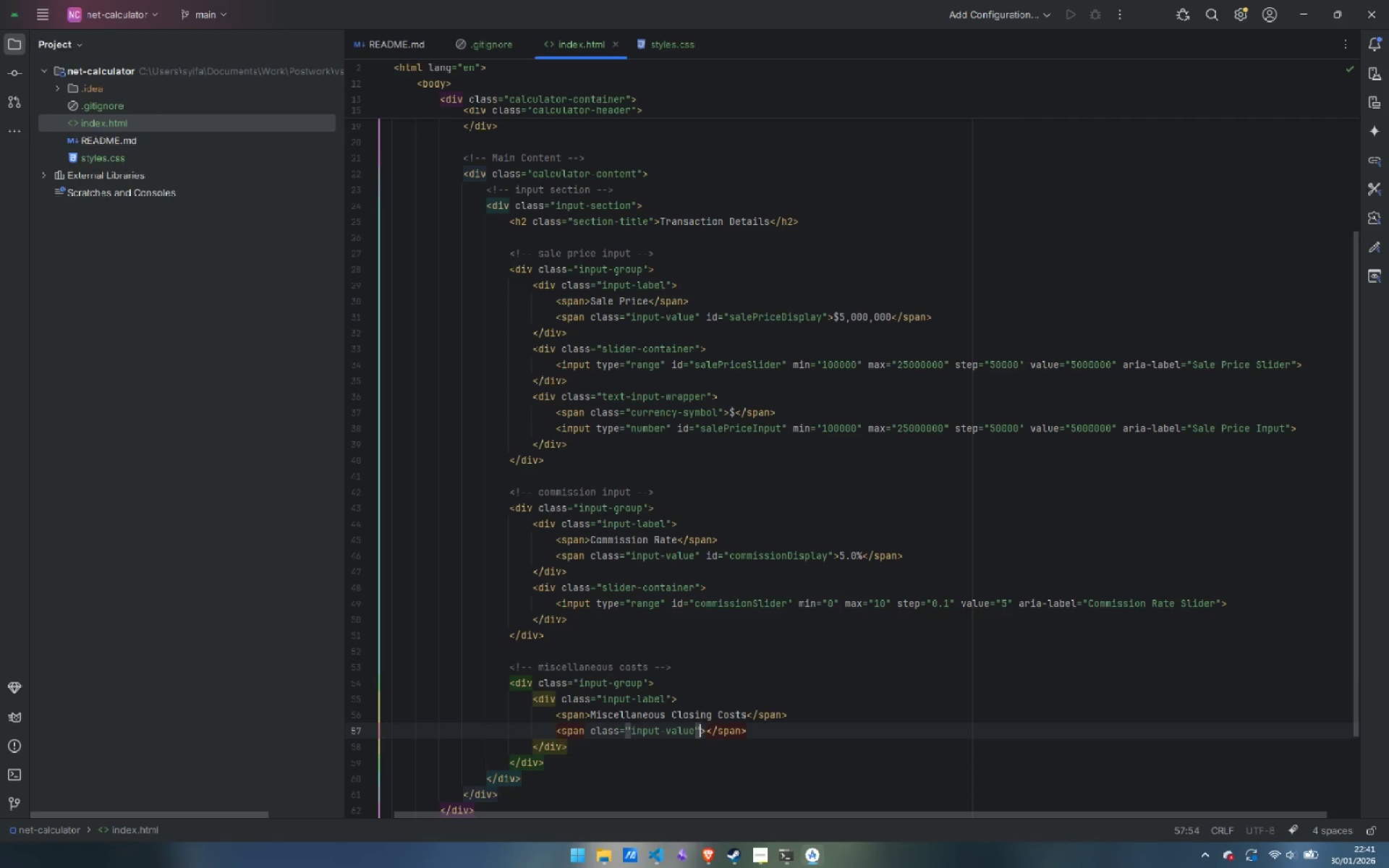 
key(ArrowRight)
 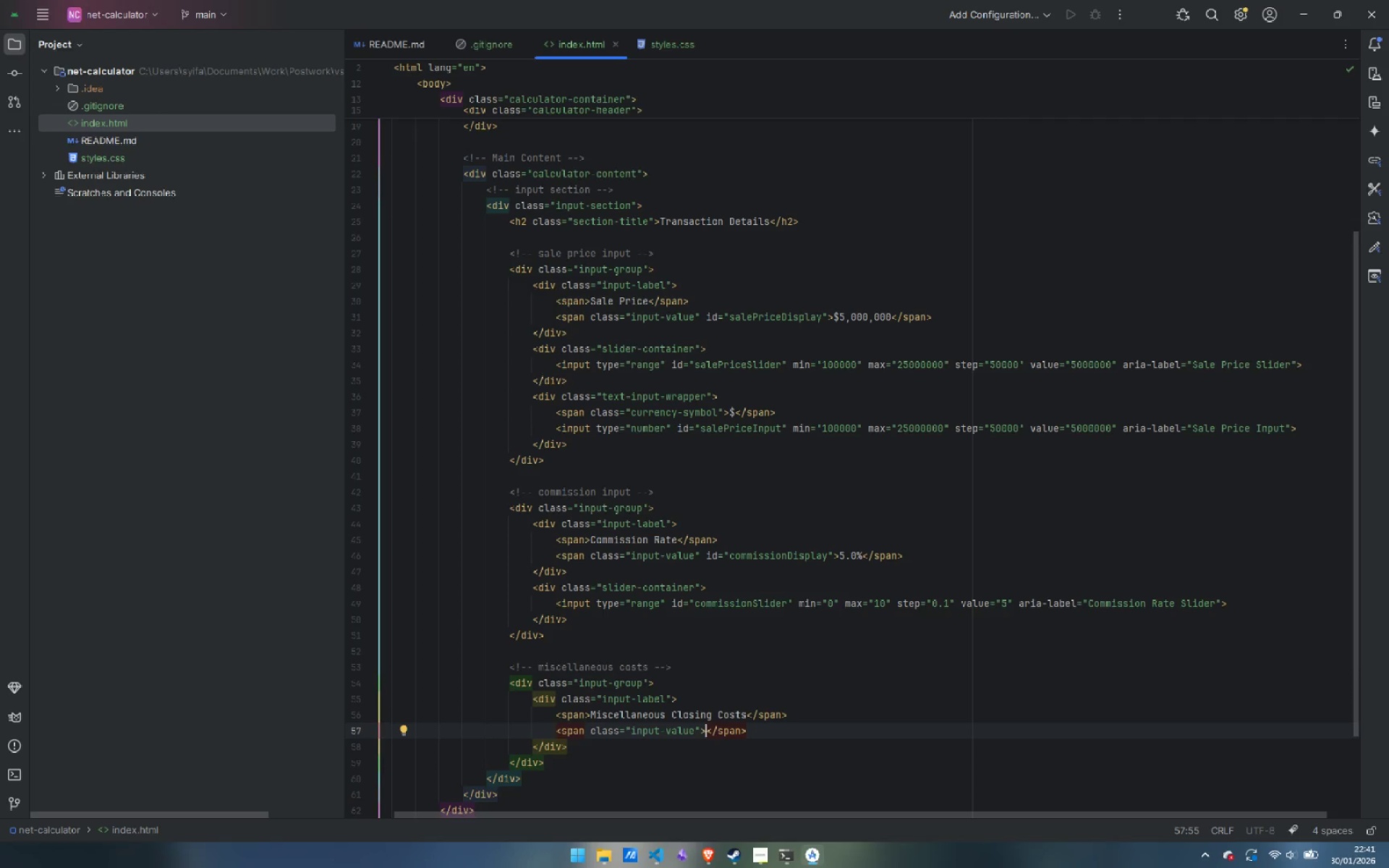 
key(ArrowLeft)
 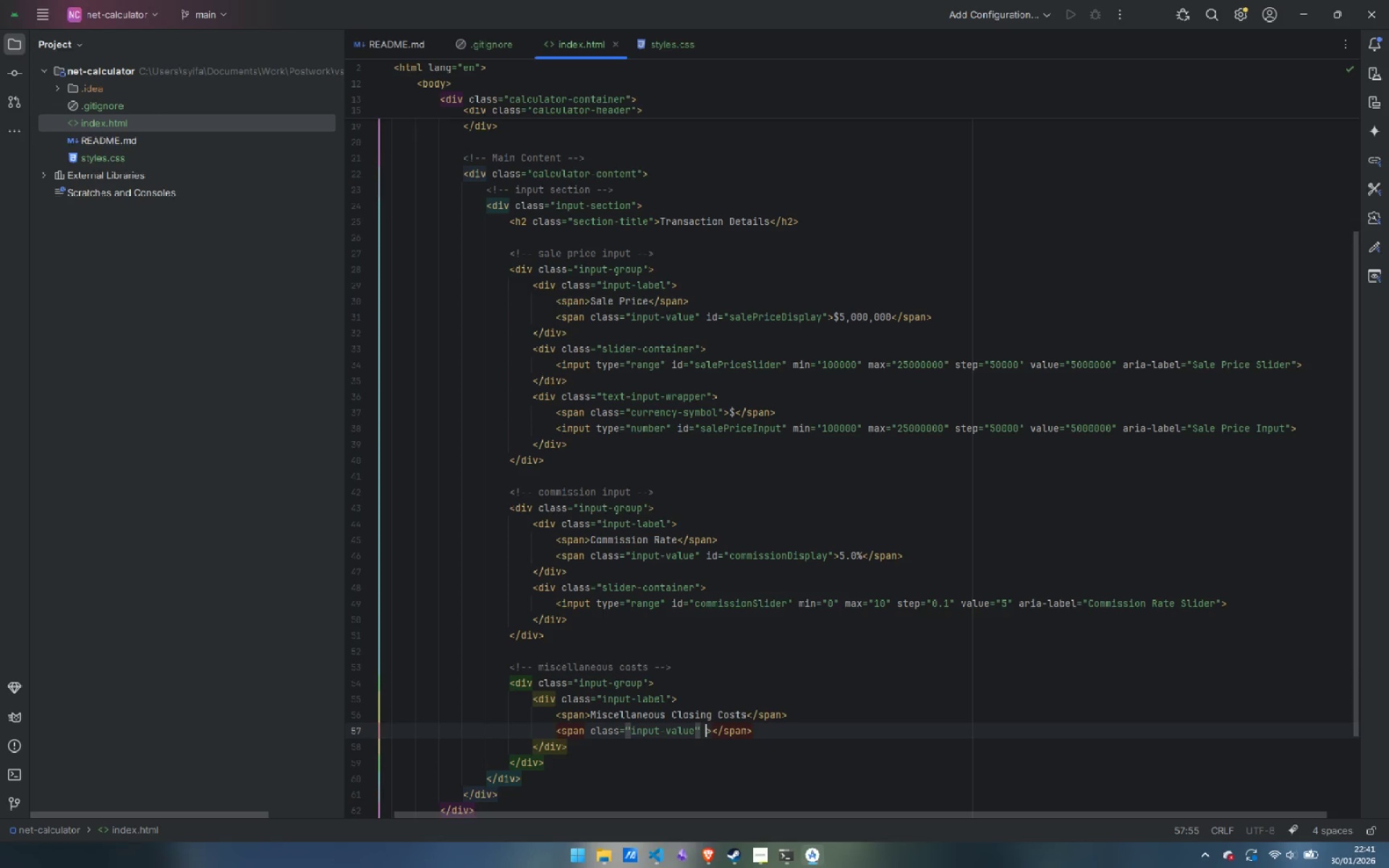 
type( id)
 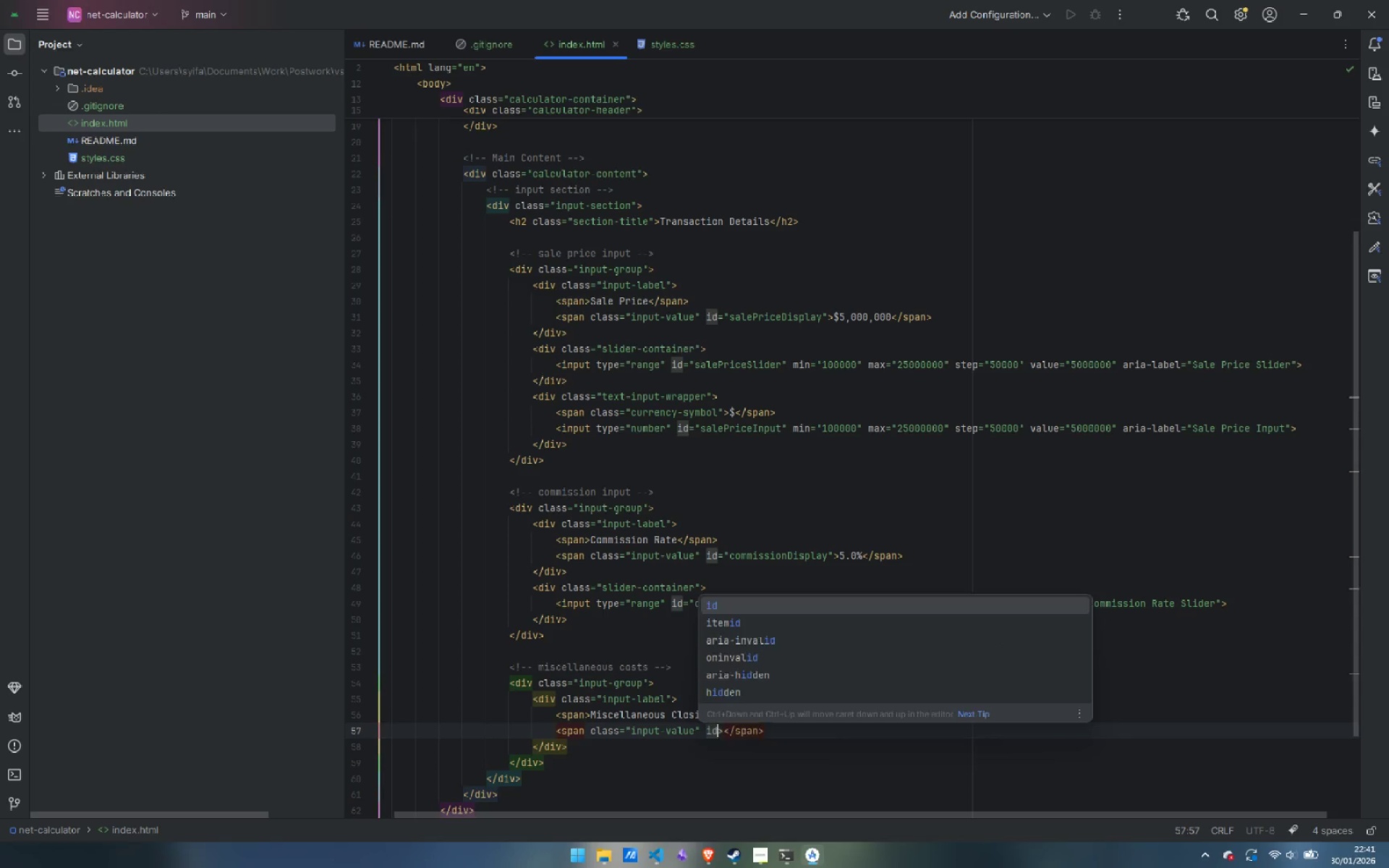 
key(Enter)
 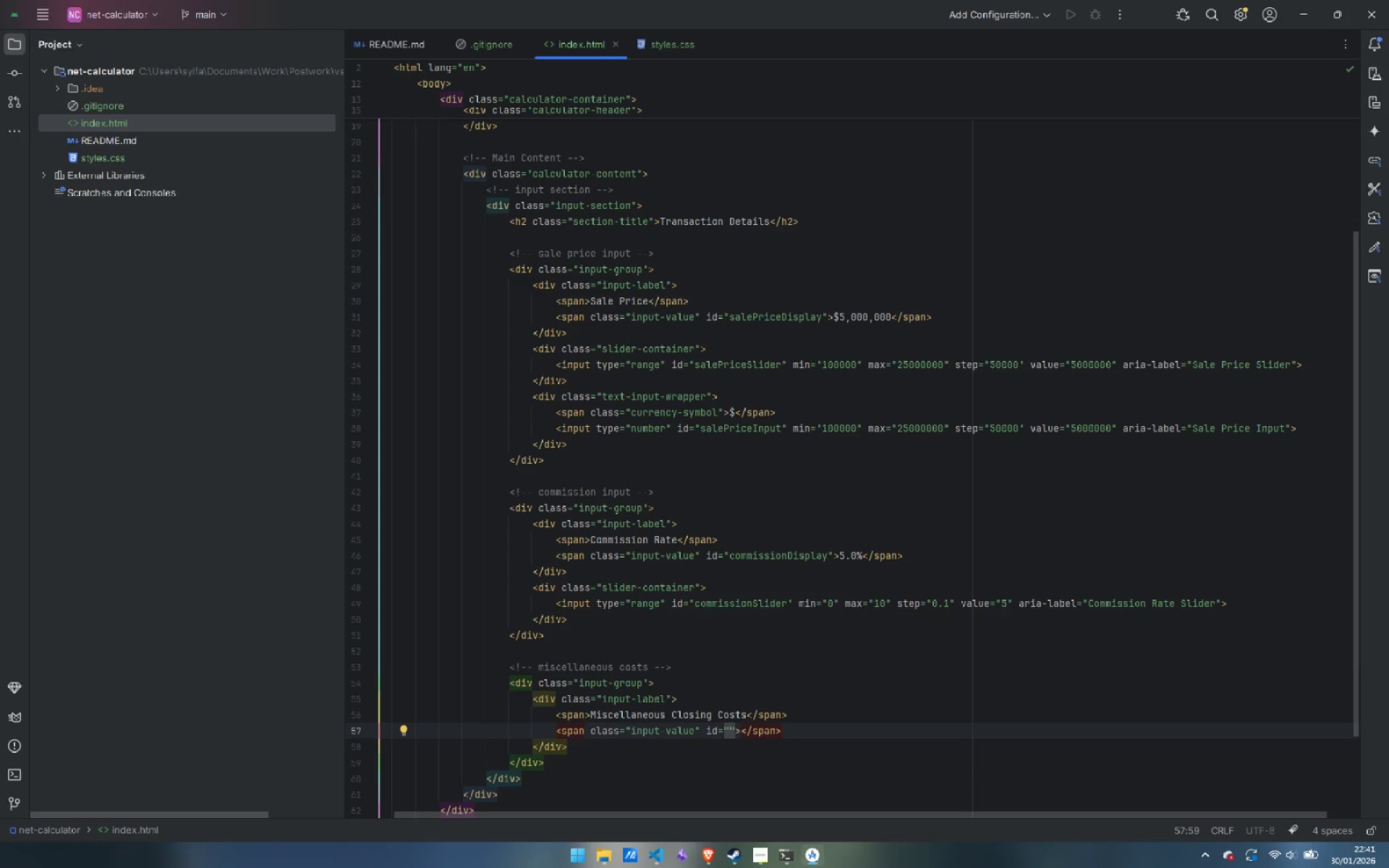 
type(miscCostDisplay)
 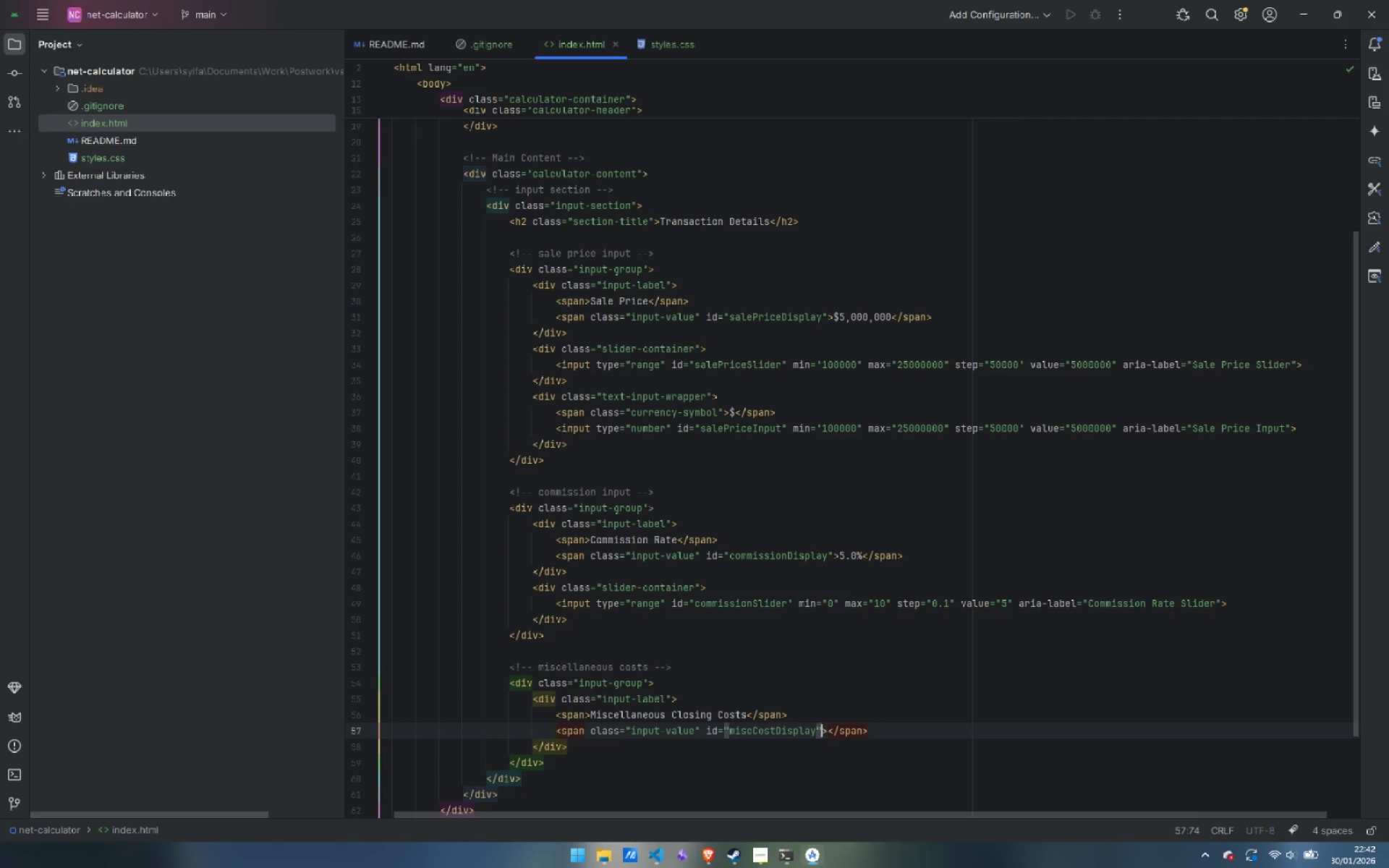 
key(ArrowRight)
 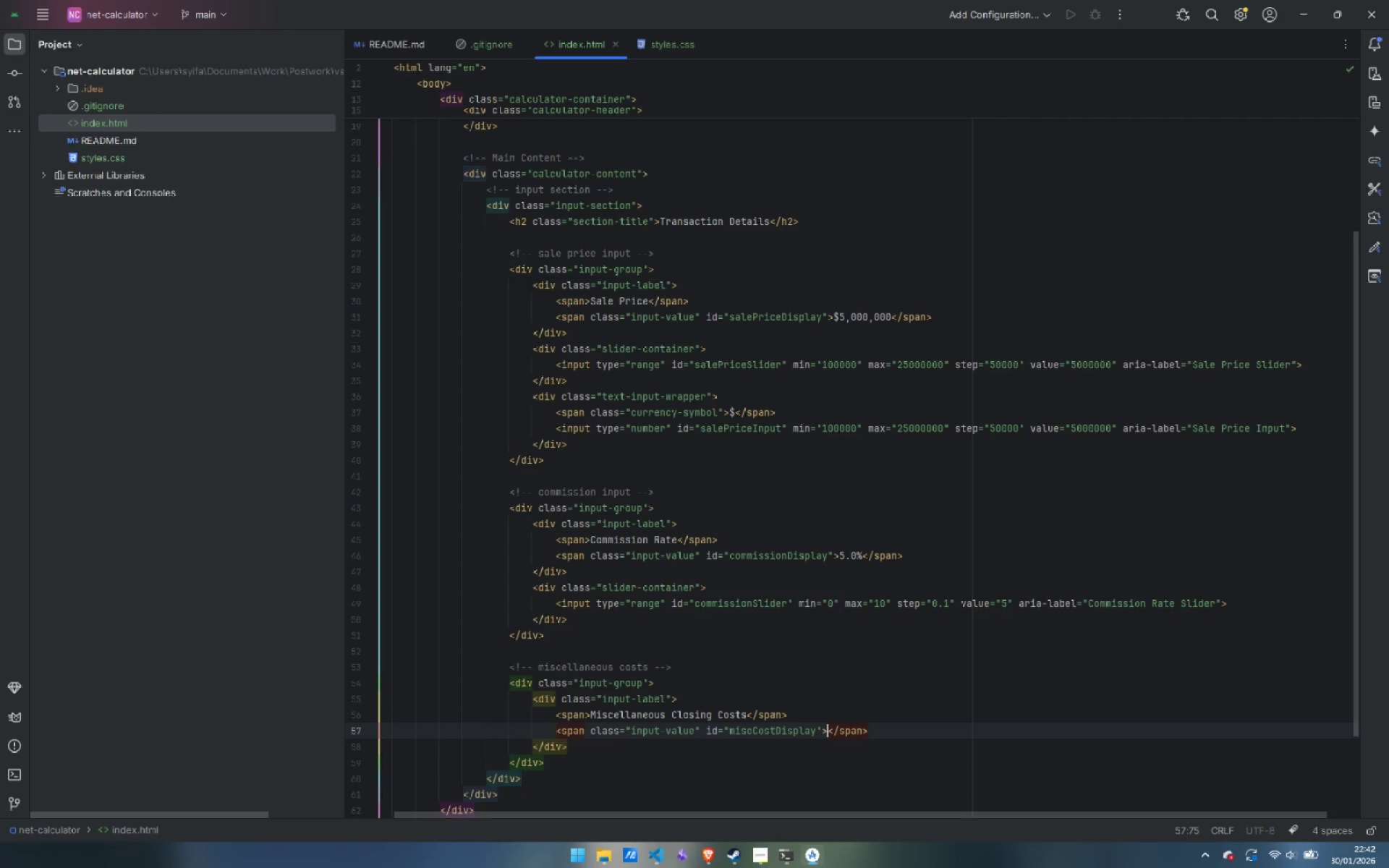 
key(ArrowRight)
 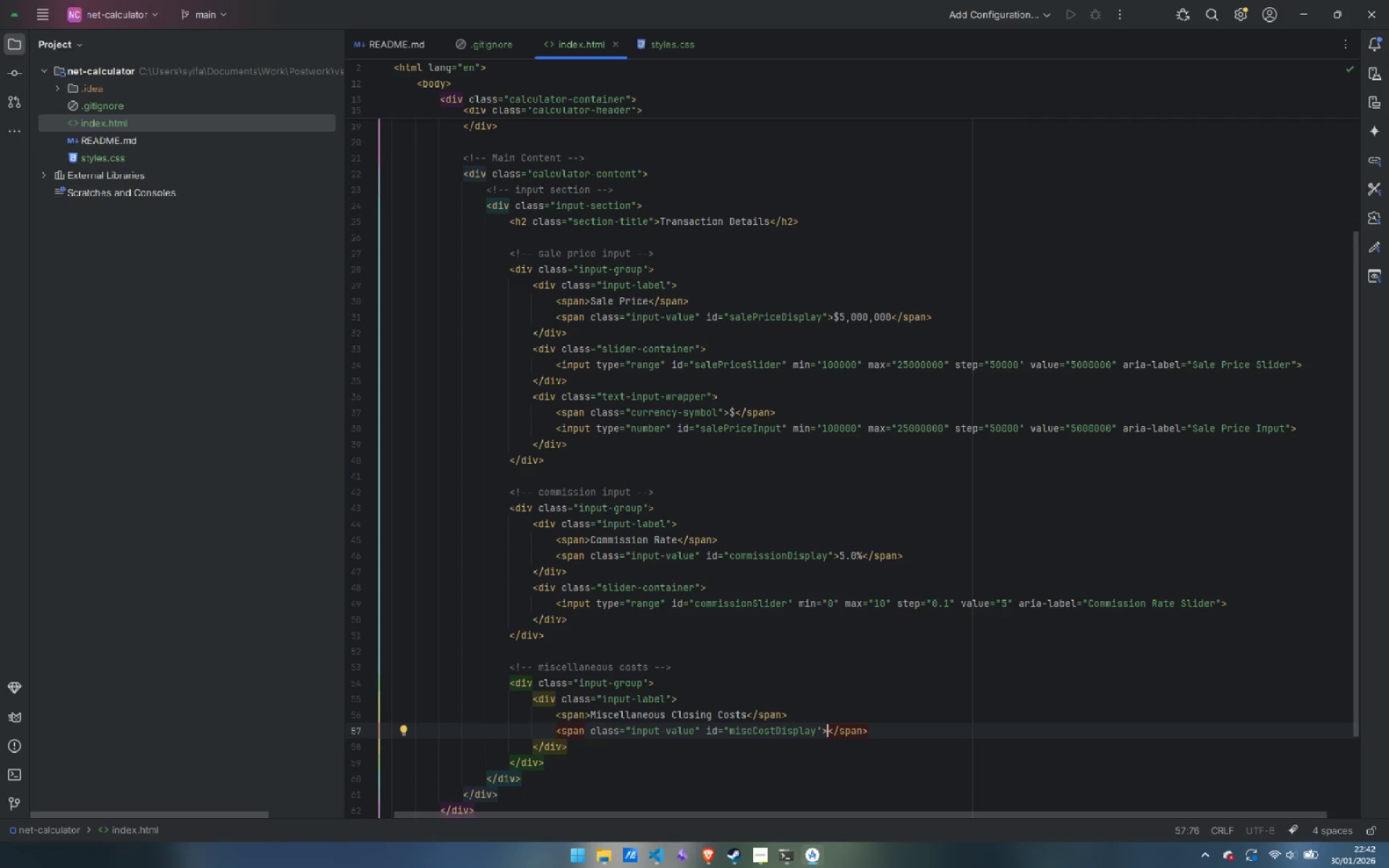 
type($10,000)
 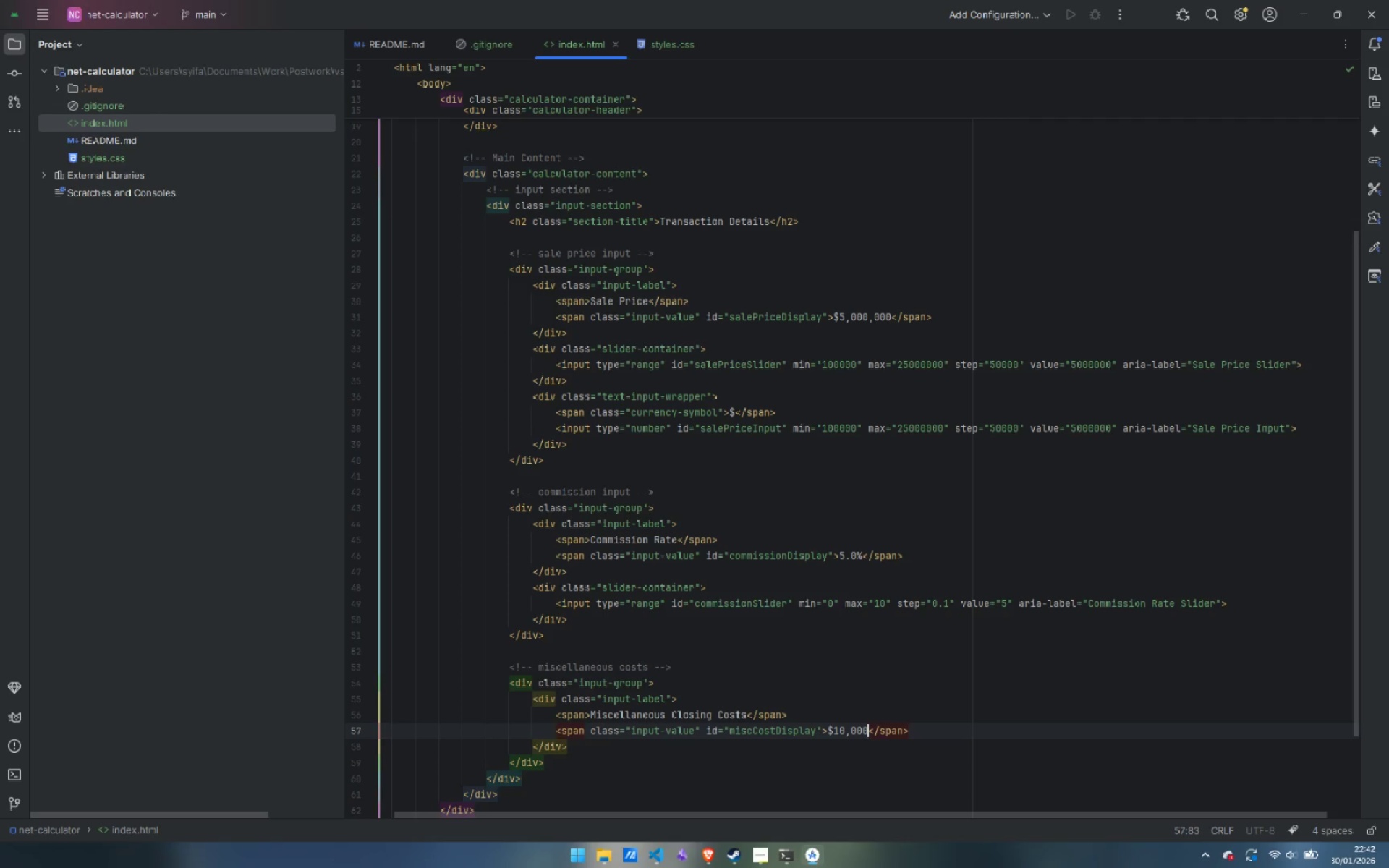 
key(Control+ArrowRight)
 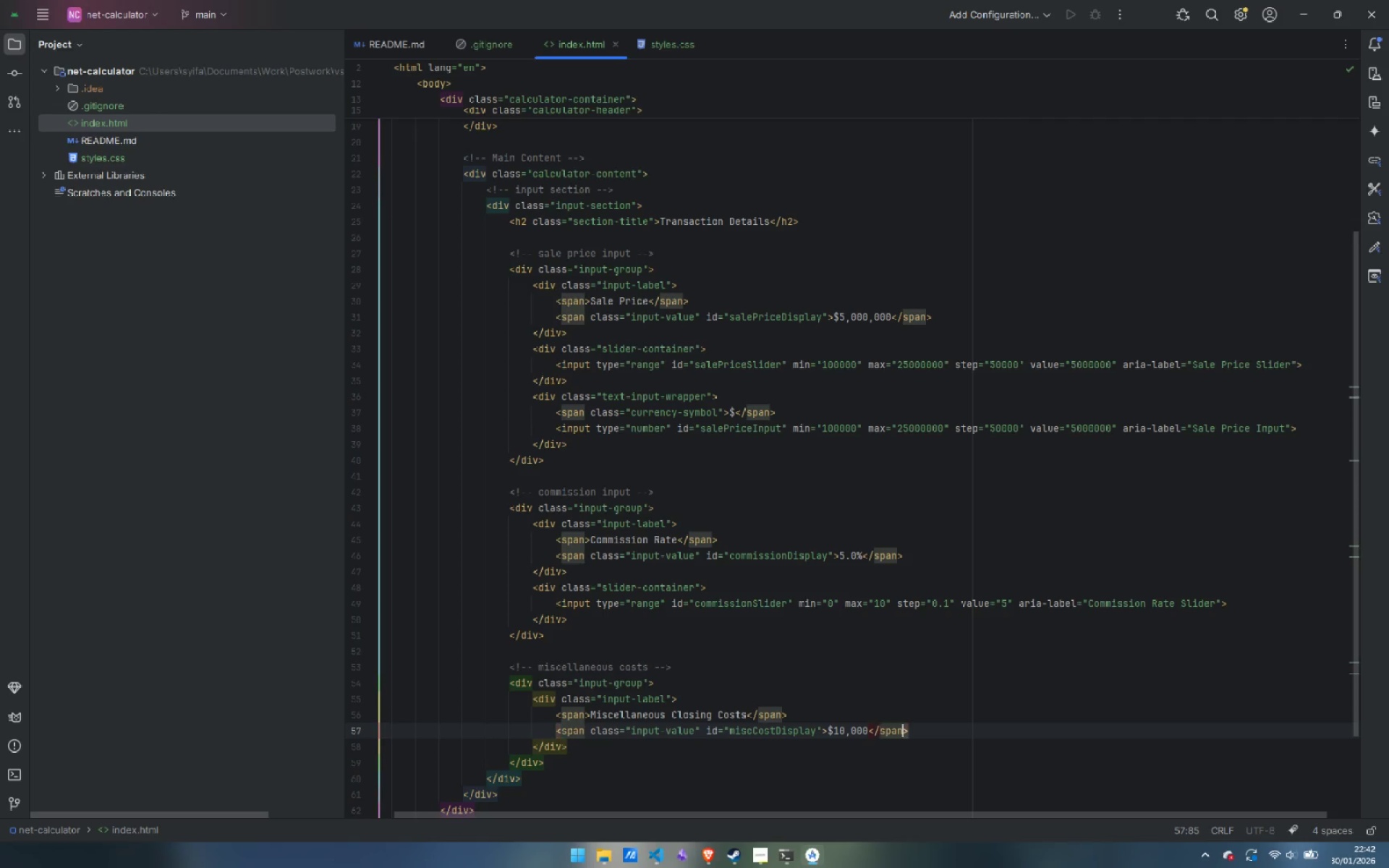 
key(Control+ArrowRight)
 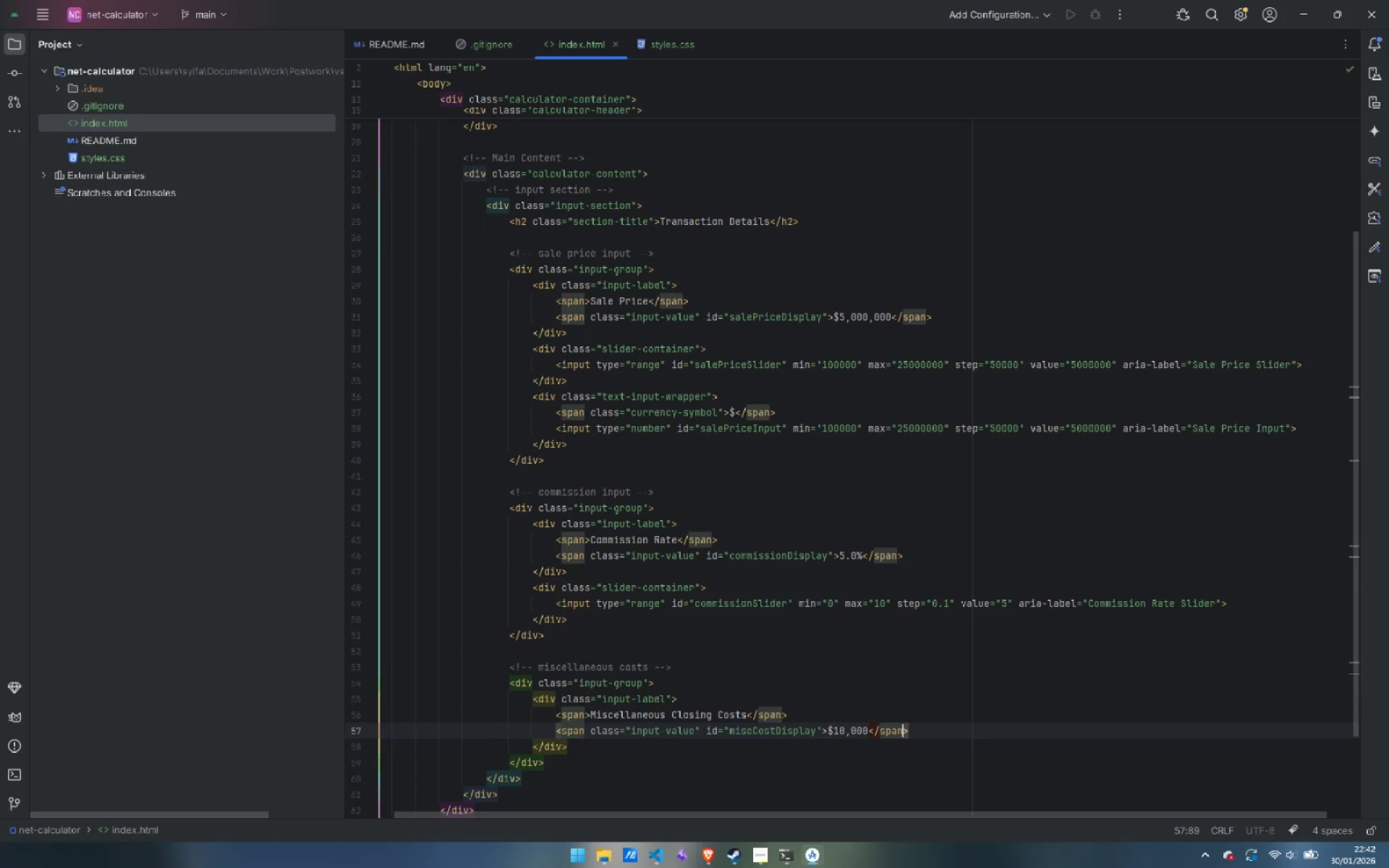 
key(ArrowDown)
 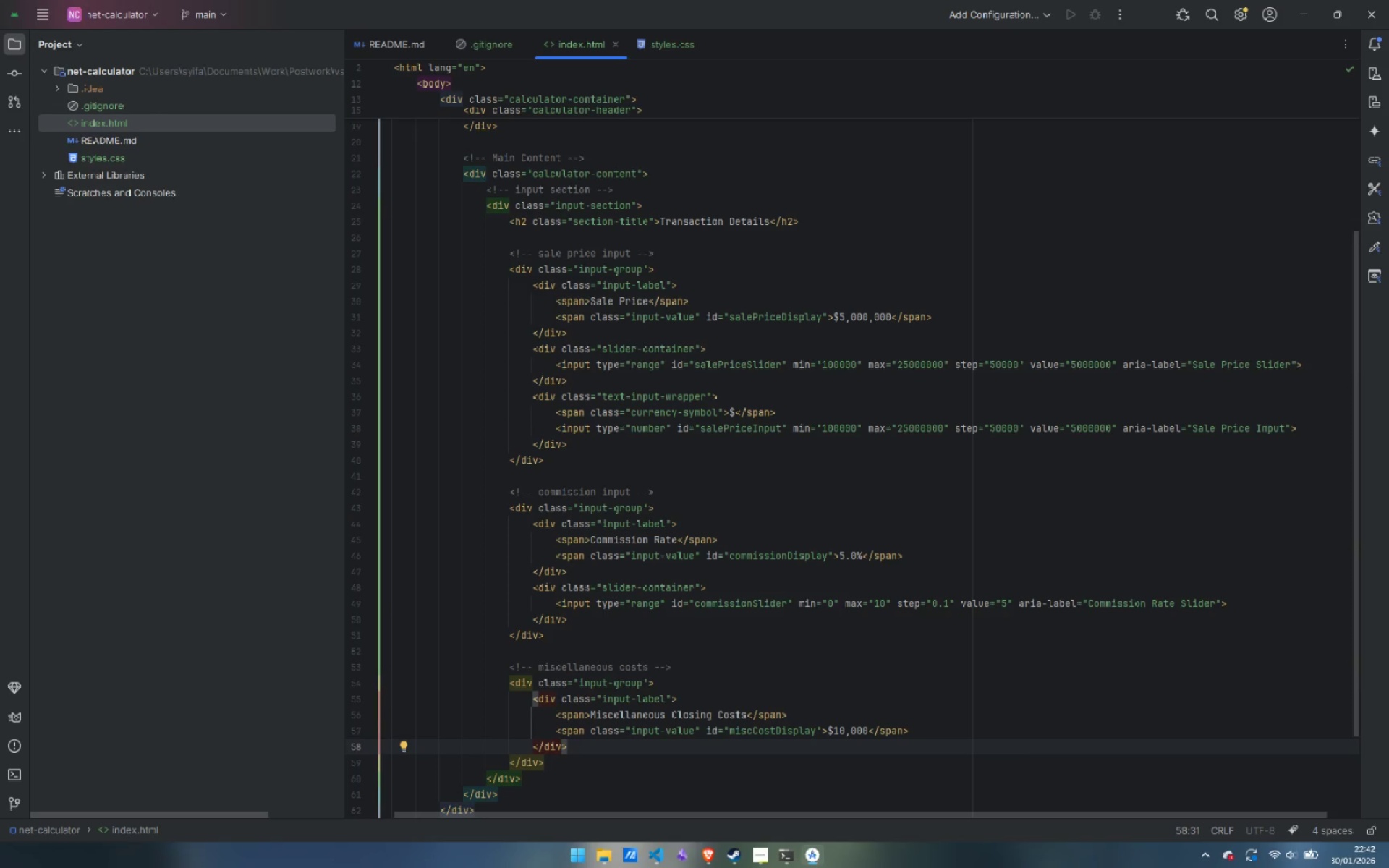 
key(Enter)
 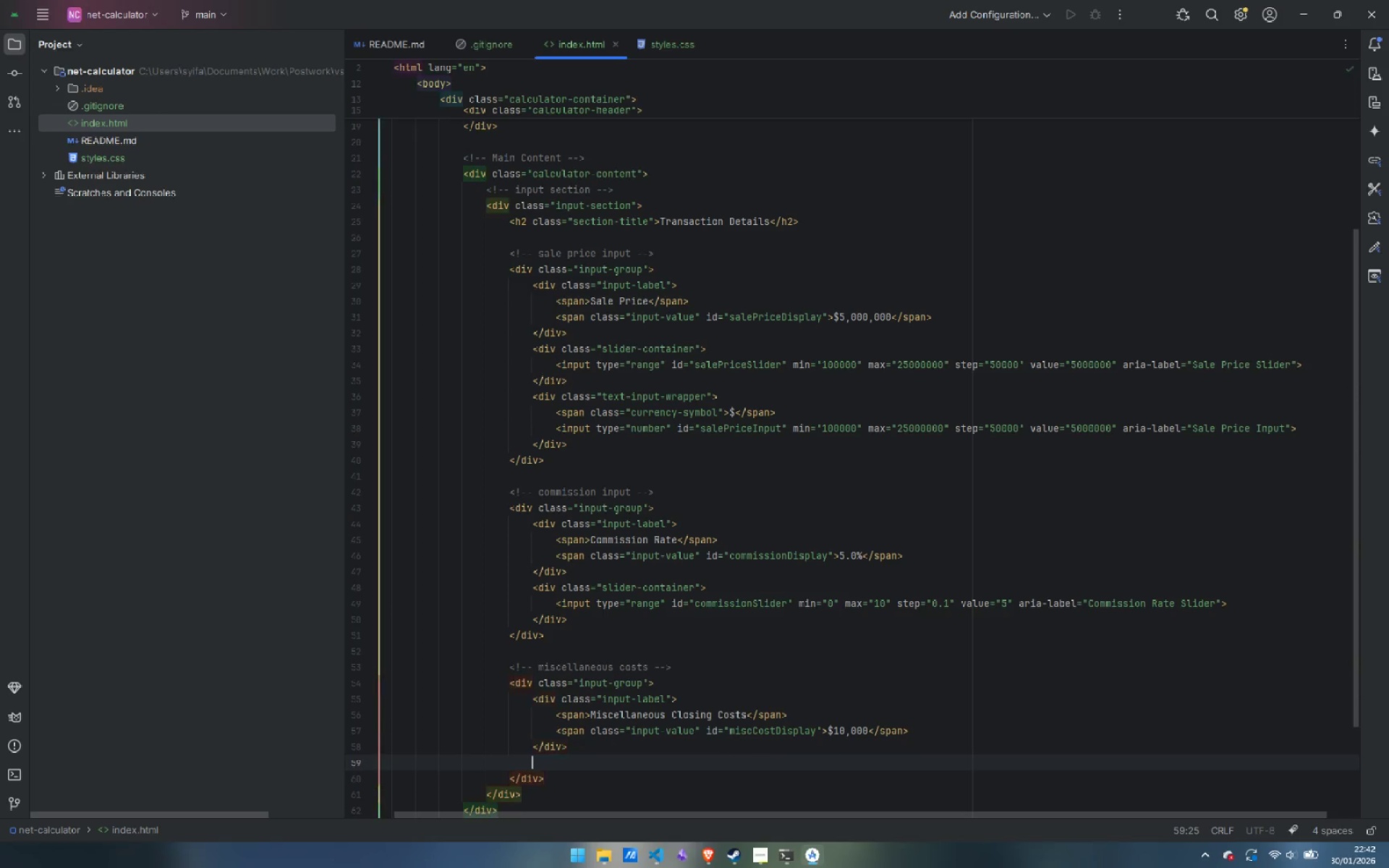 
type(<div>)
 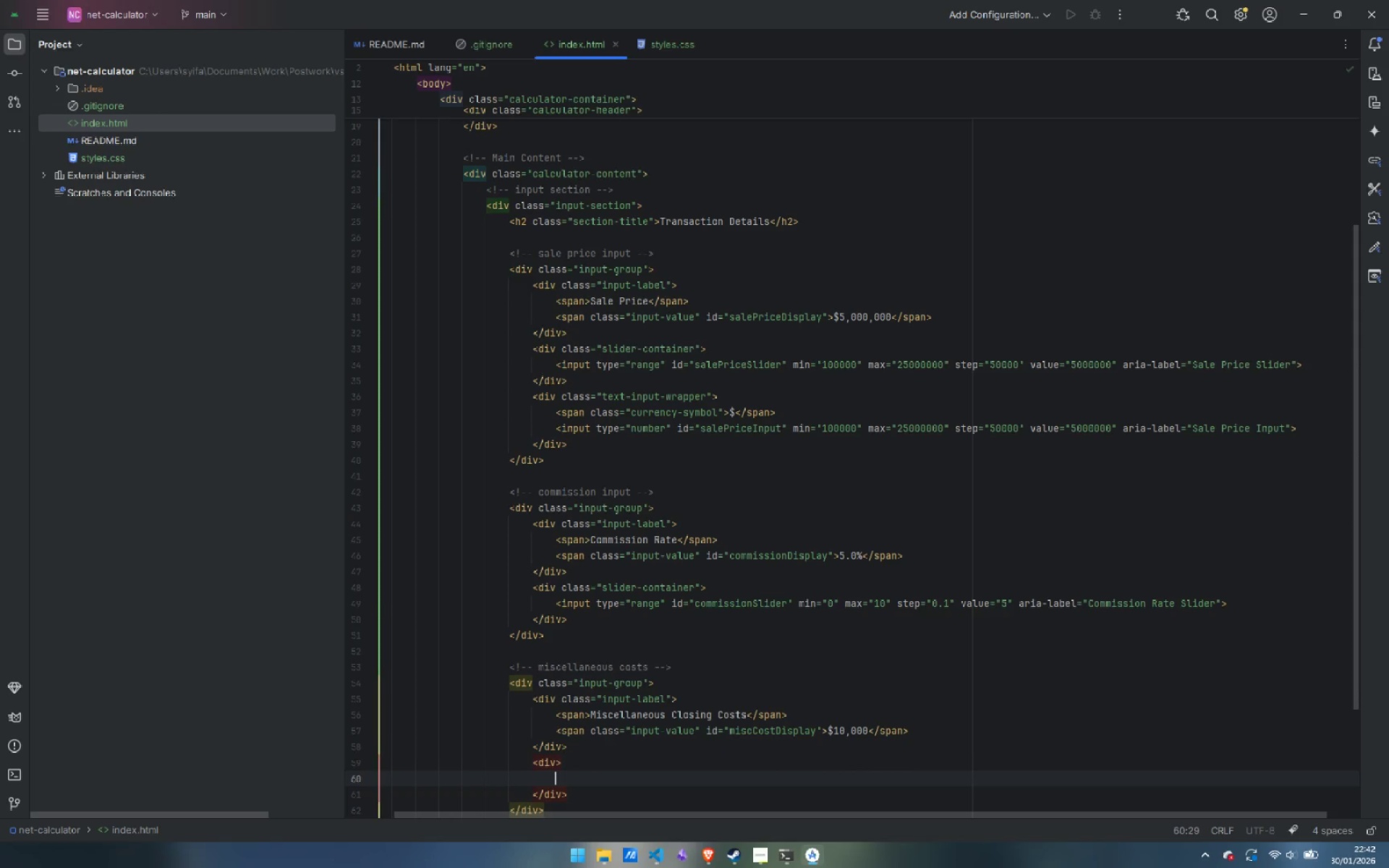 
 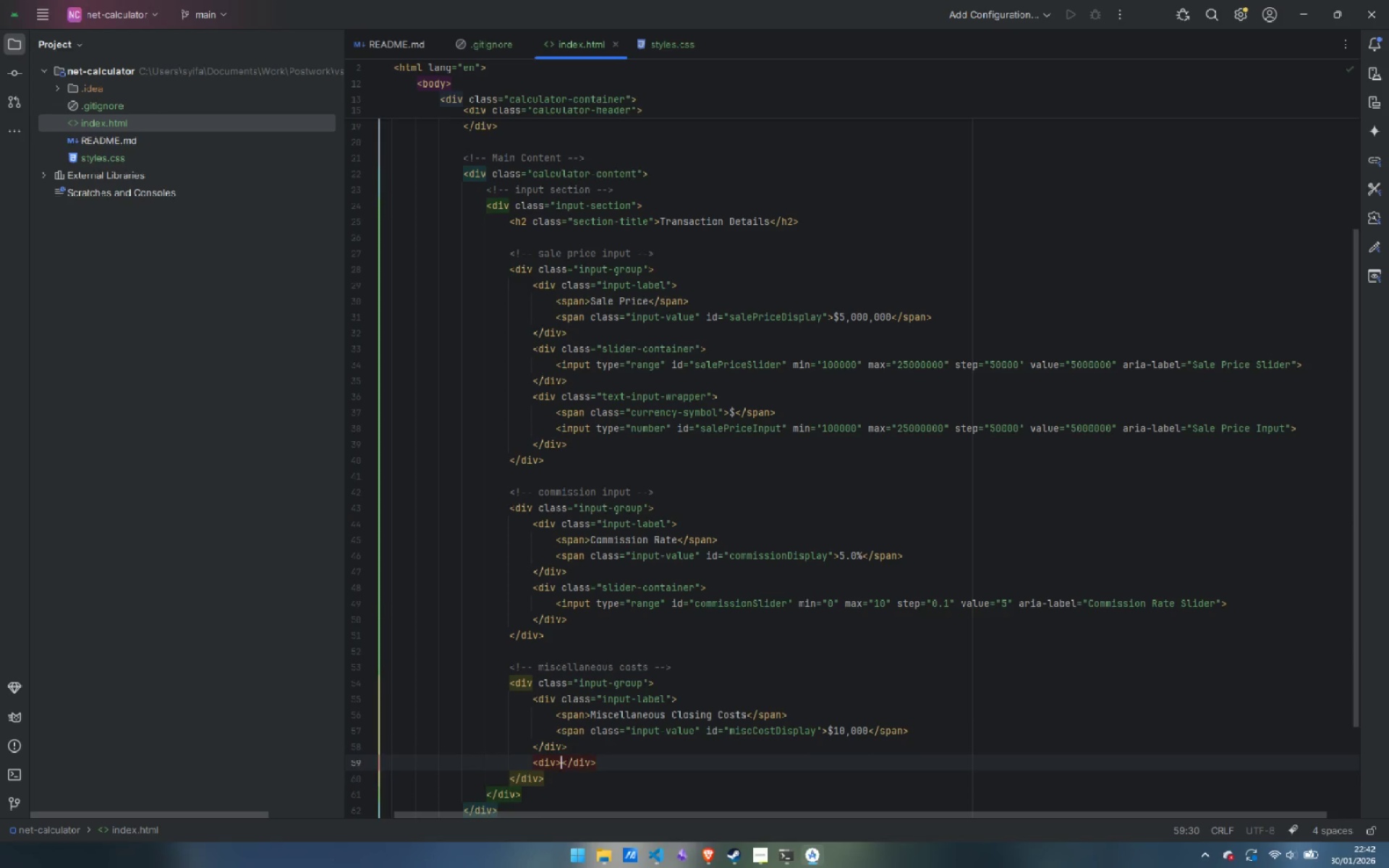 
key(Enter)
 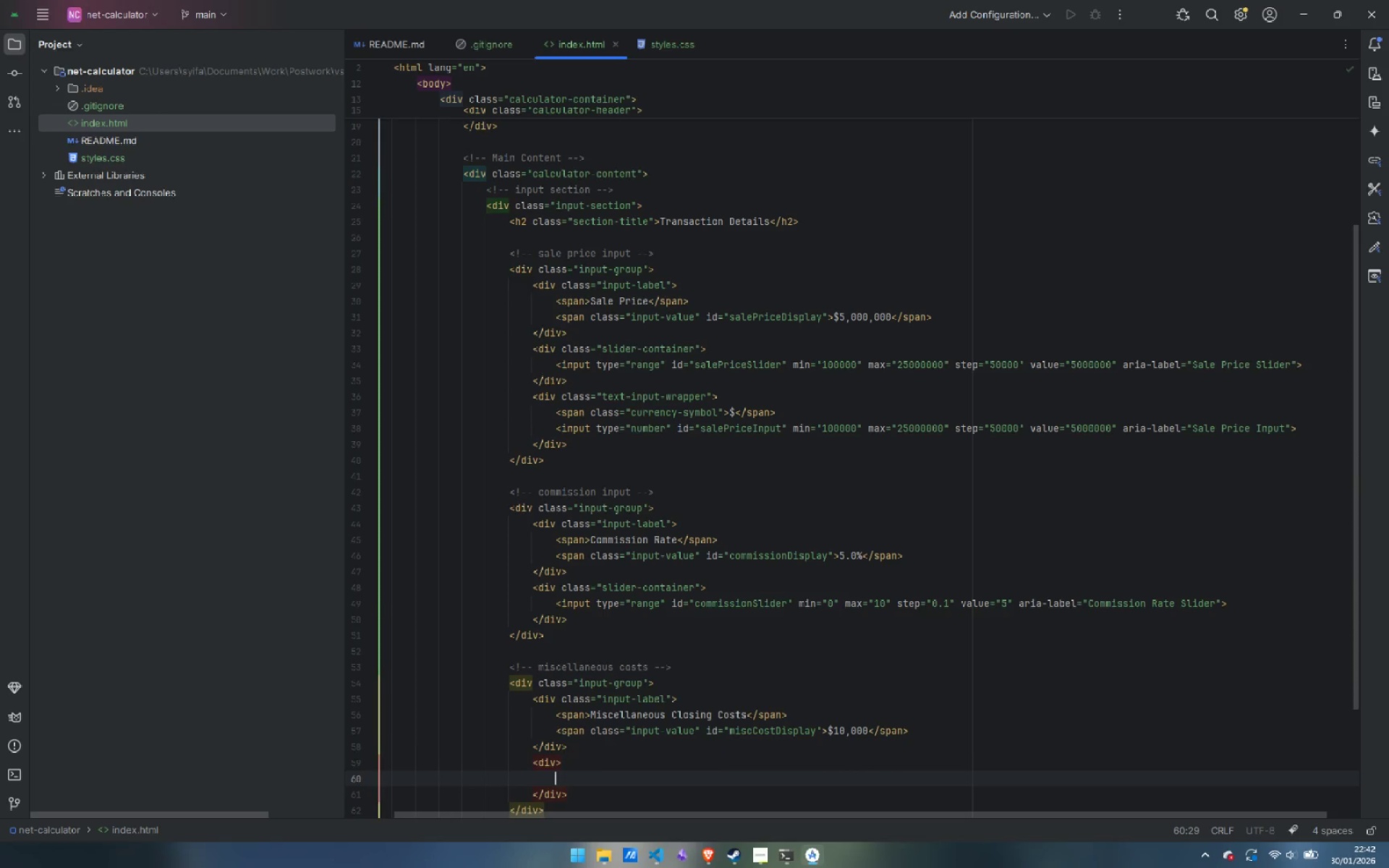 
key(ArrowUp)
 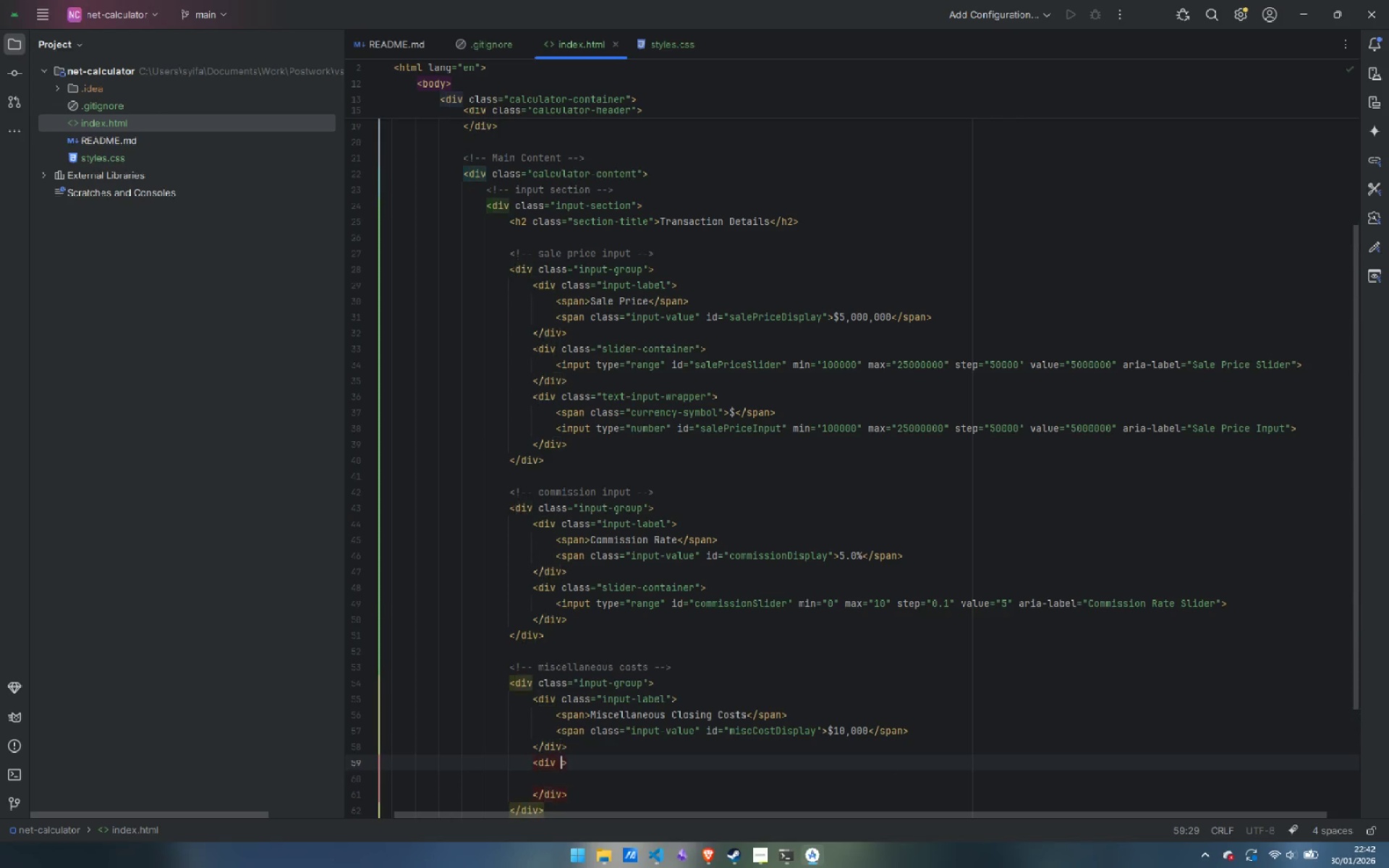 
type( class=")
 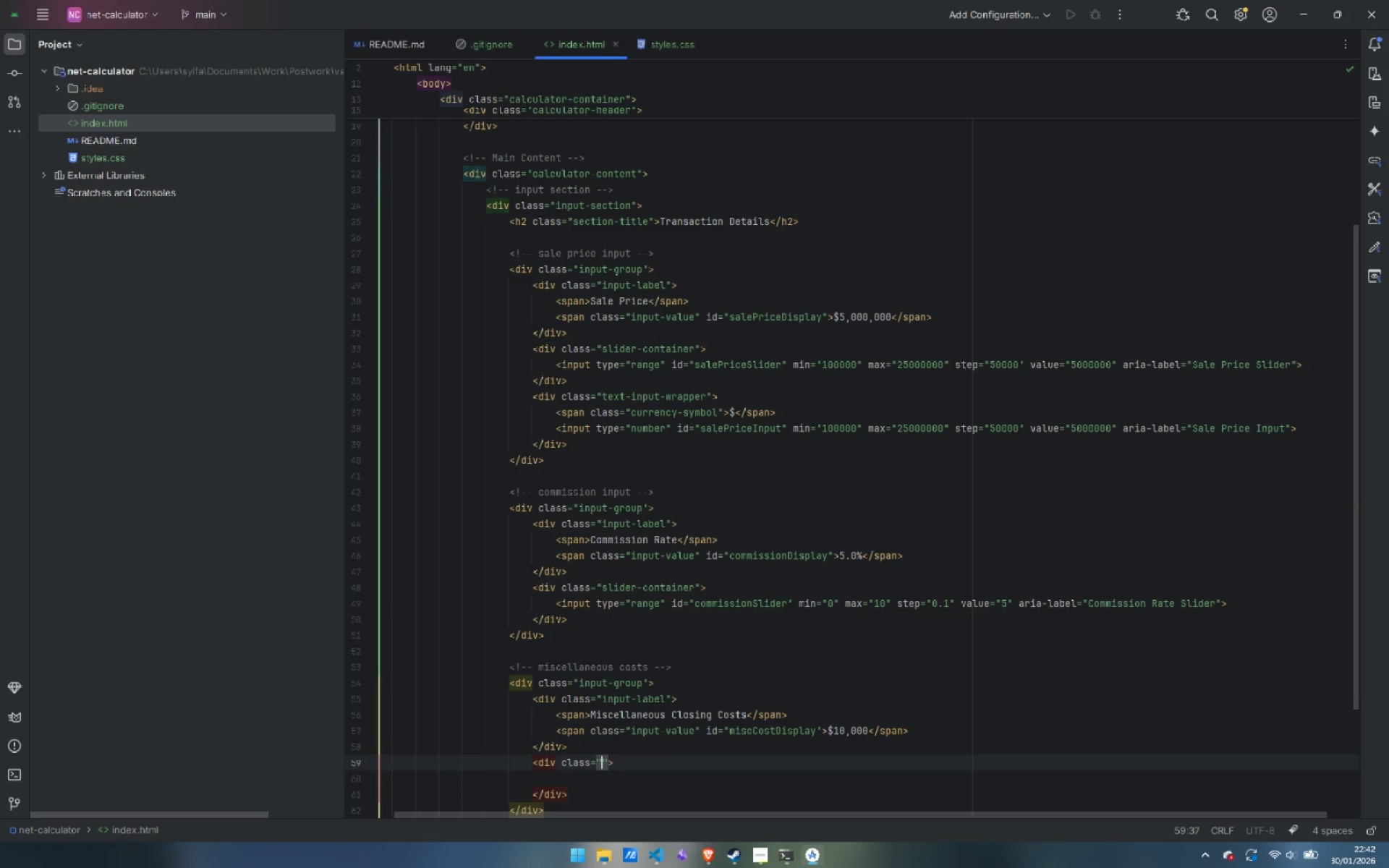 
type(so)
key(Backspace)
key(Backspace)
type(slider-con)
key(Backspace)
key(Backspace)
type(ontainer)
 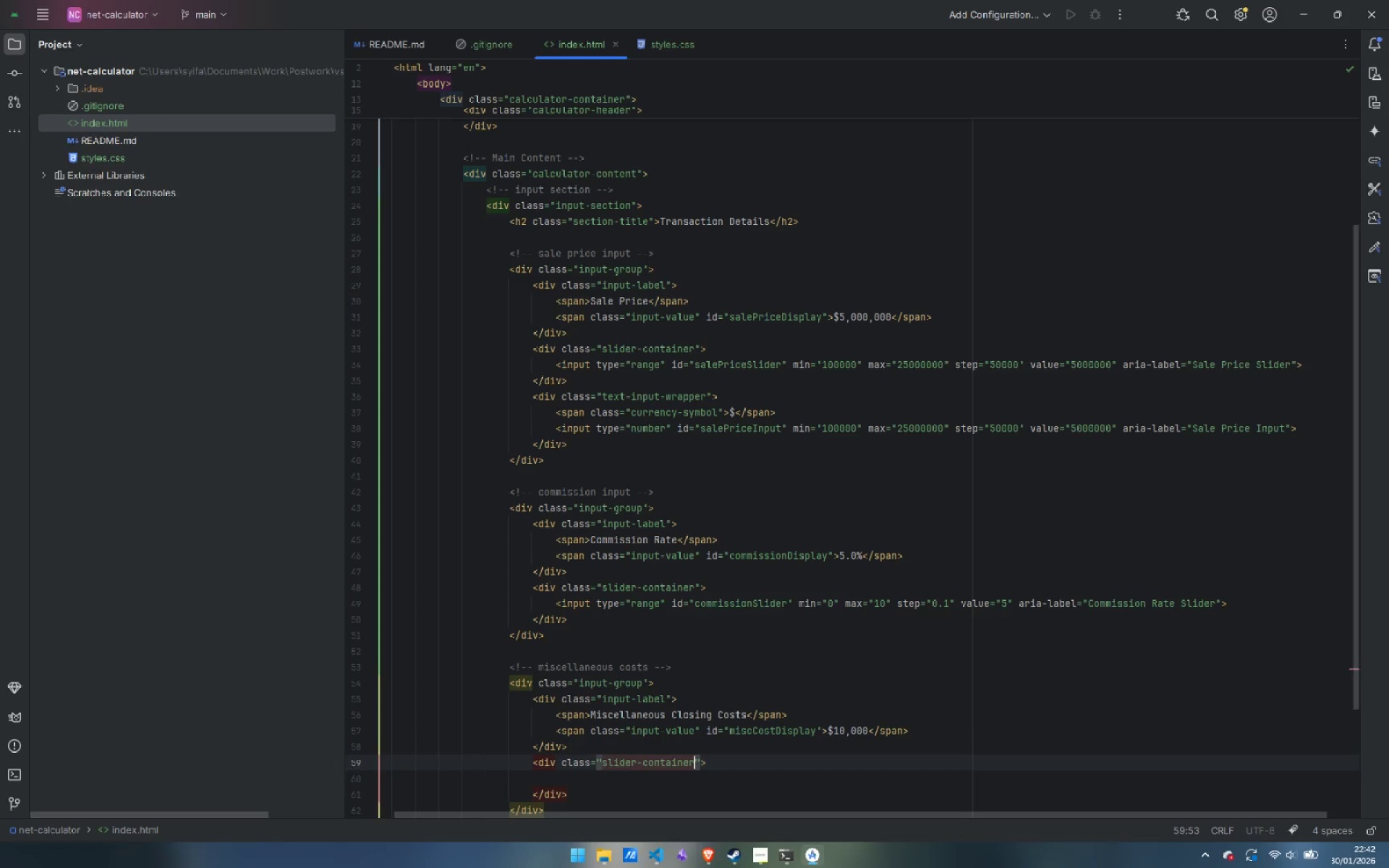 
key(ArrowDown)
 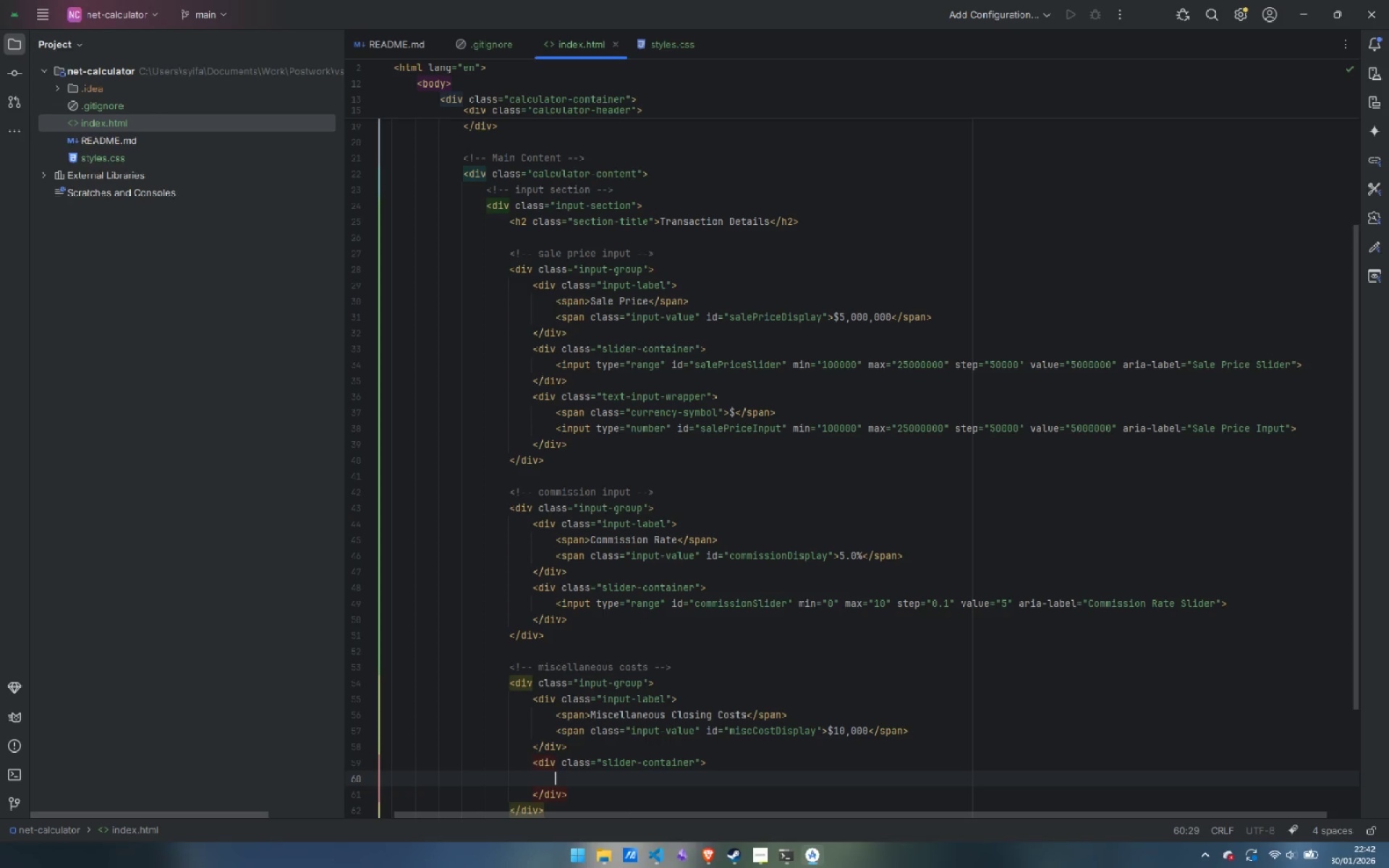 
type(<in)
 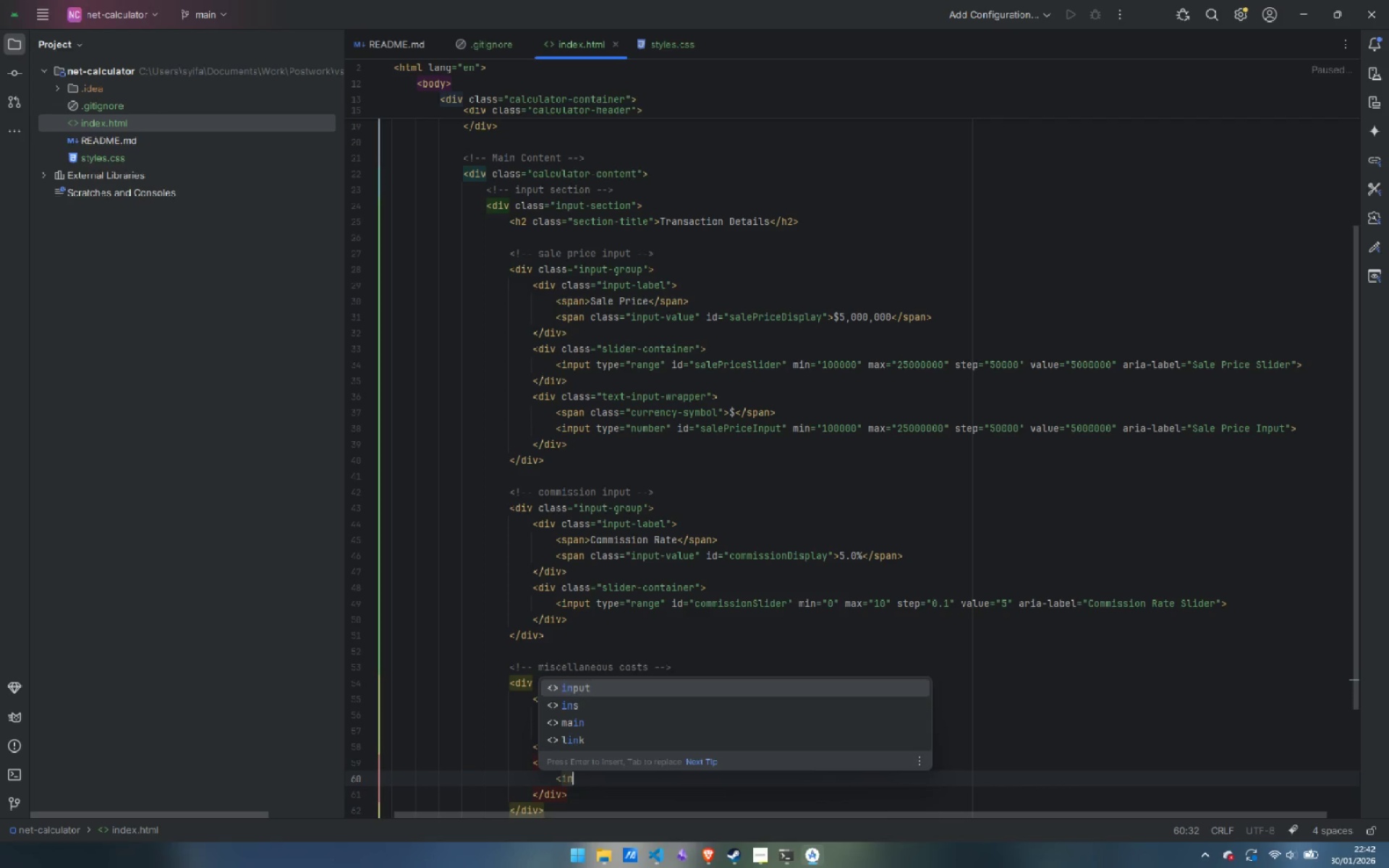 
key(Enter)
 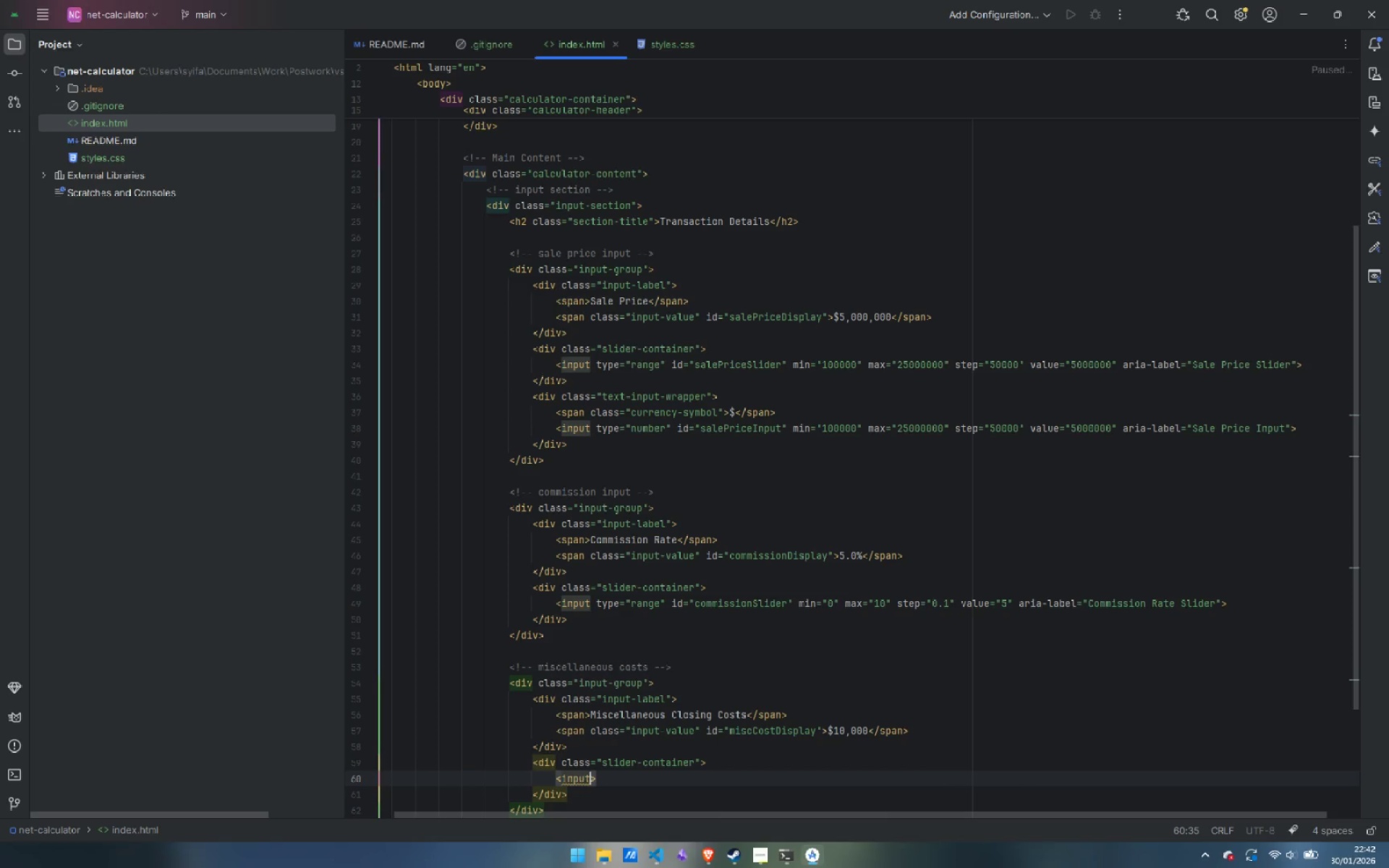 
type( typ)
 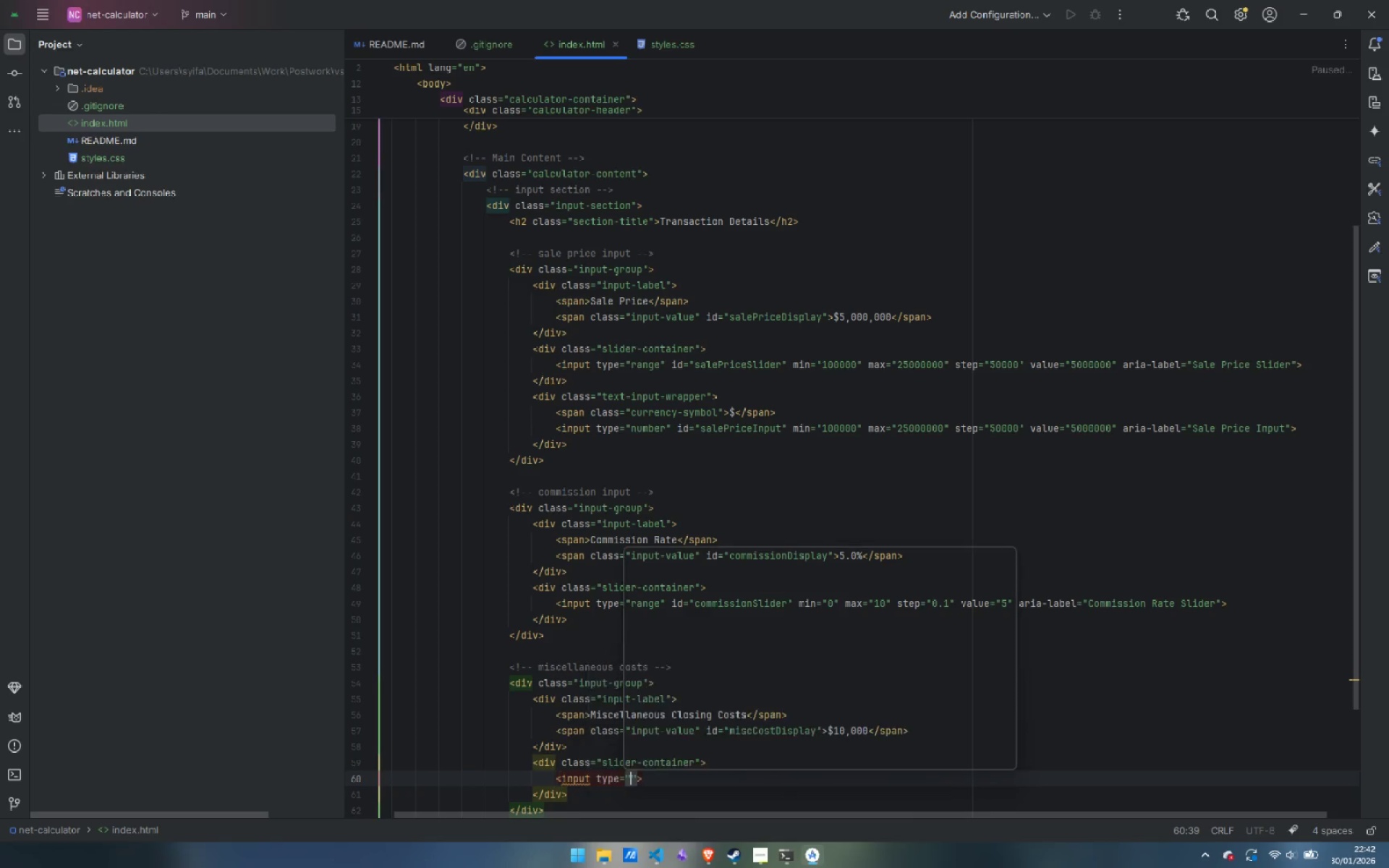 
key(Enter)
 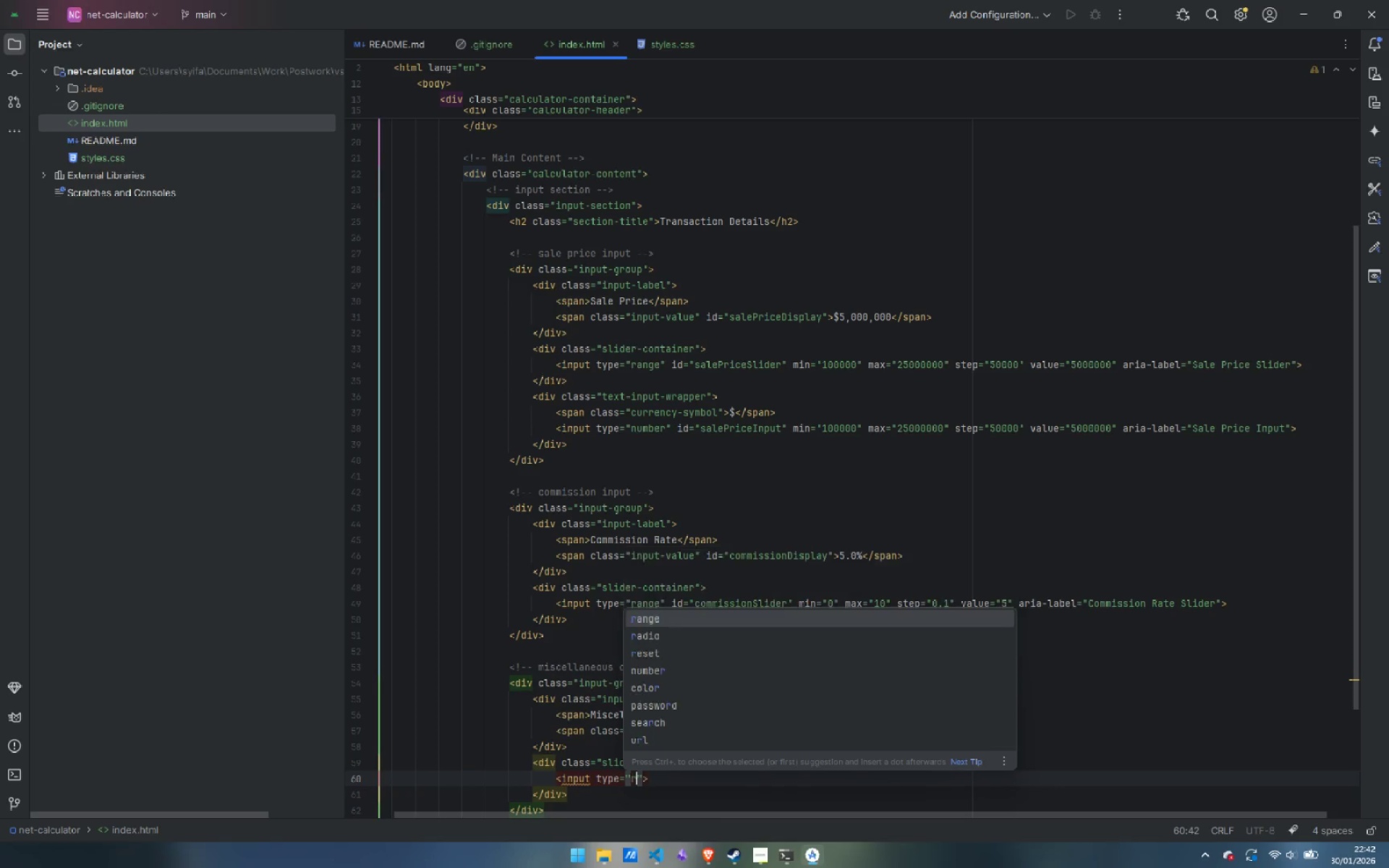 
key(R)
 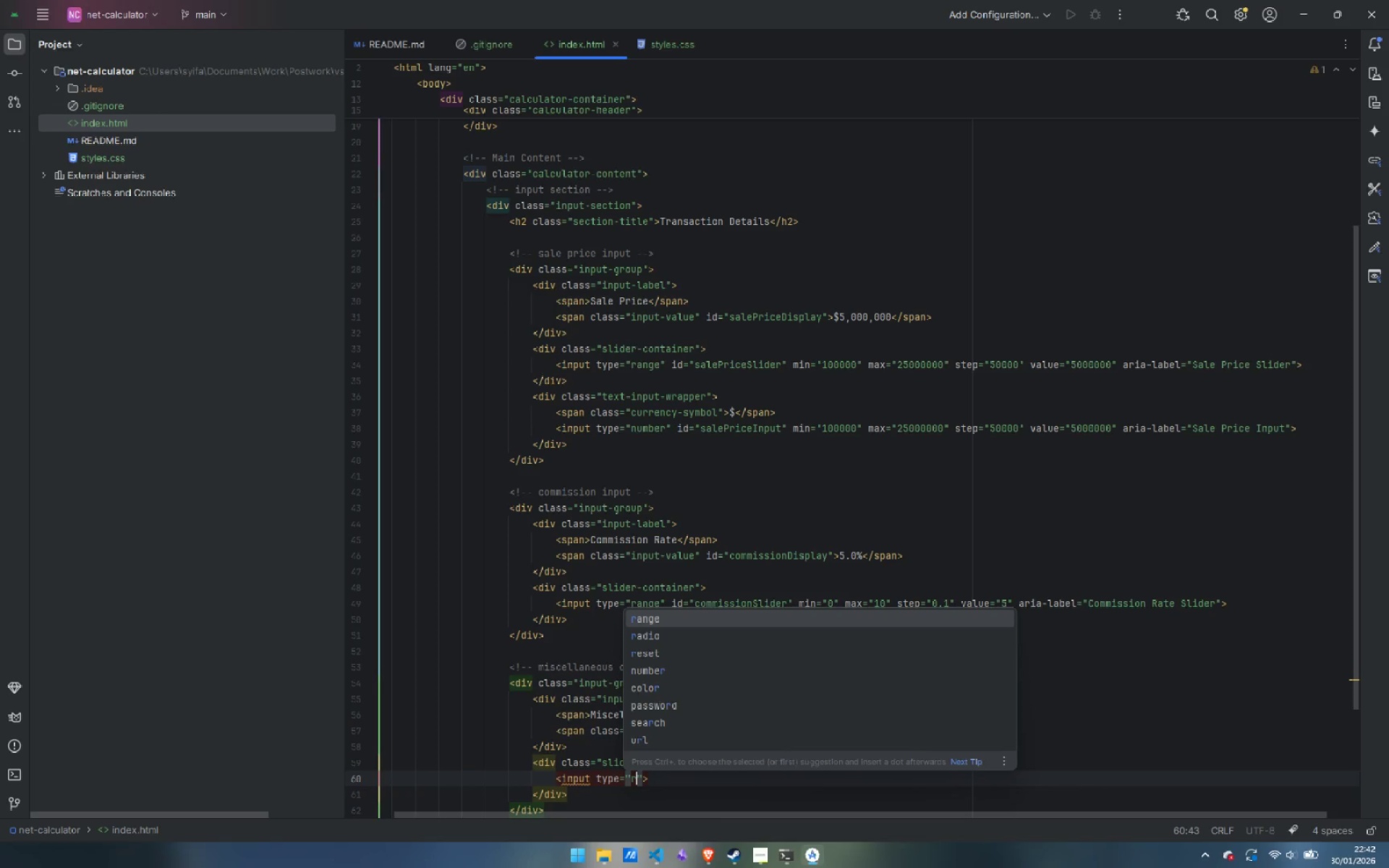 
key(Enter)
 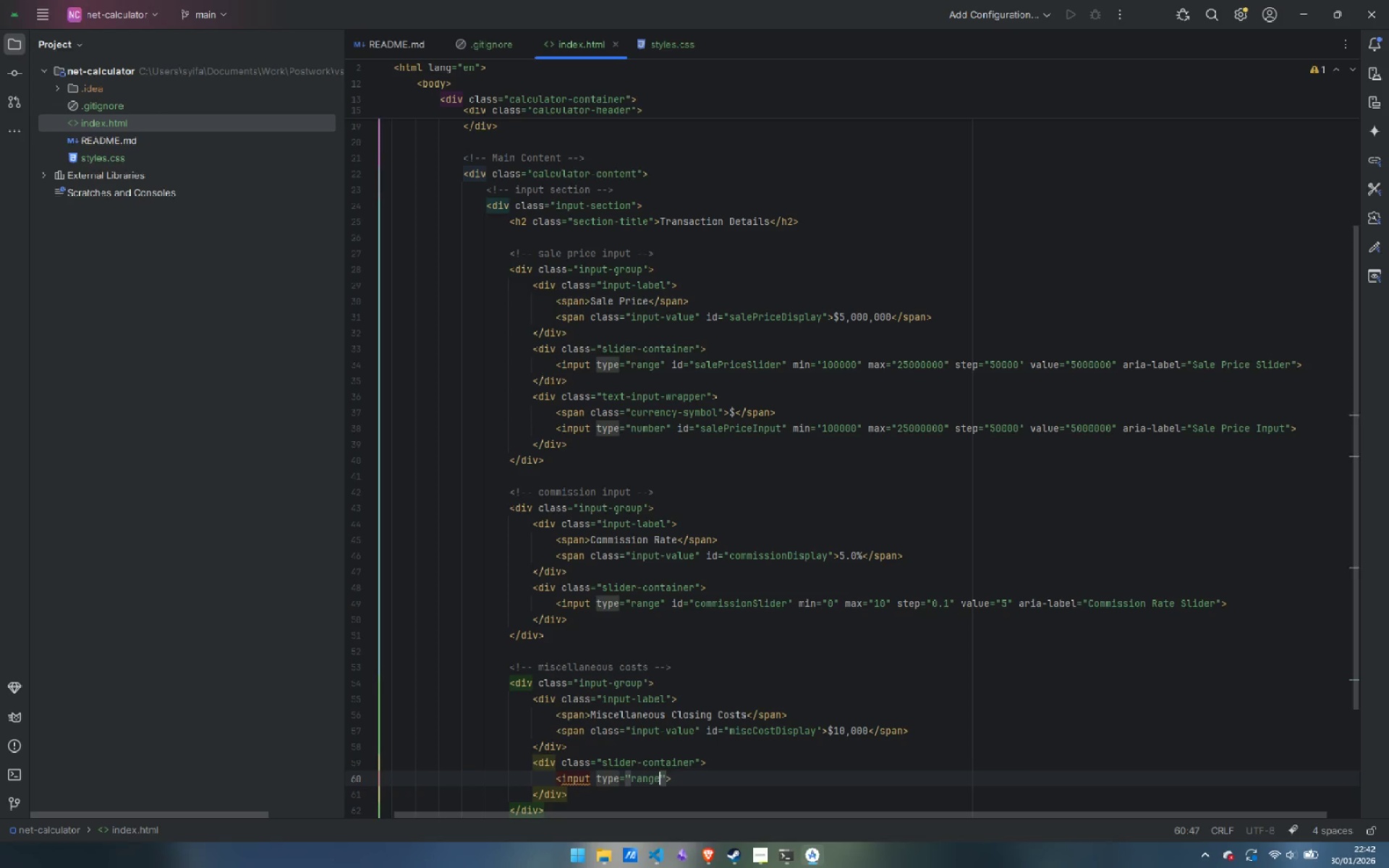 
key(ArrowRight)
 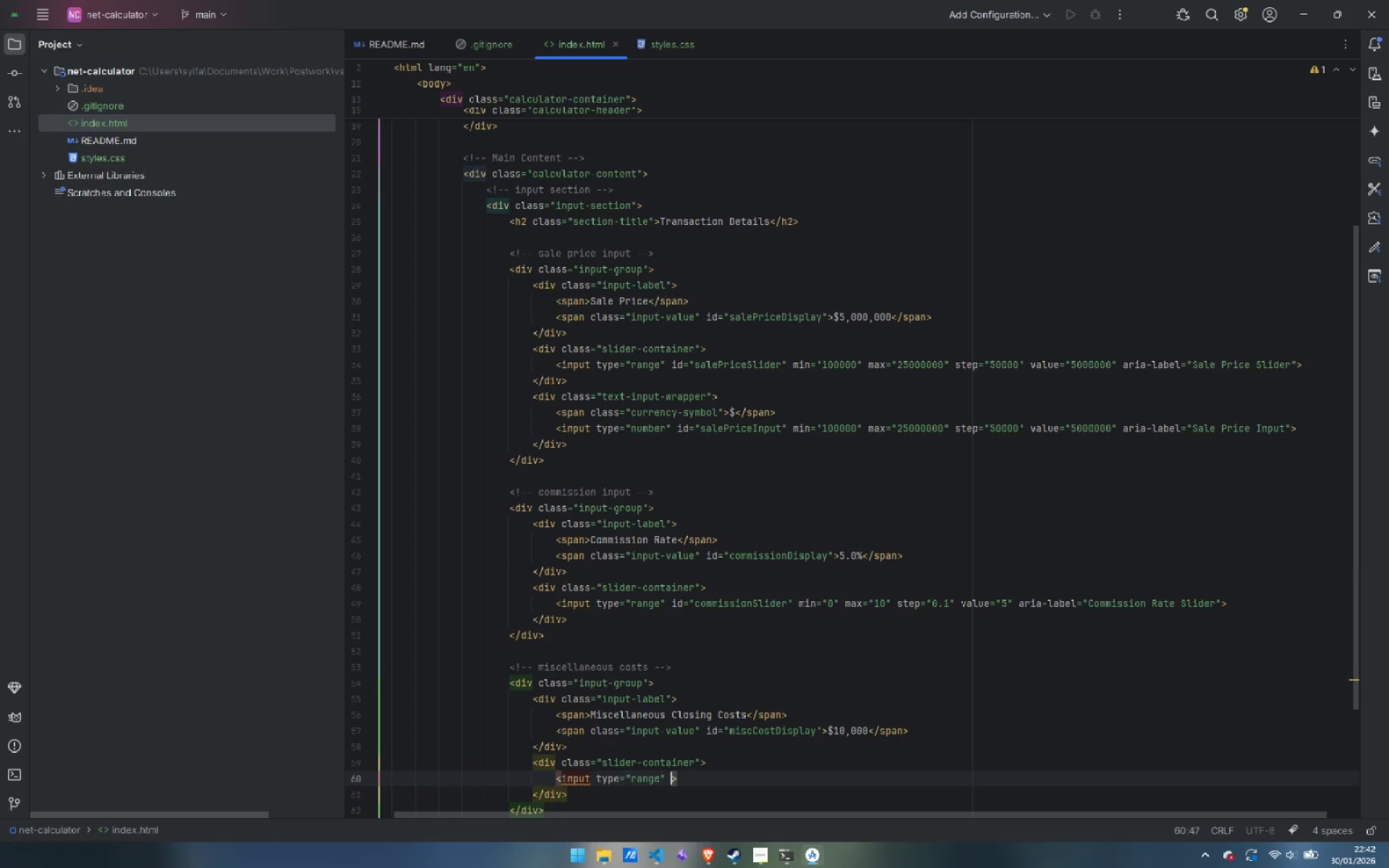 
type( id)
 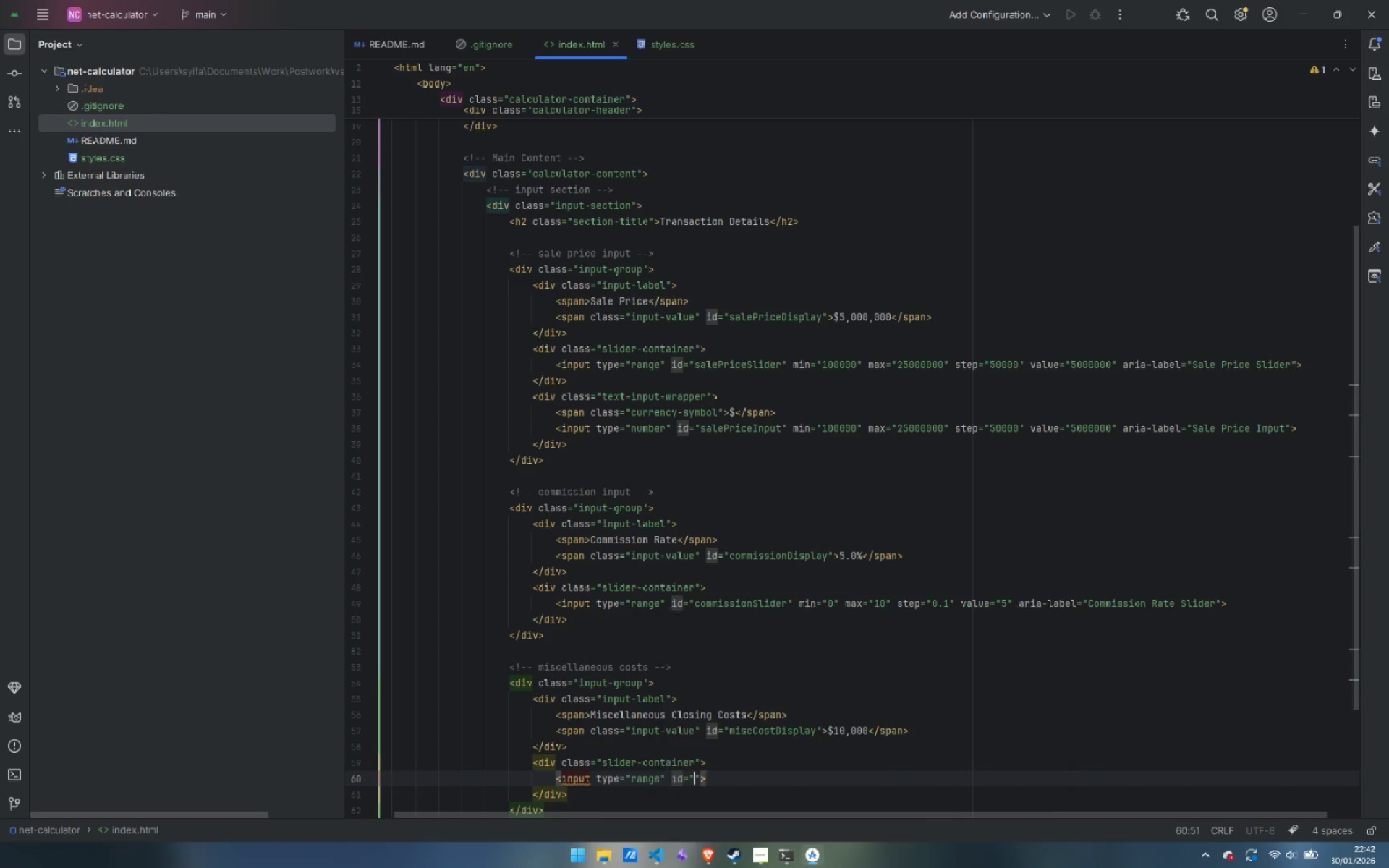 
key(Enter)
 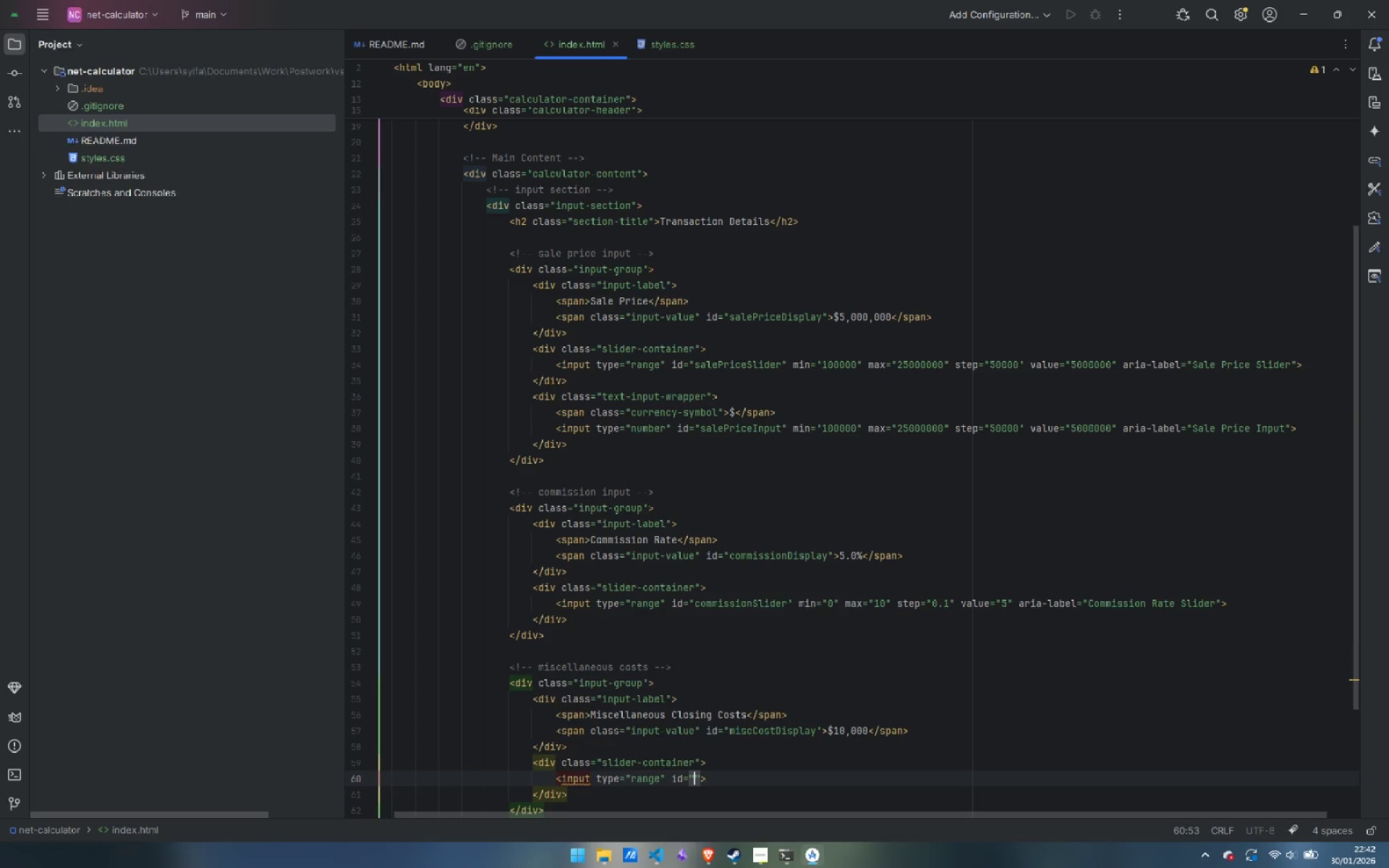 
type(miscCostsSlider)
 